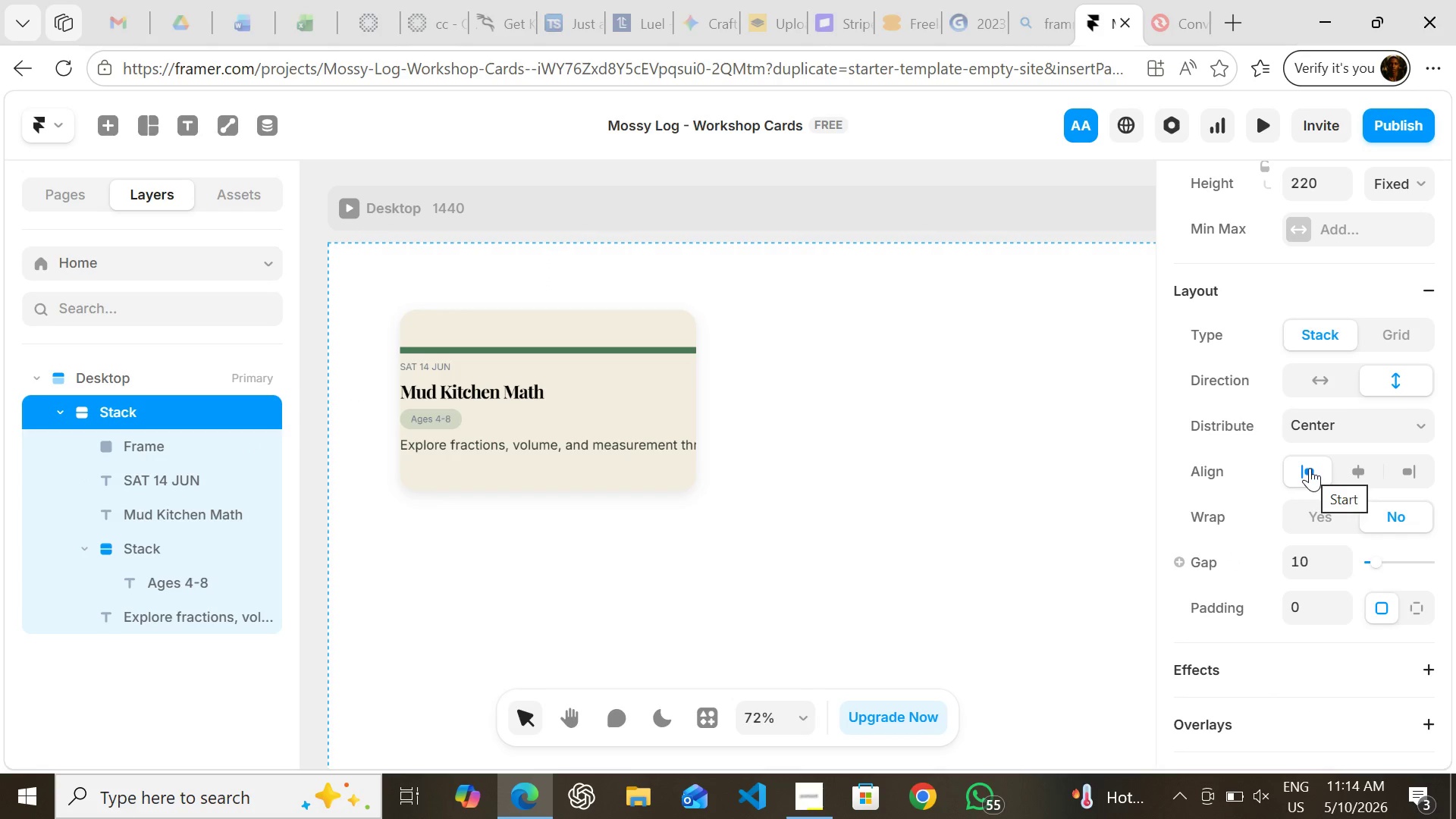 
left_click([1052, 396])
 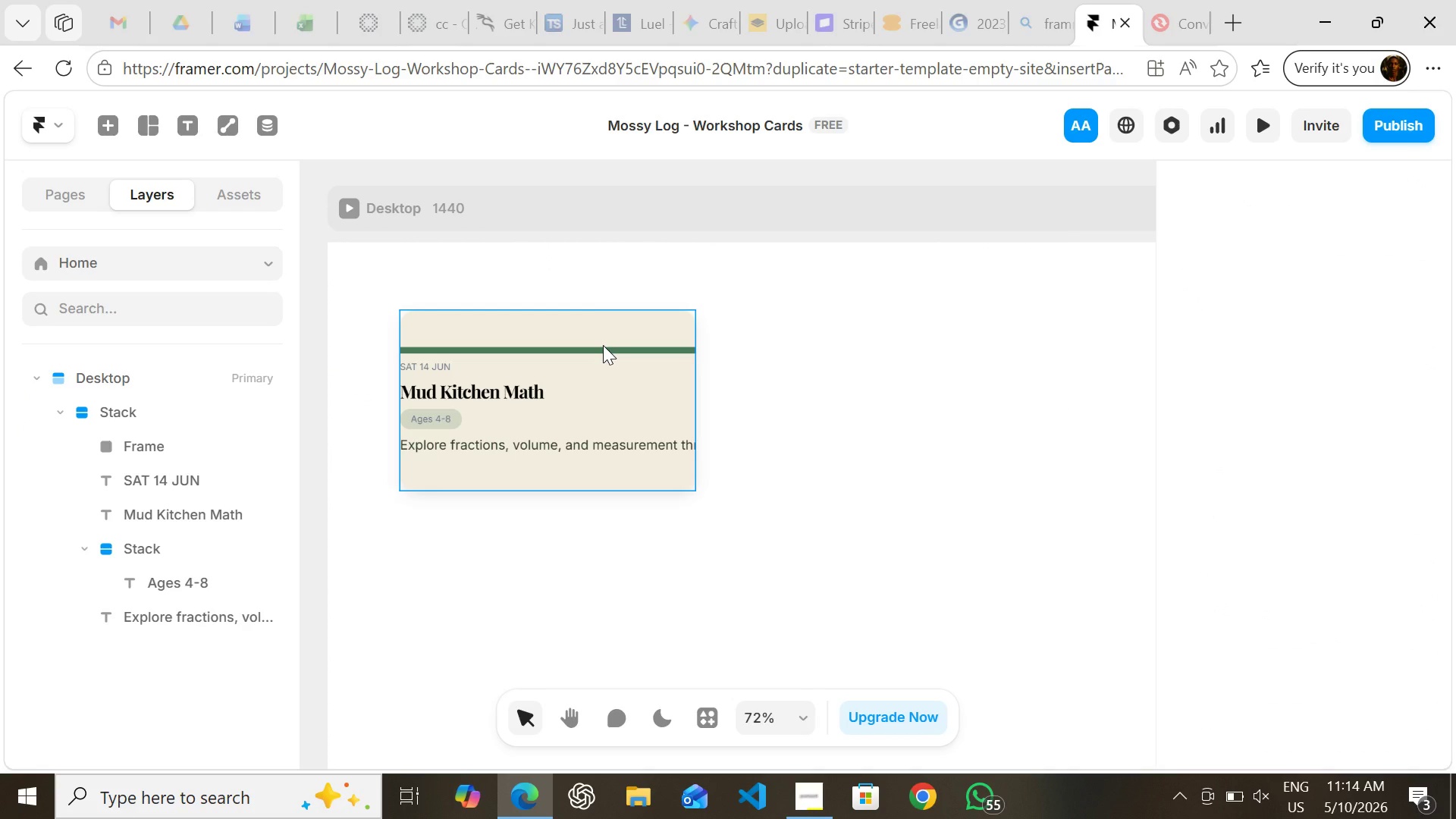 
left_click([603, 345])
 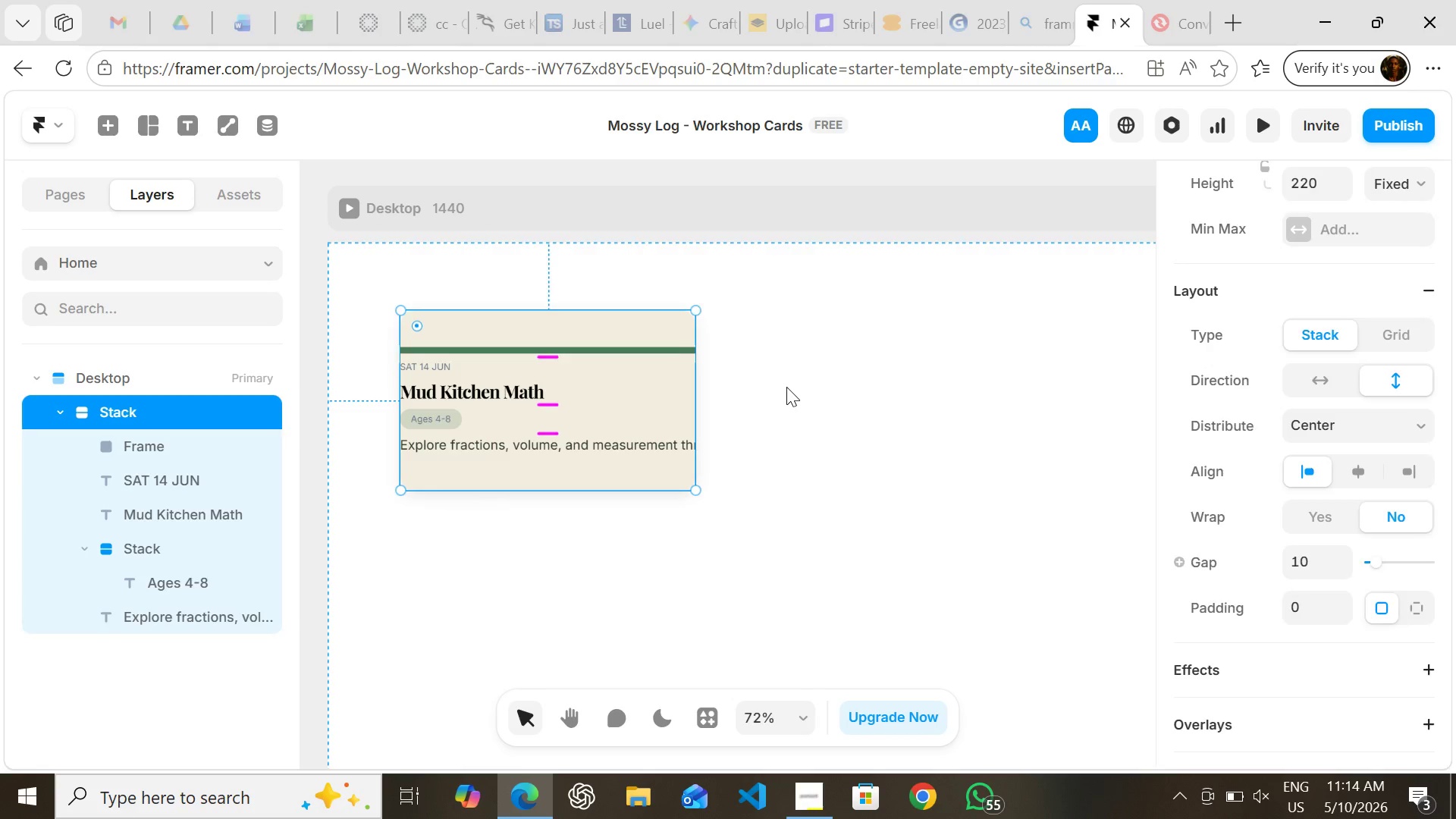 
left_click([786, 387])
 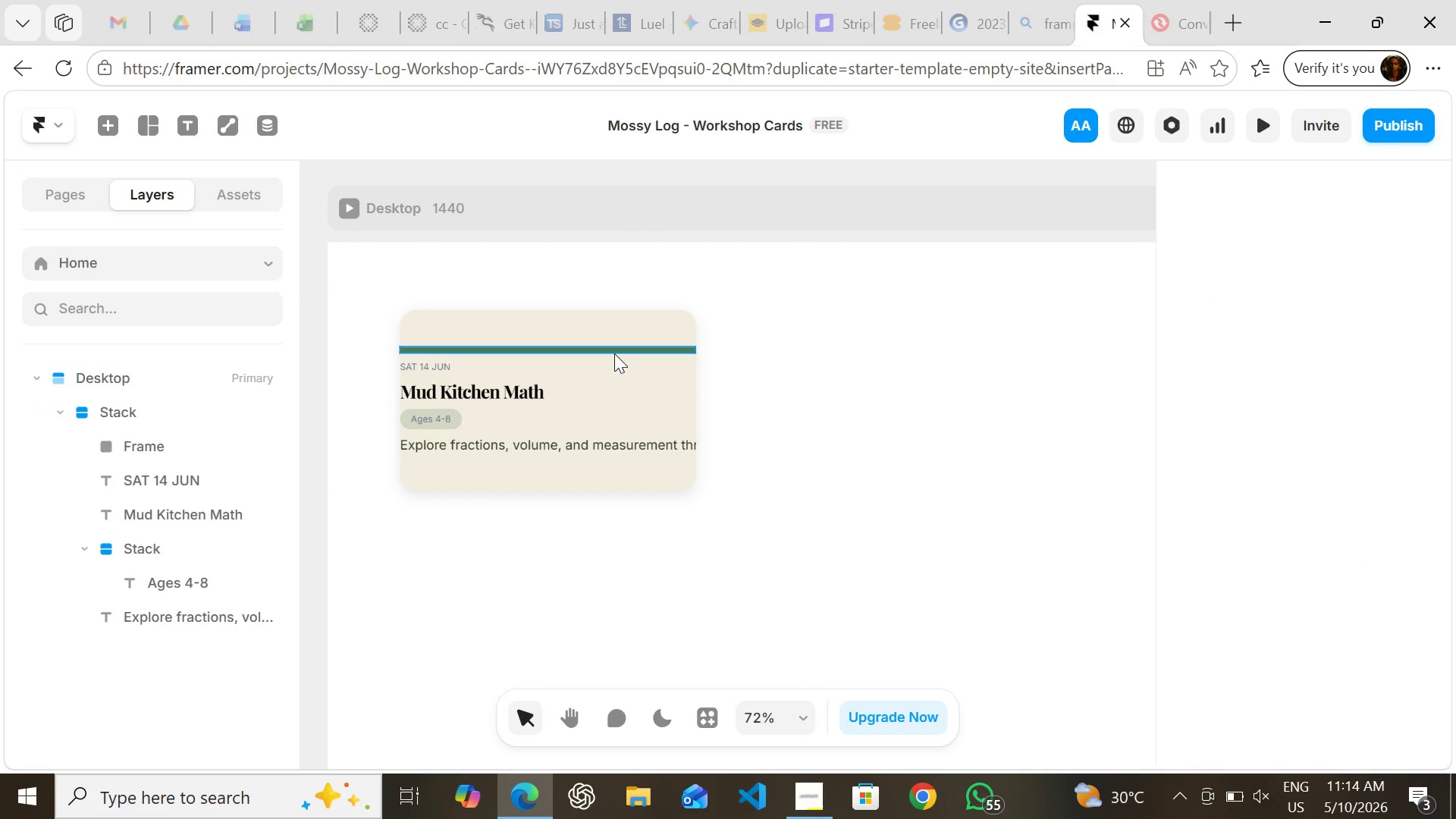 
left_click([614, 353])
 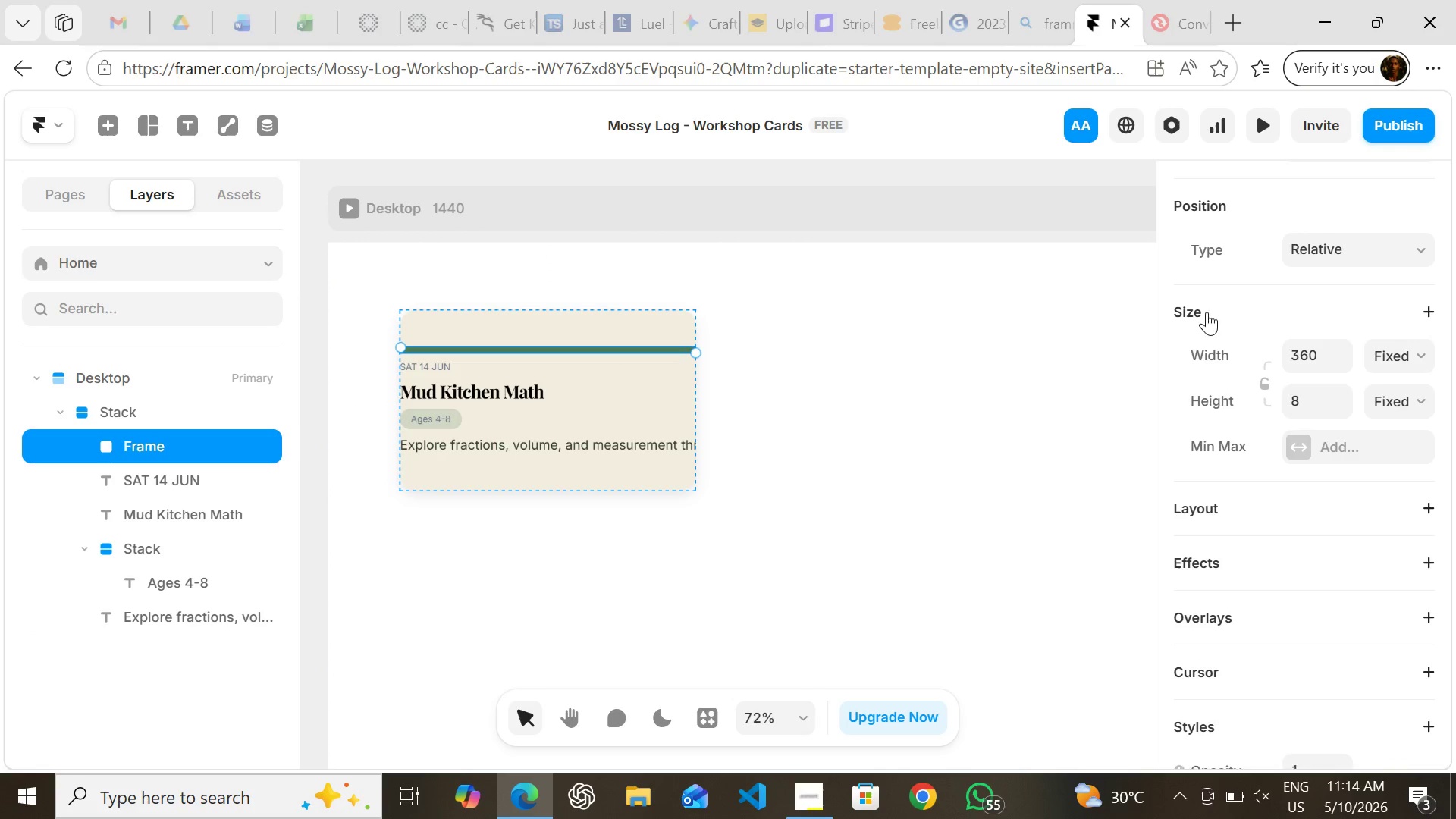 
left_click([1408, 359])
 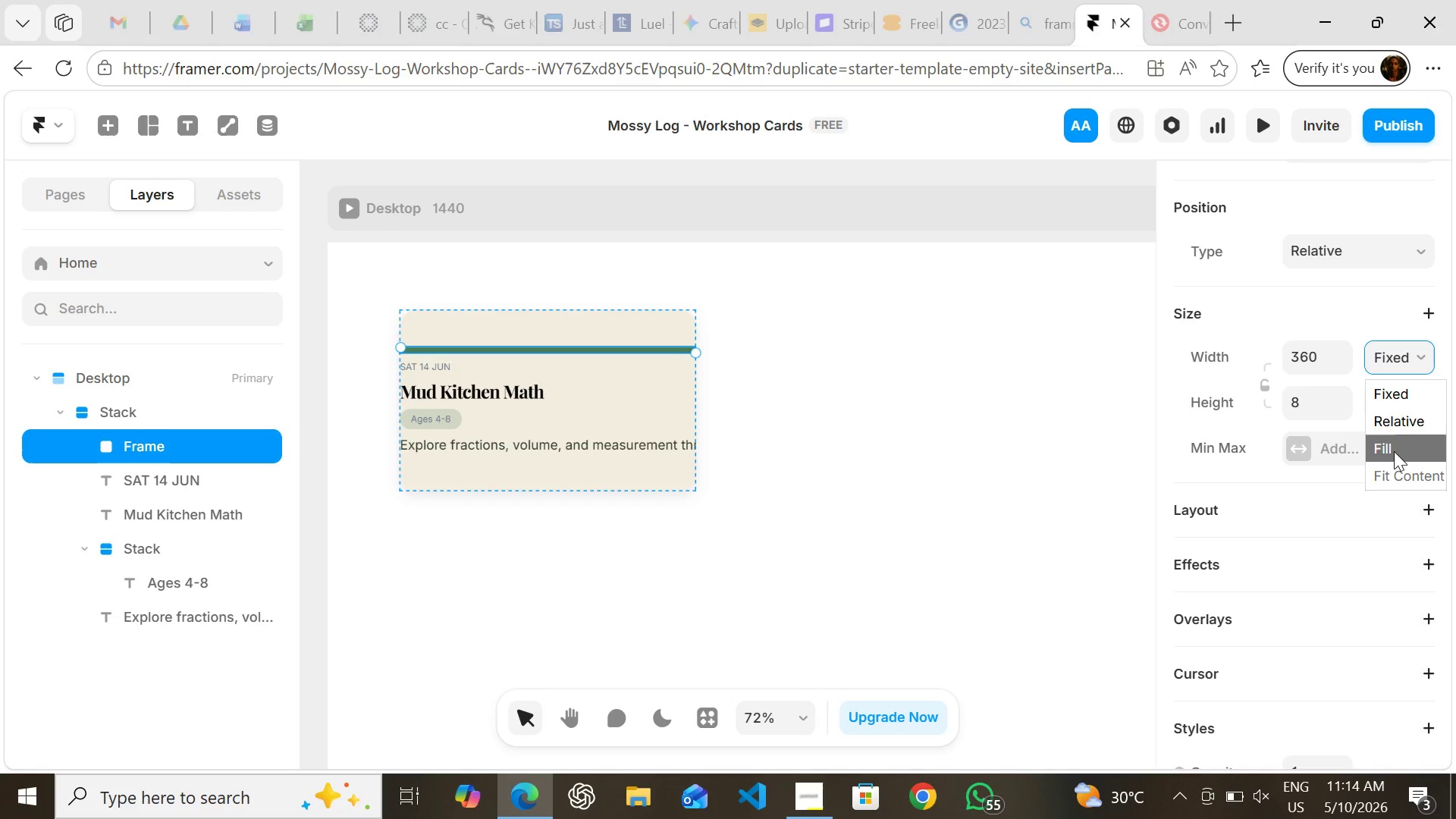 
left_click([1394, 451])
 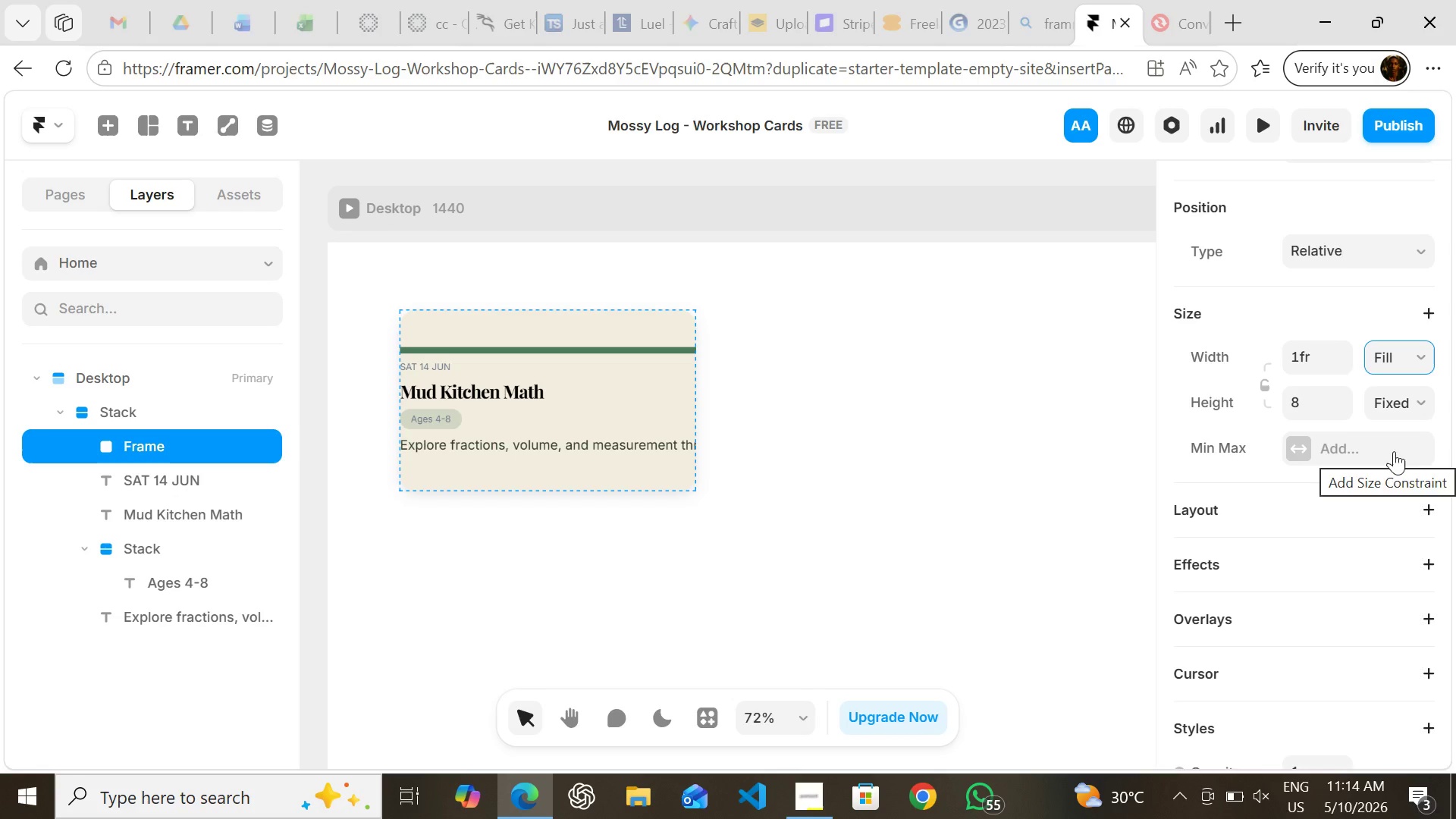 
mouse_move([1286, 562])
 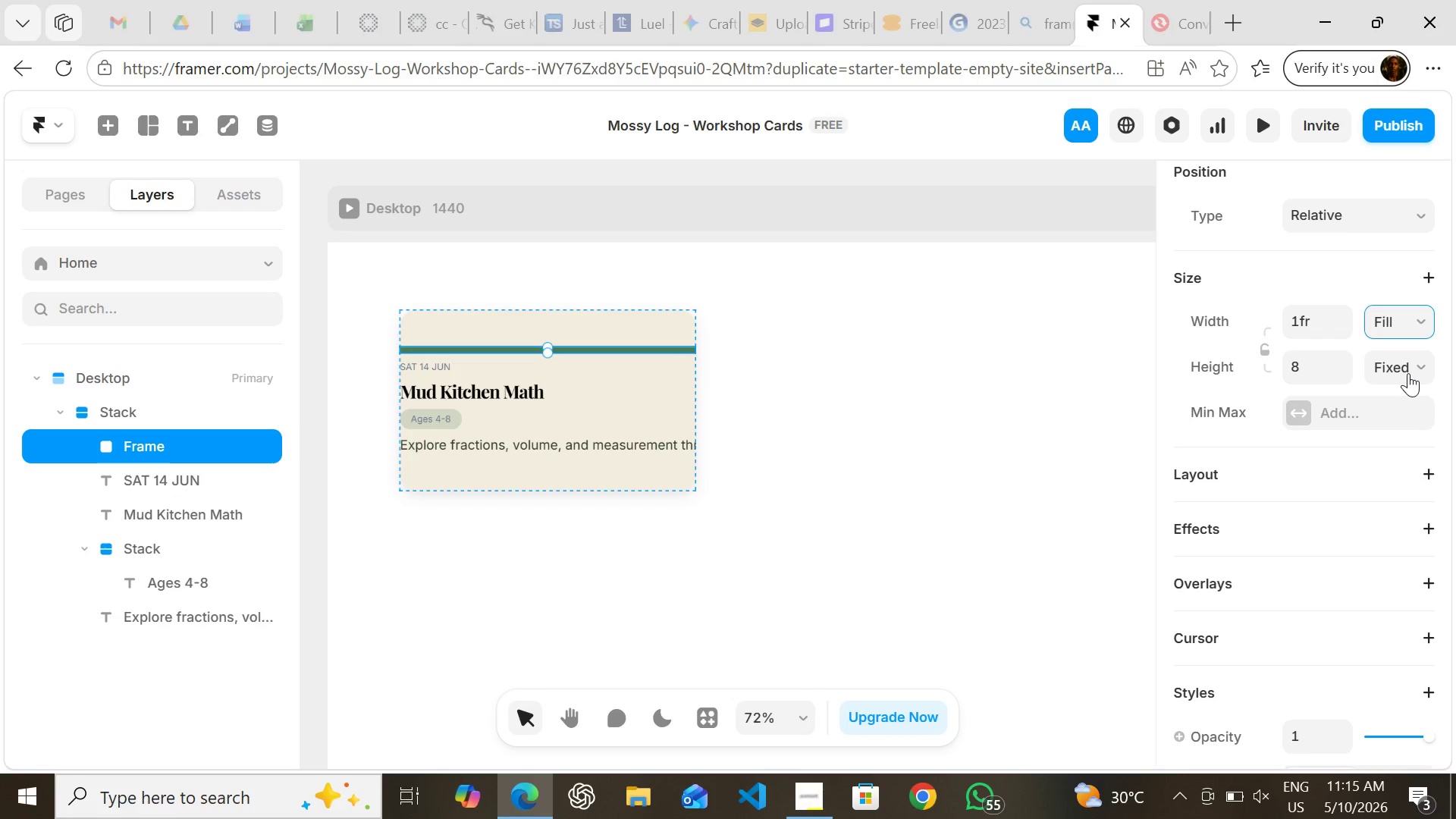 
left_click([1408, 373])
 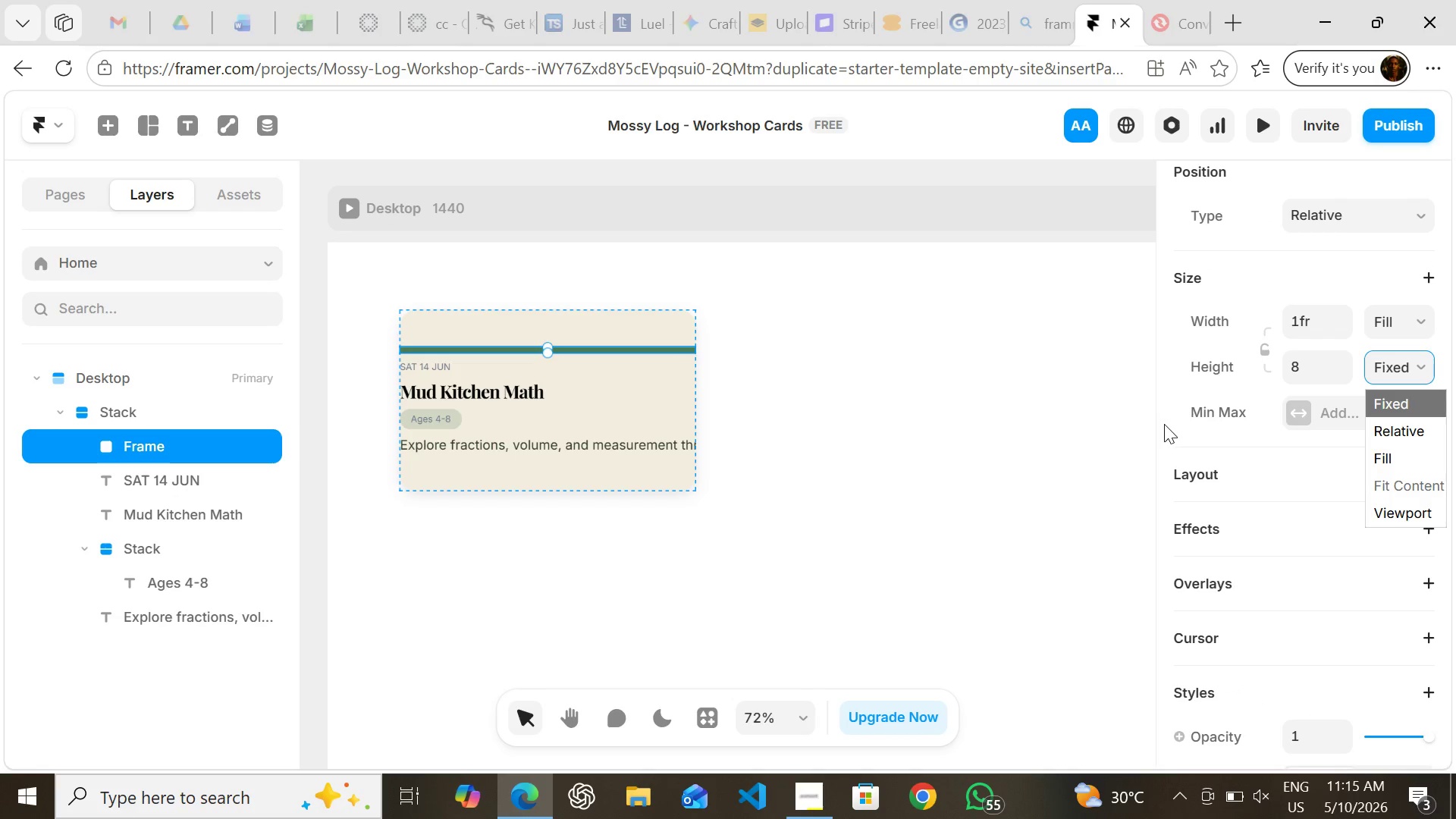 
left_click([1168, 424])
 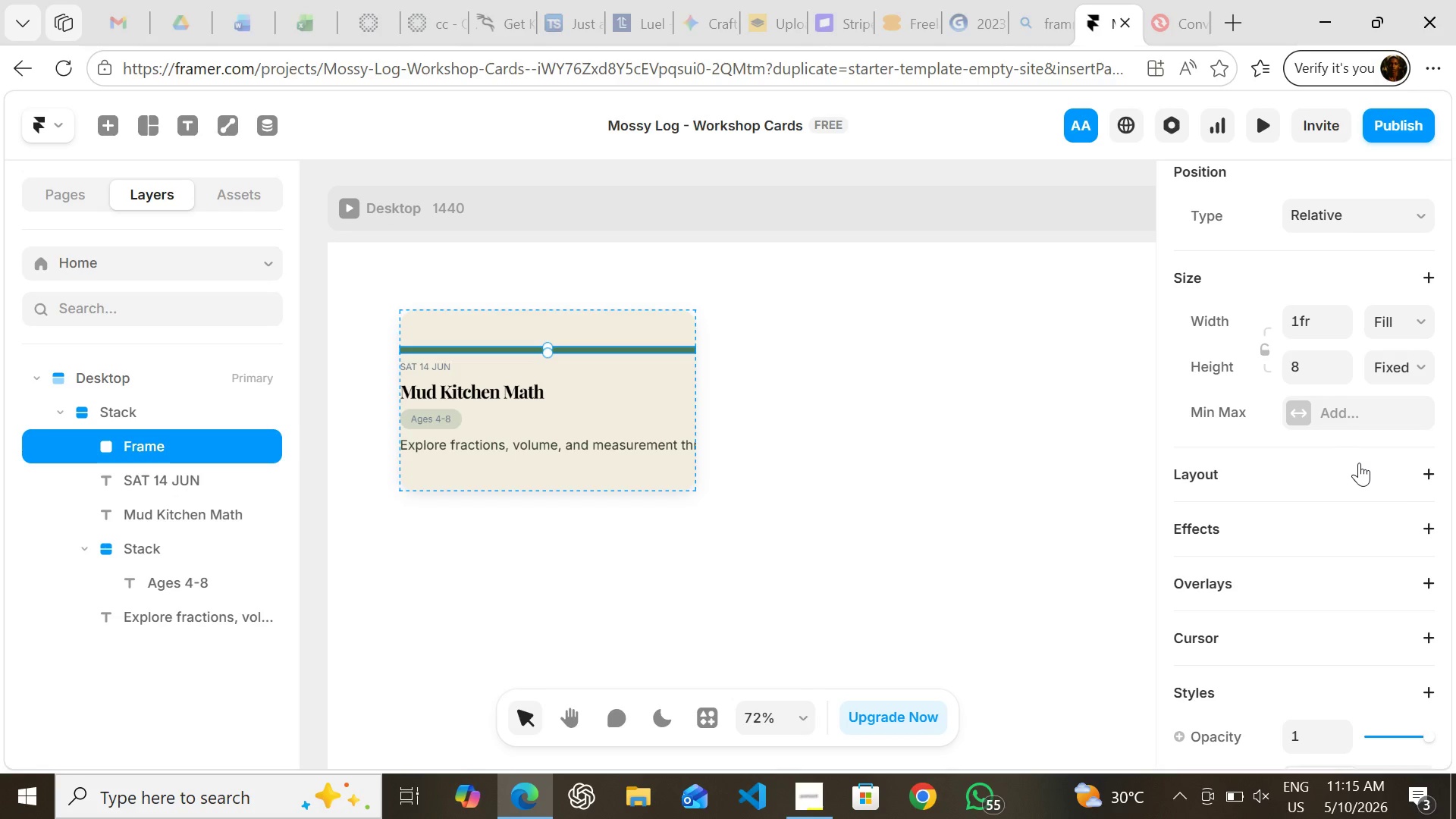 
left_click([1359, 463])
 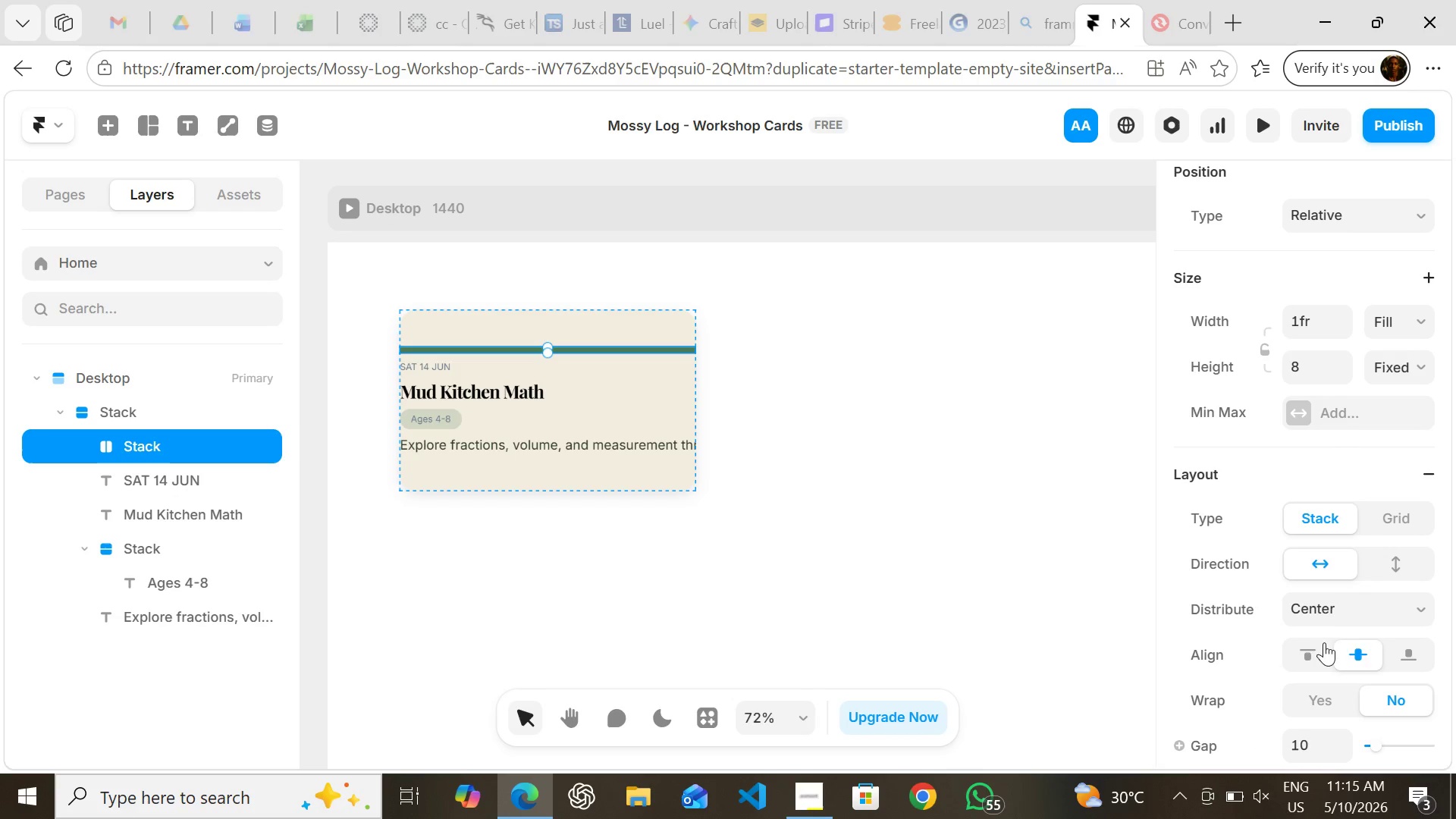 
left_click([1310, 648])
 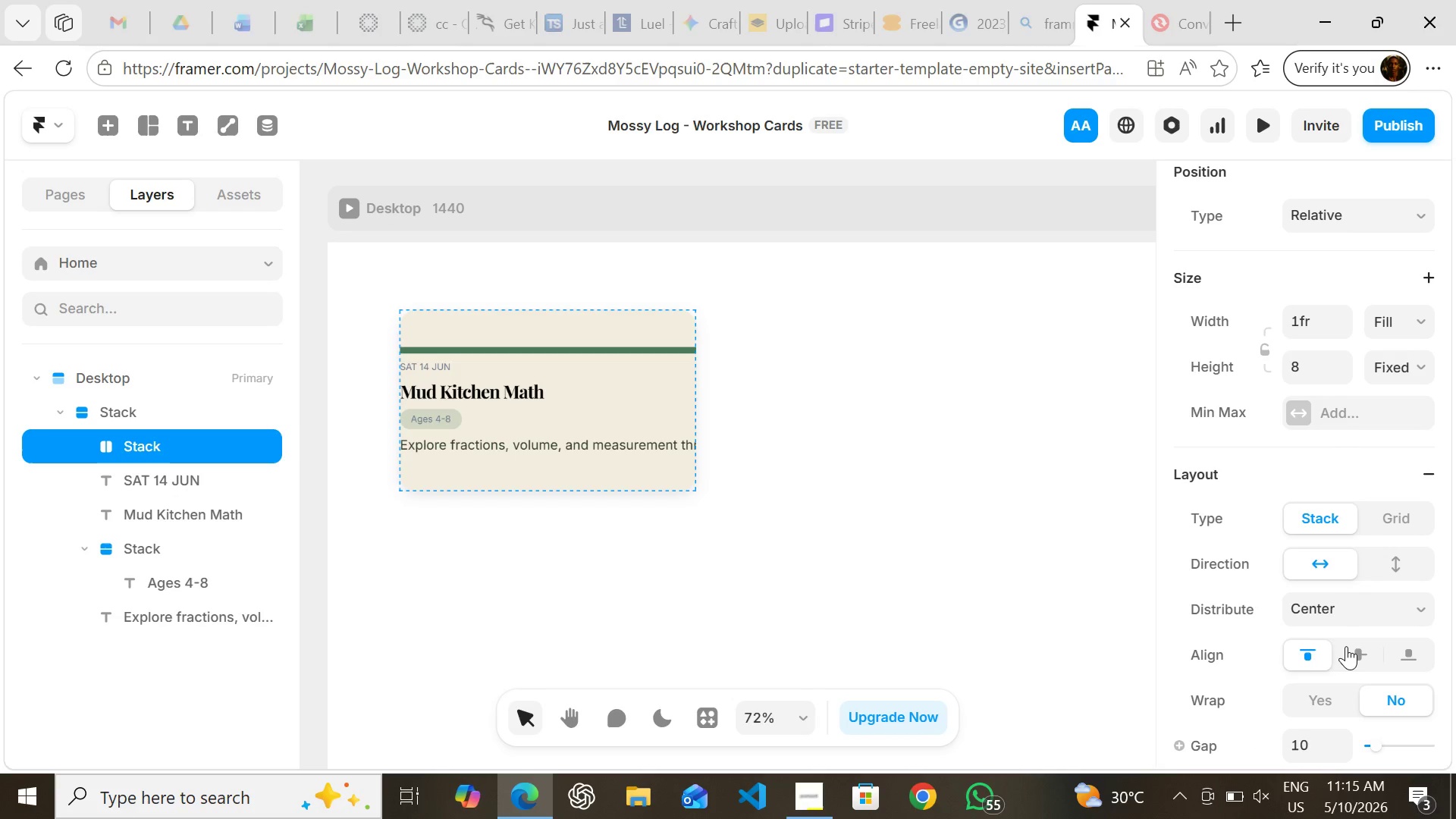 
left_click([1346, 646])
 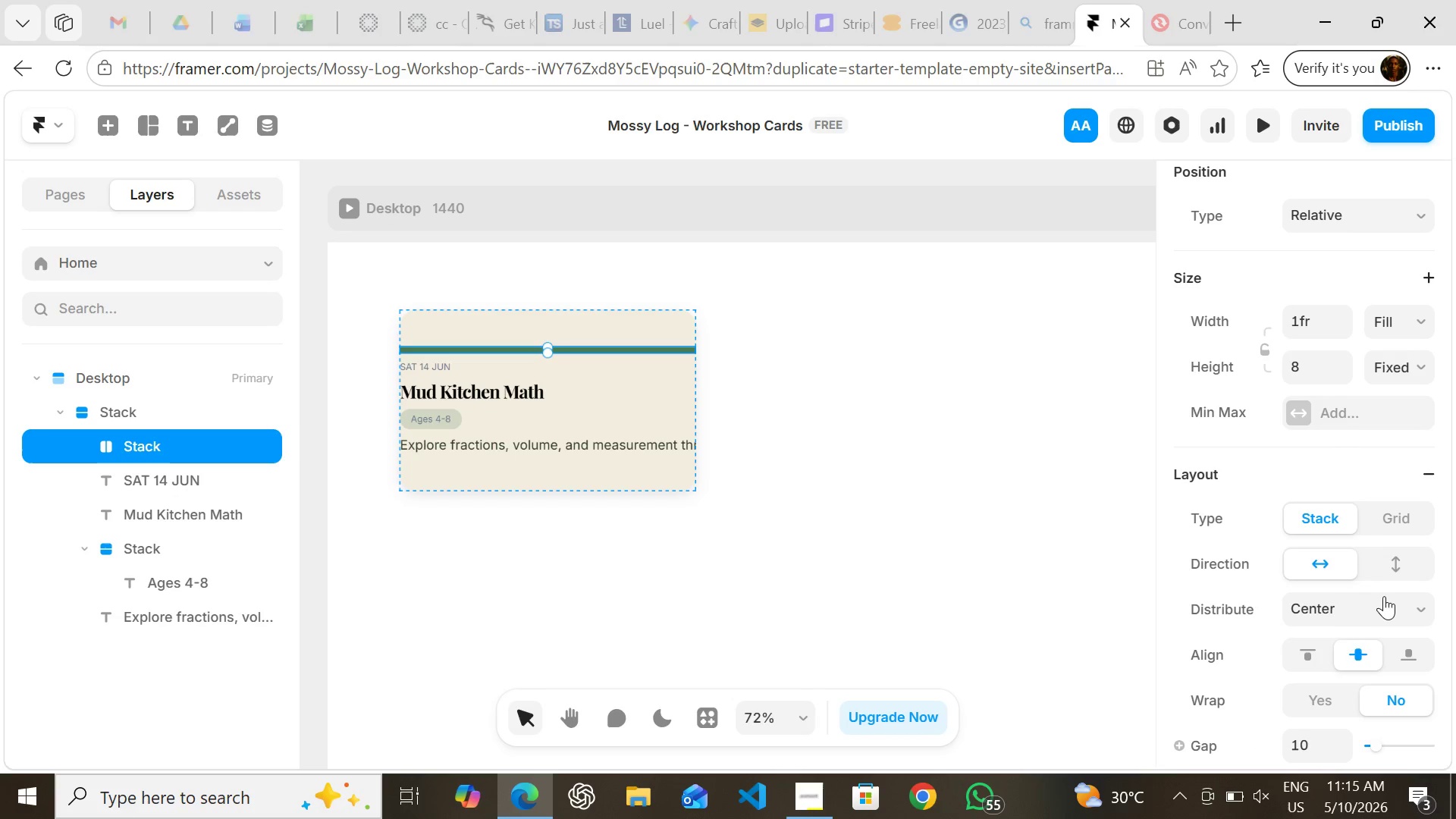 
left_click([1382, 607])
 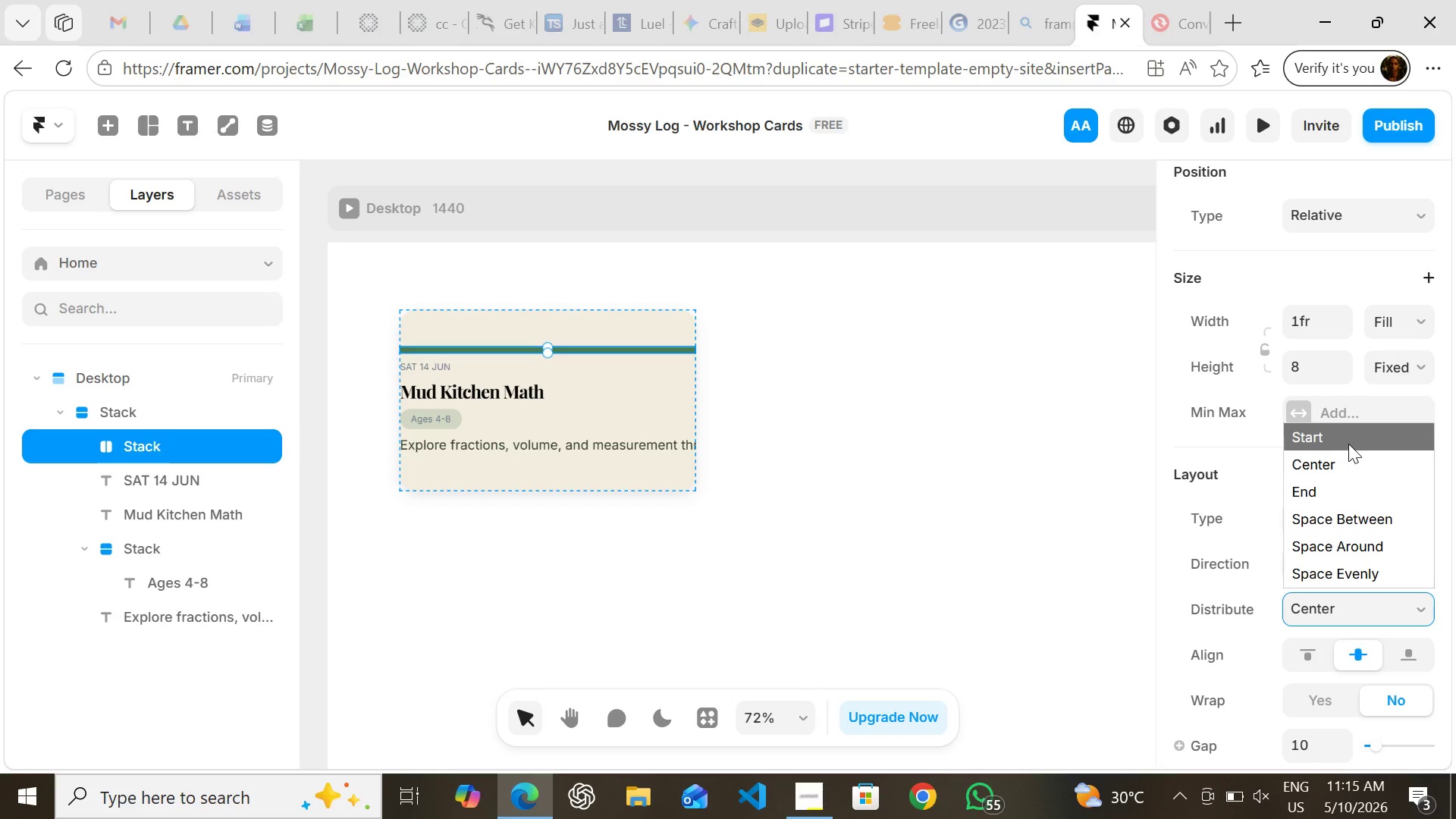 
left_click([1348, 441])
 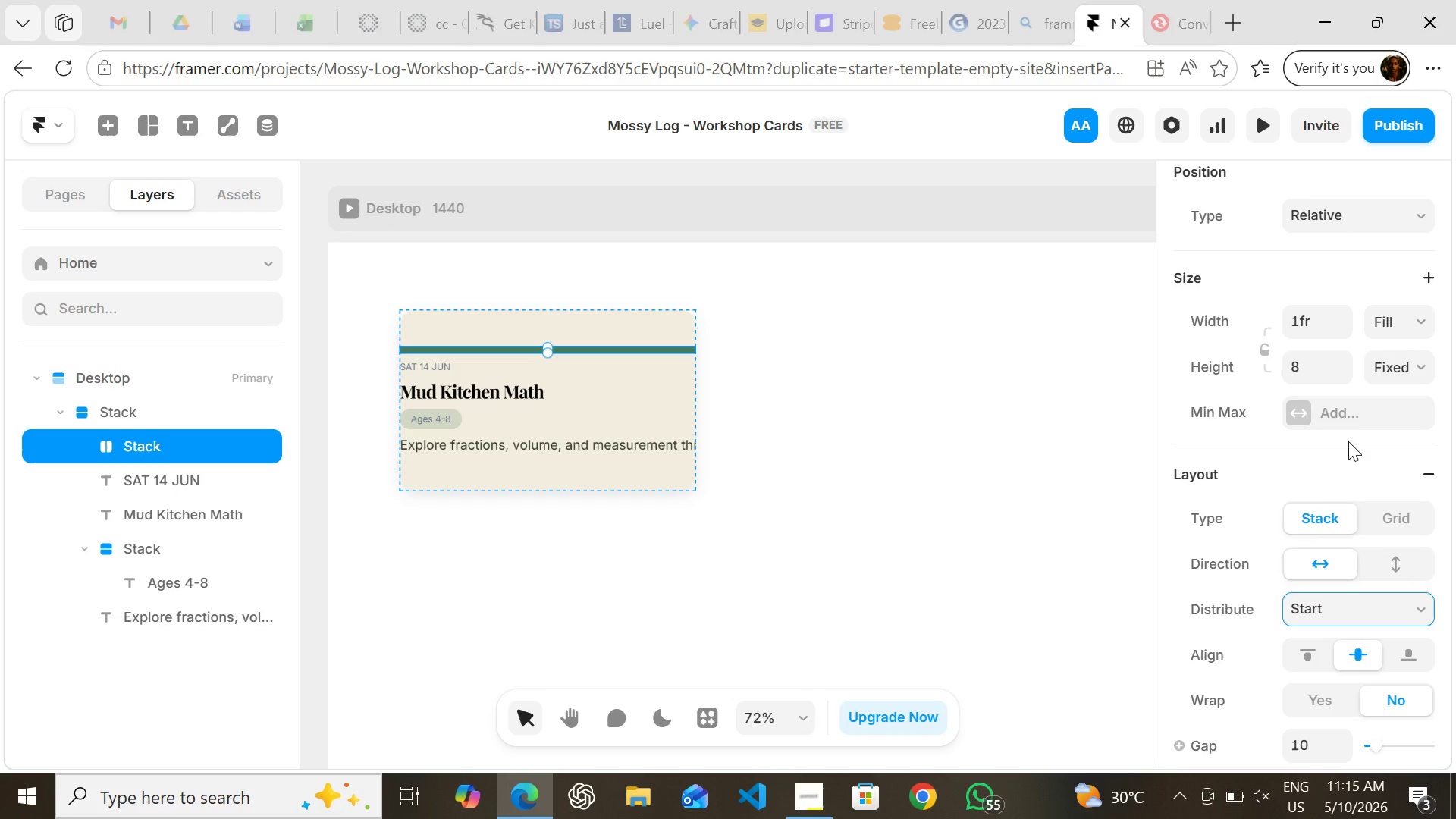 
hold_key(key=ControlLeft, duration=0.69)
 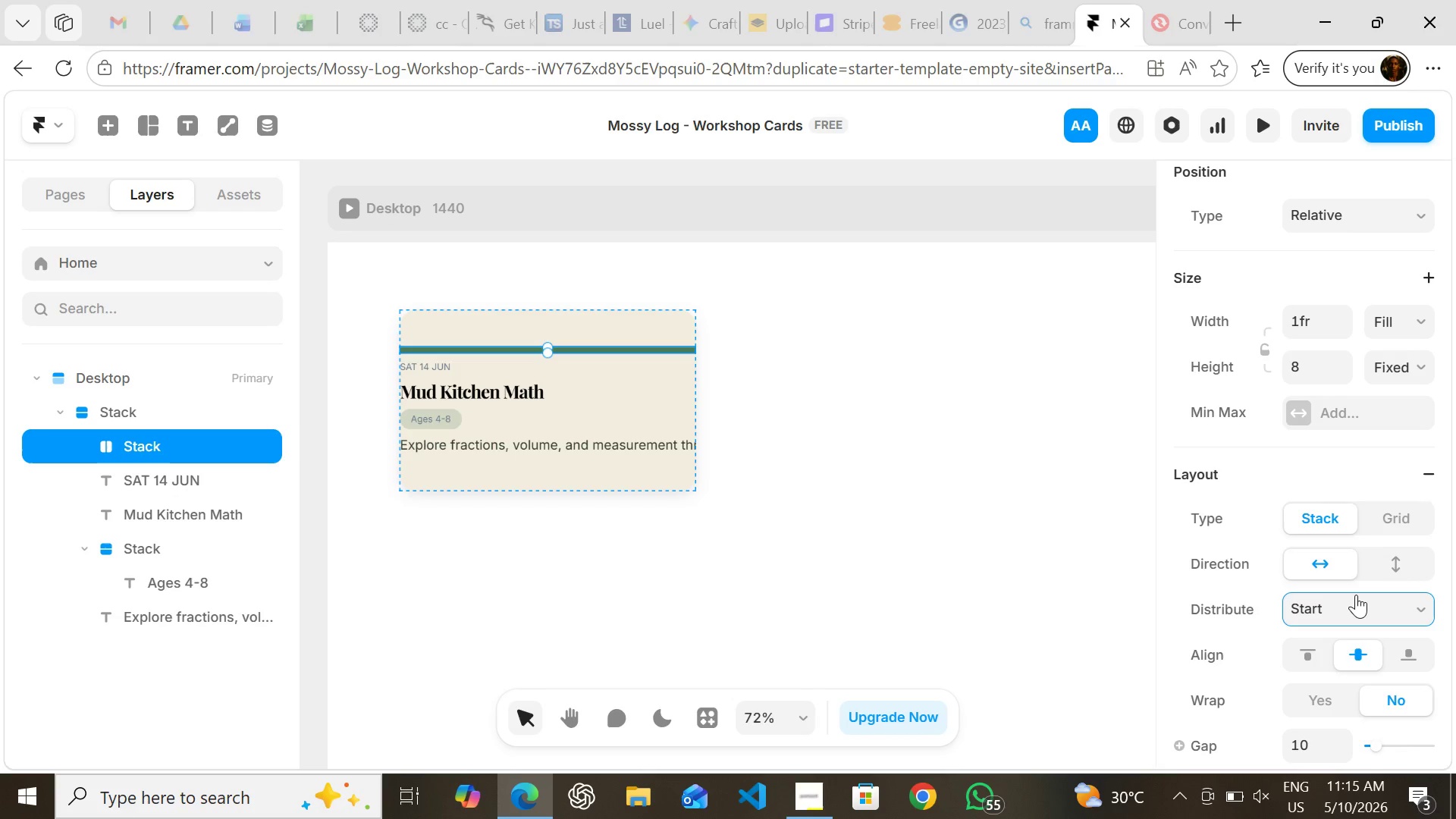 
left_click([1356, 595])
 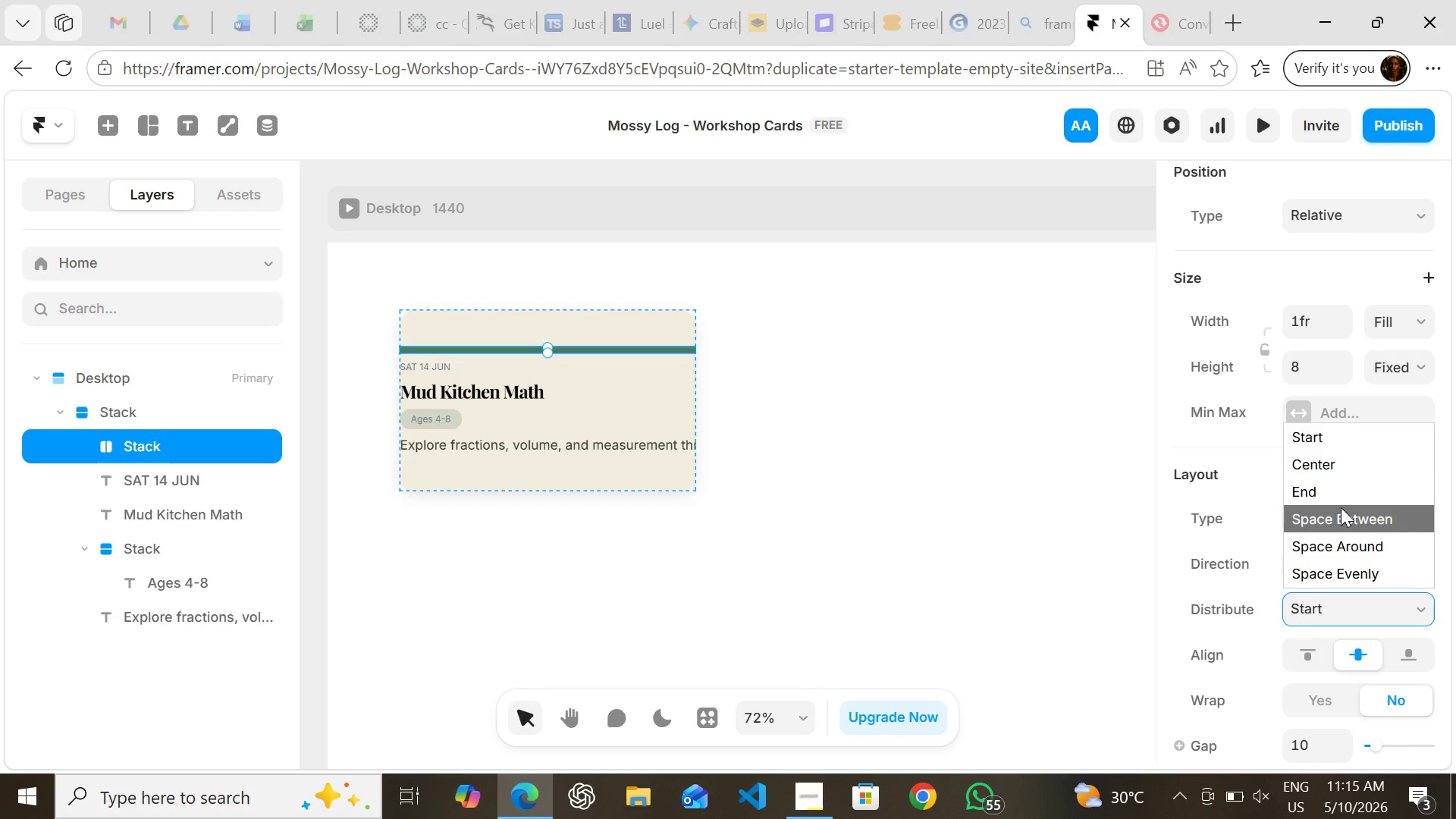 
key(Control+Z)
 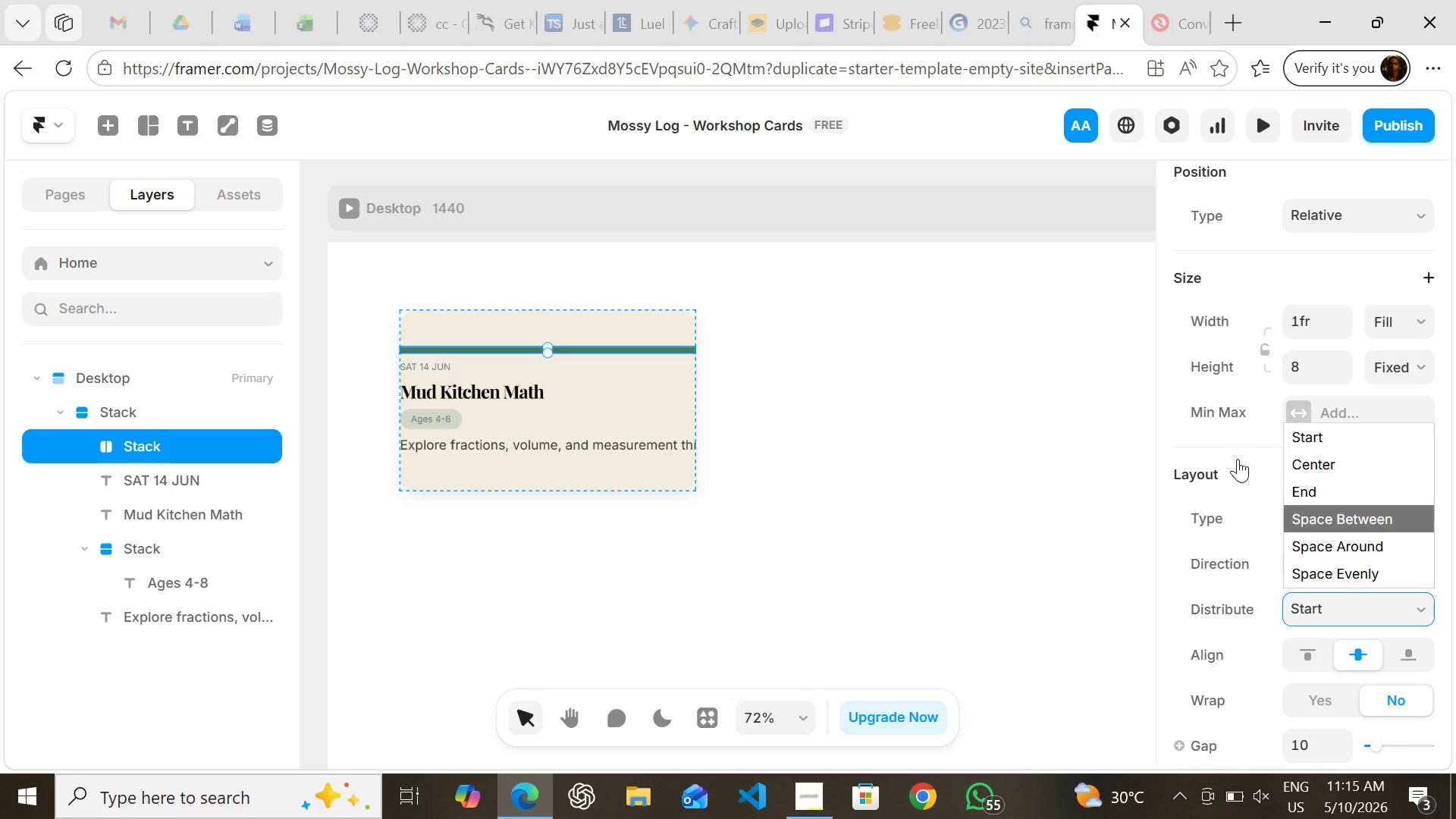 
left_click([1238, 459])
 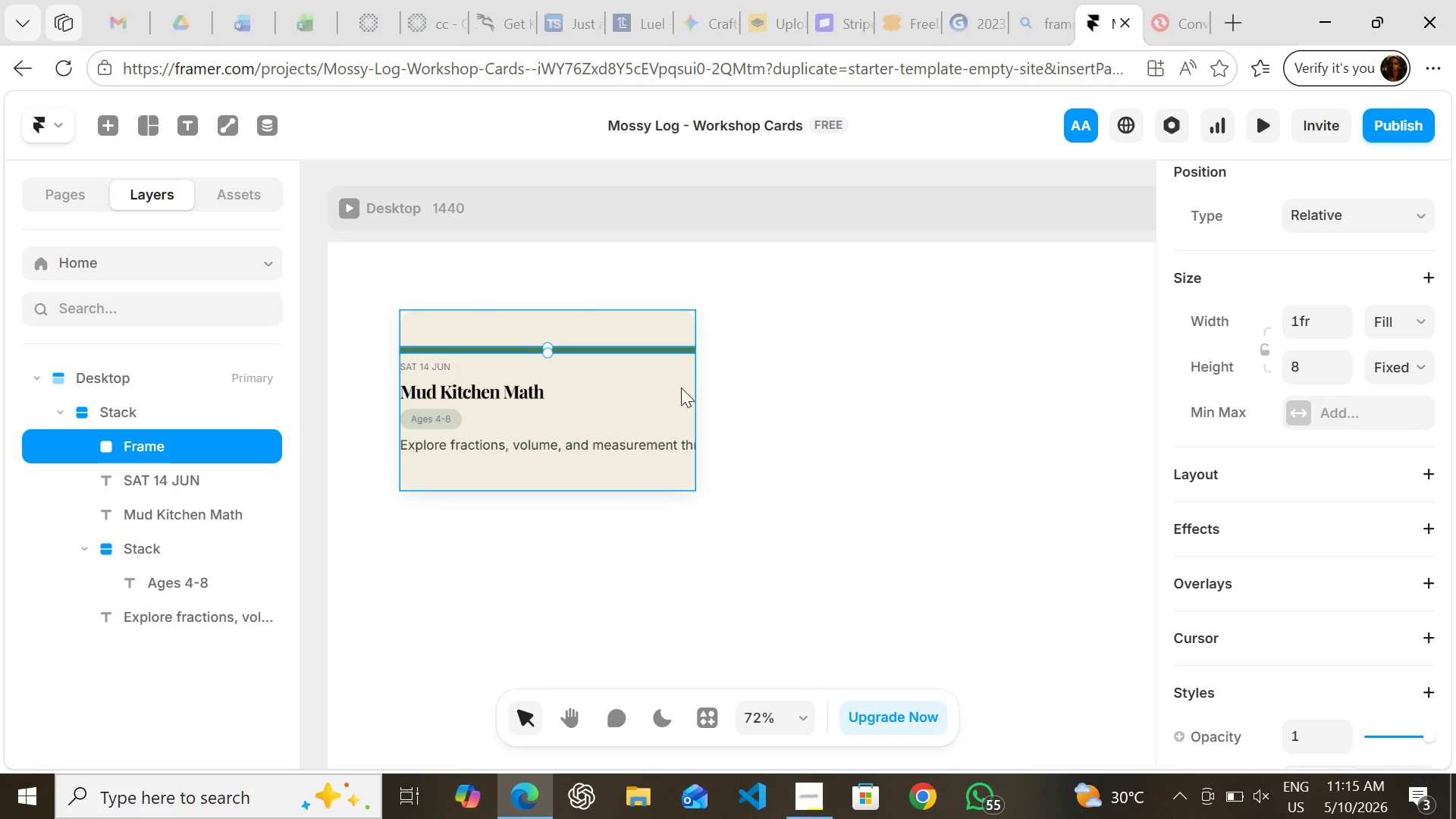 
left_click([670, 383])
 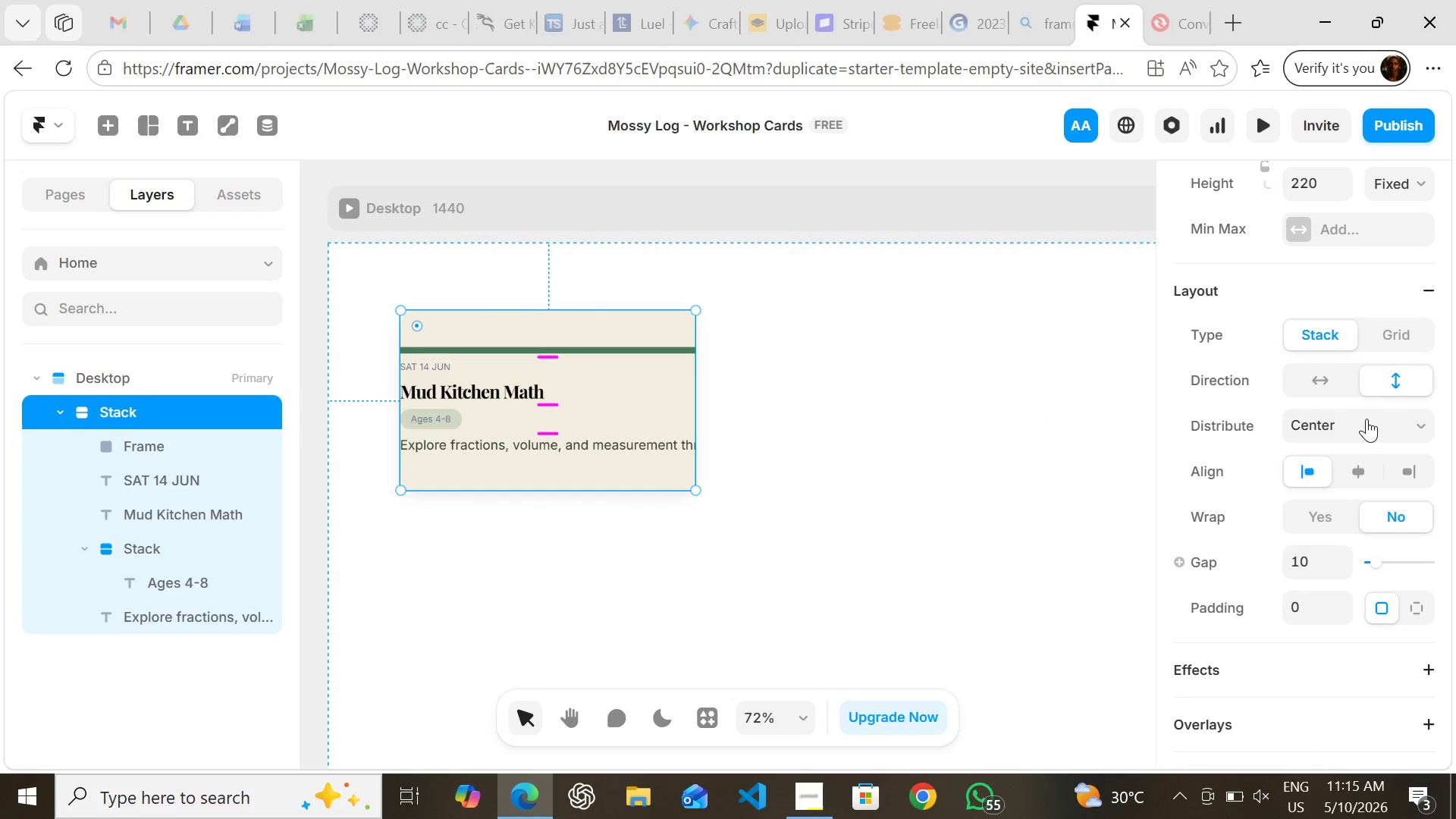 
left_click([1367, 419])
 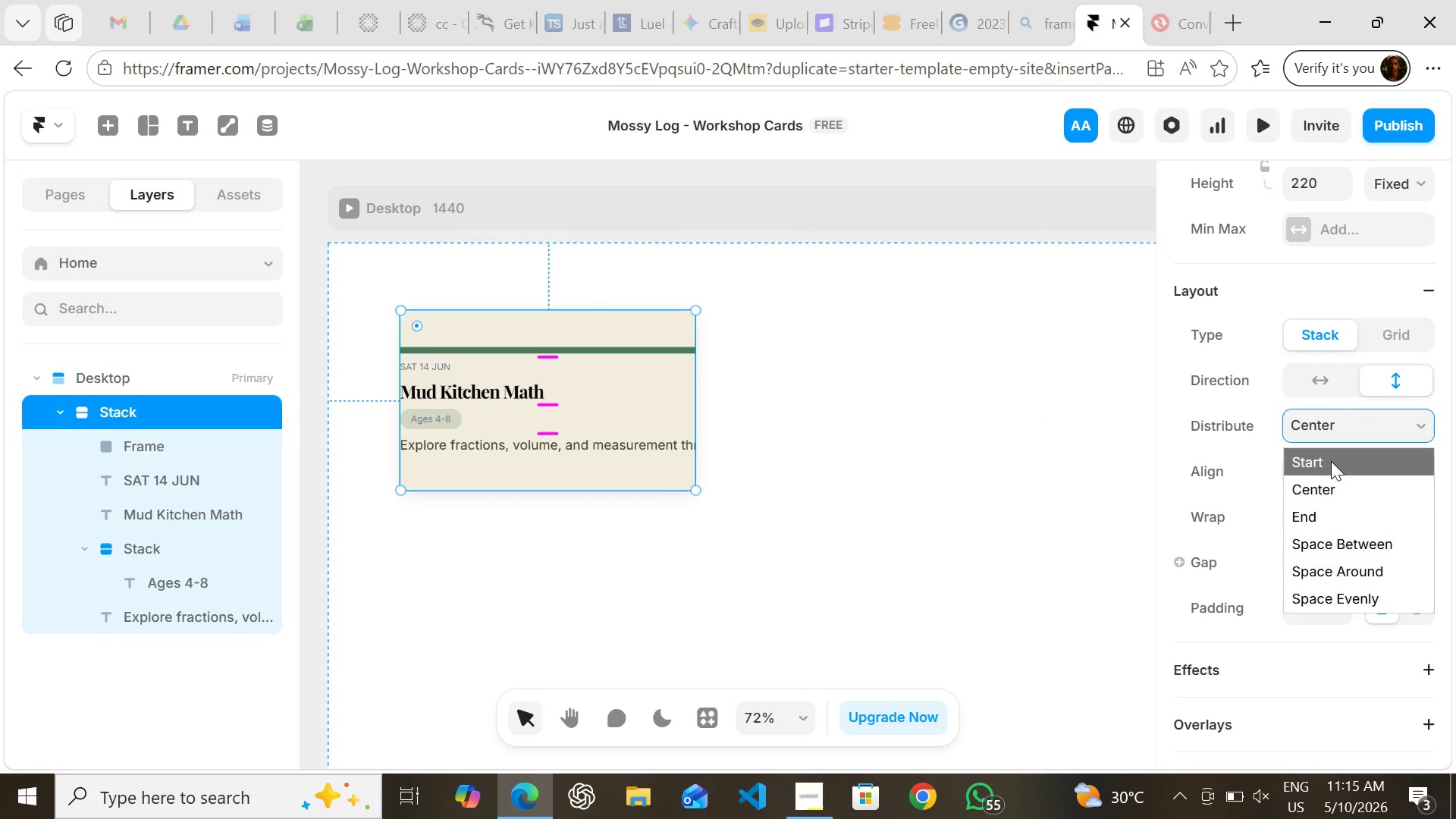 
left_click([1331, 461])
 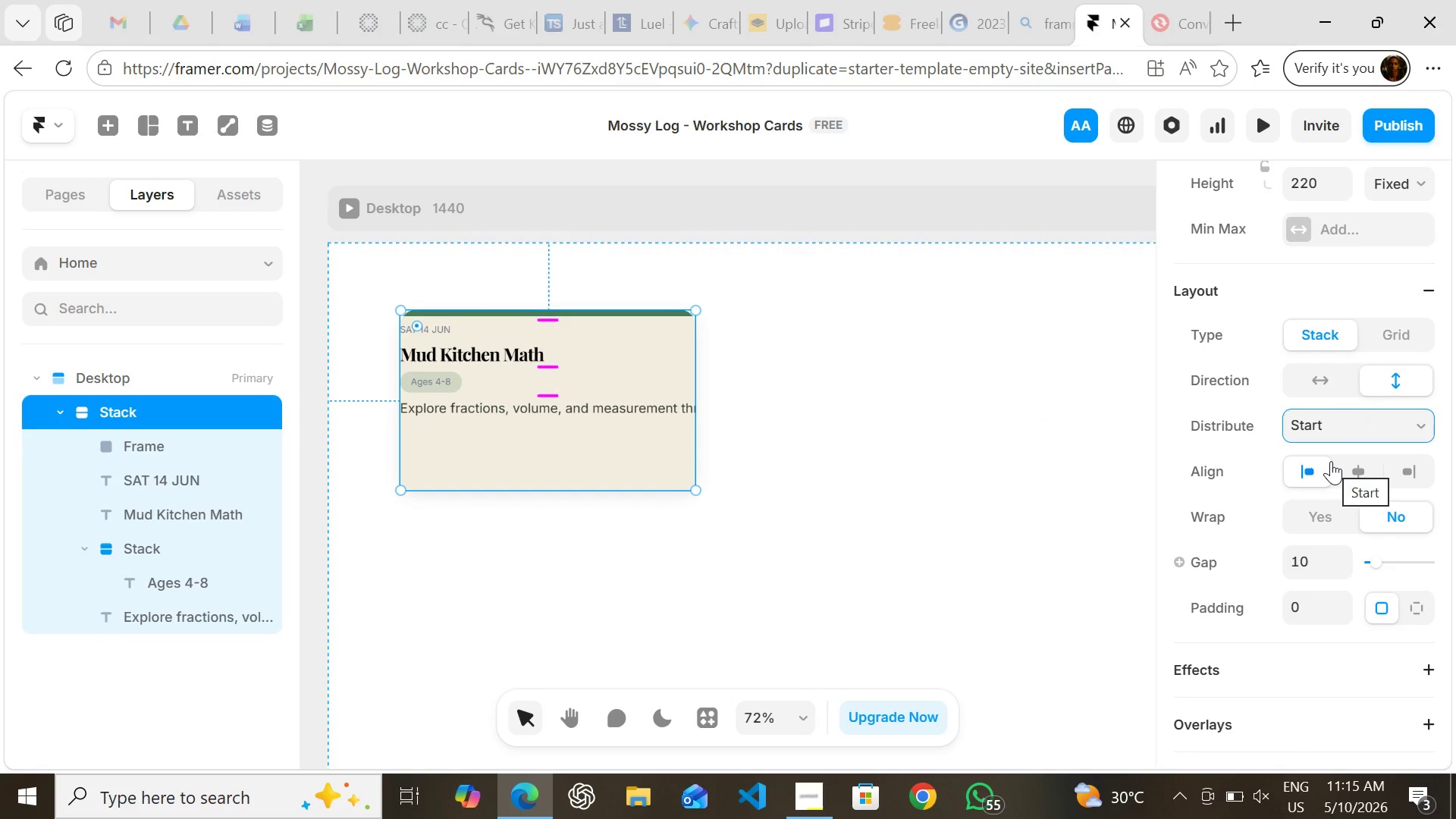 
wait(5.62)
 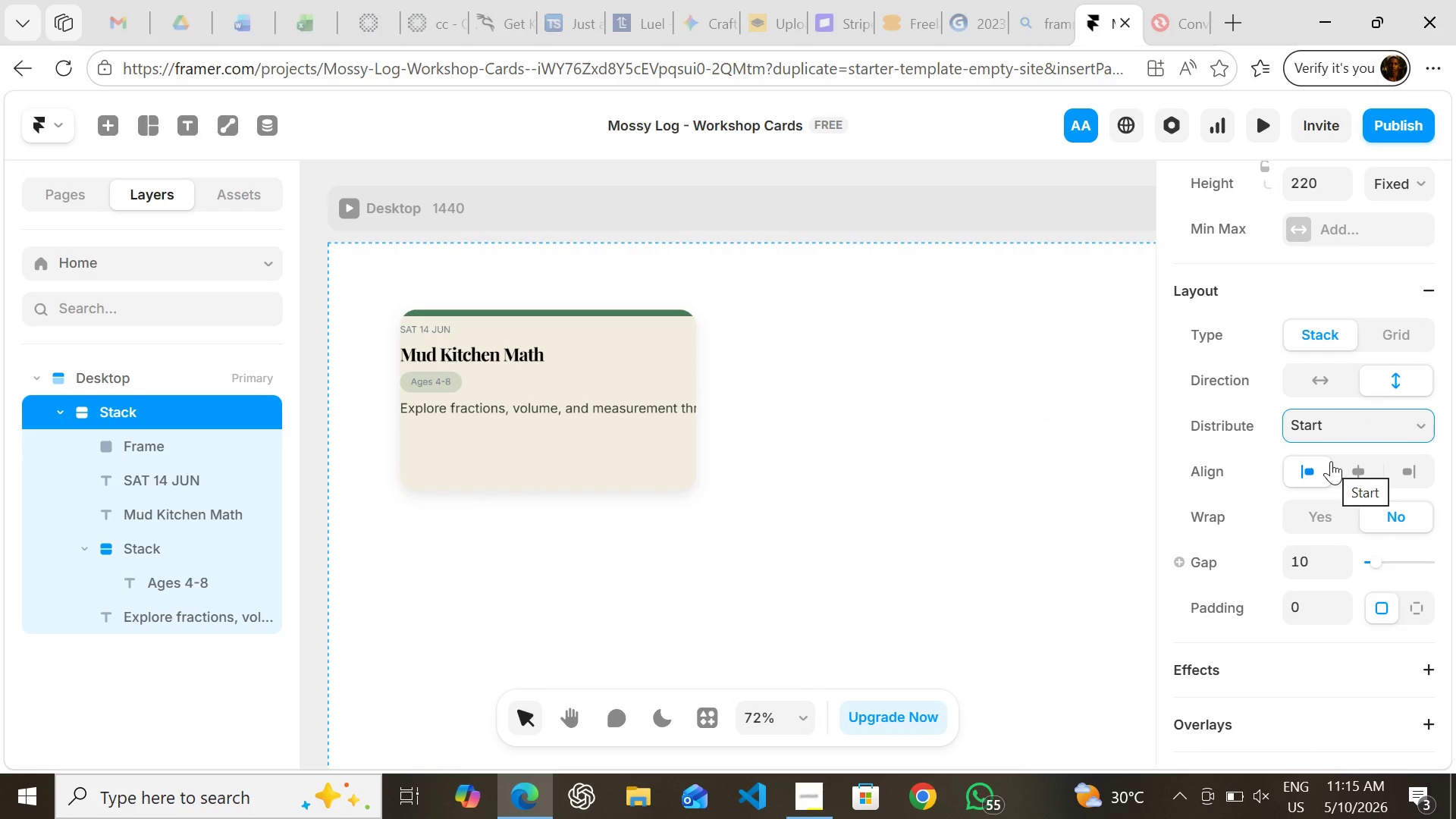 
left_click([1355, 472])
 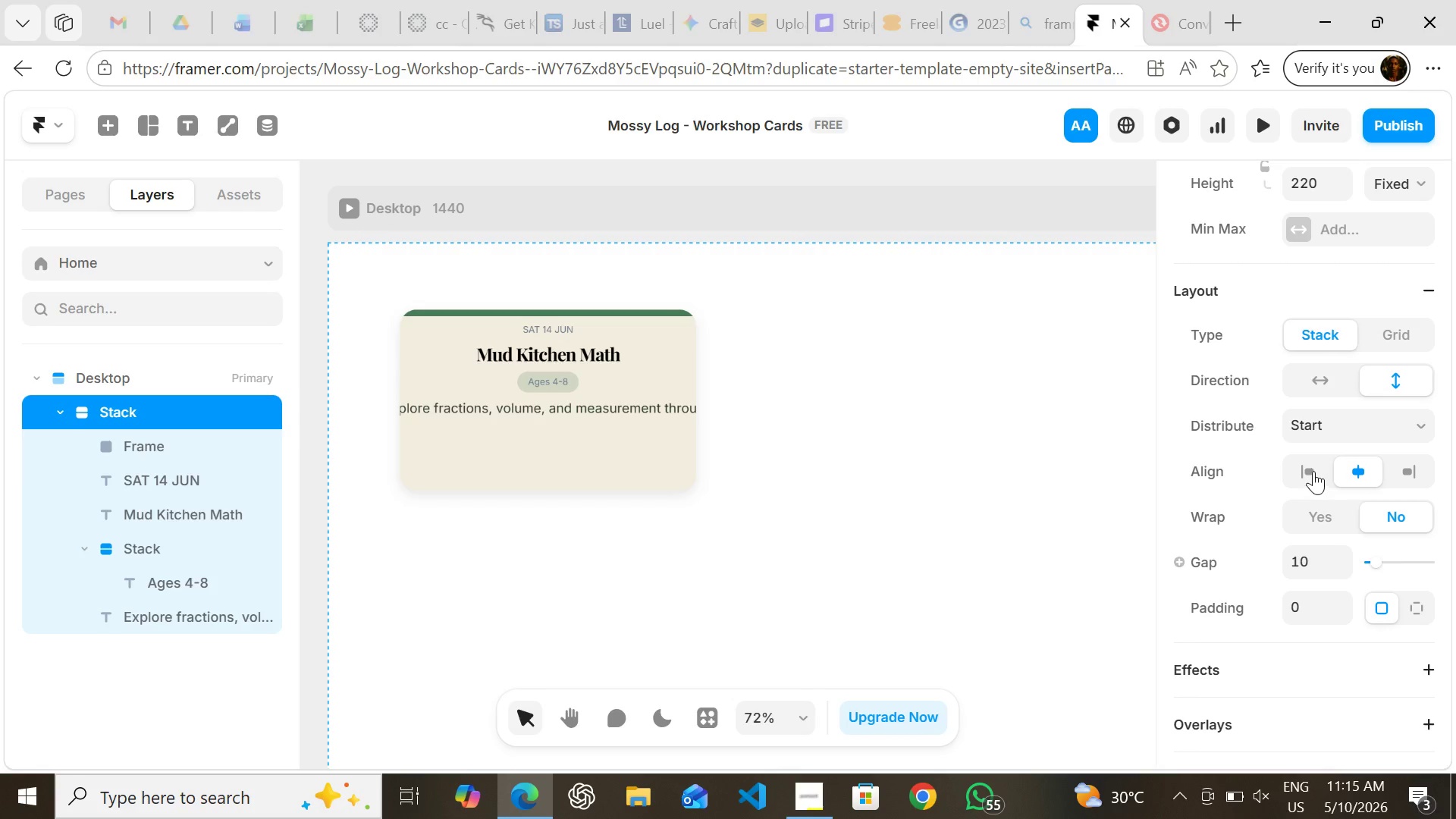 
left_click([1310, 469])
 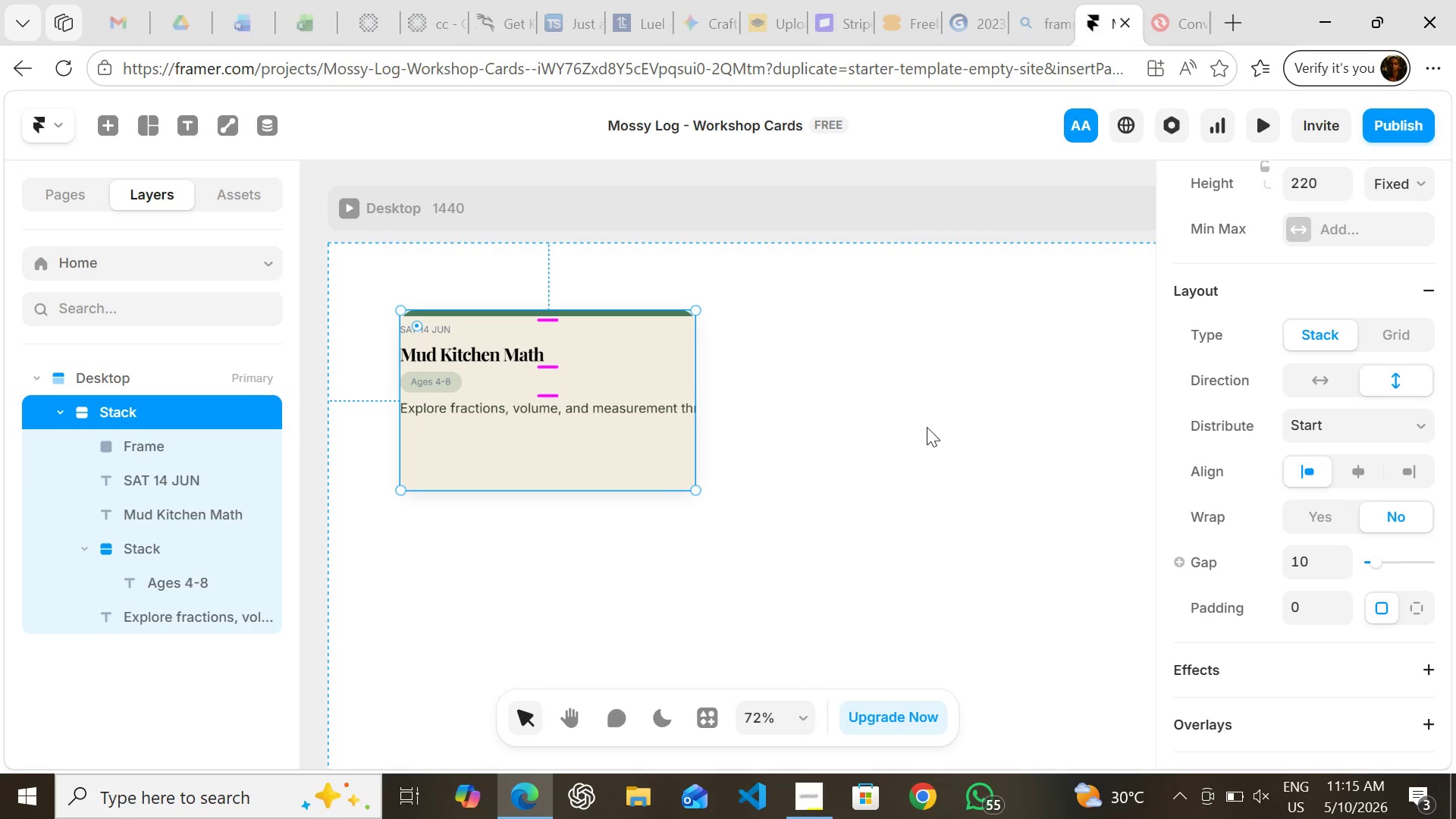 
left_click([927, 427])
 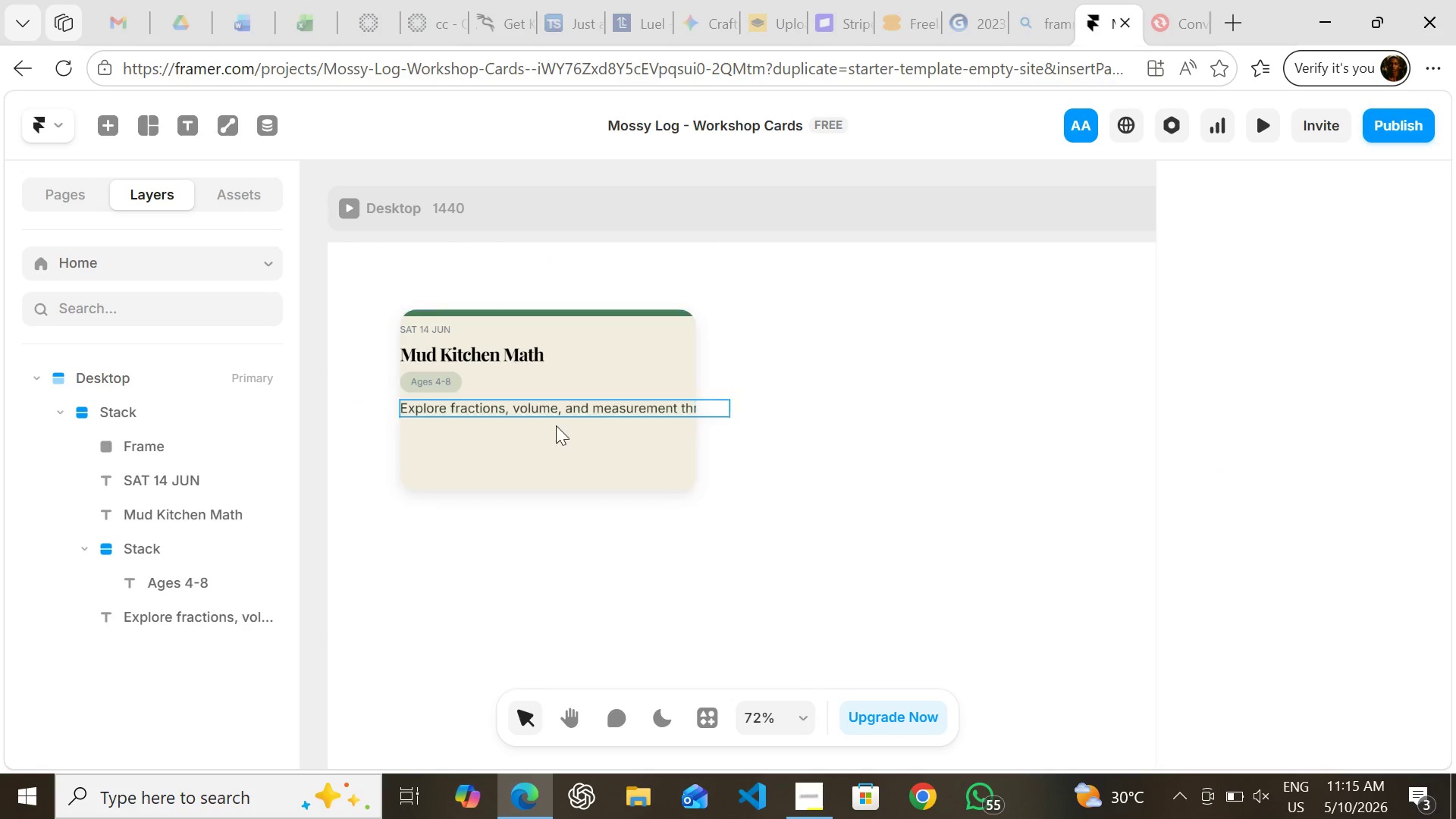 
left_click([569, 448])
 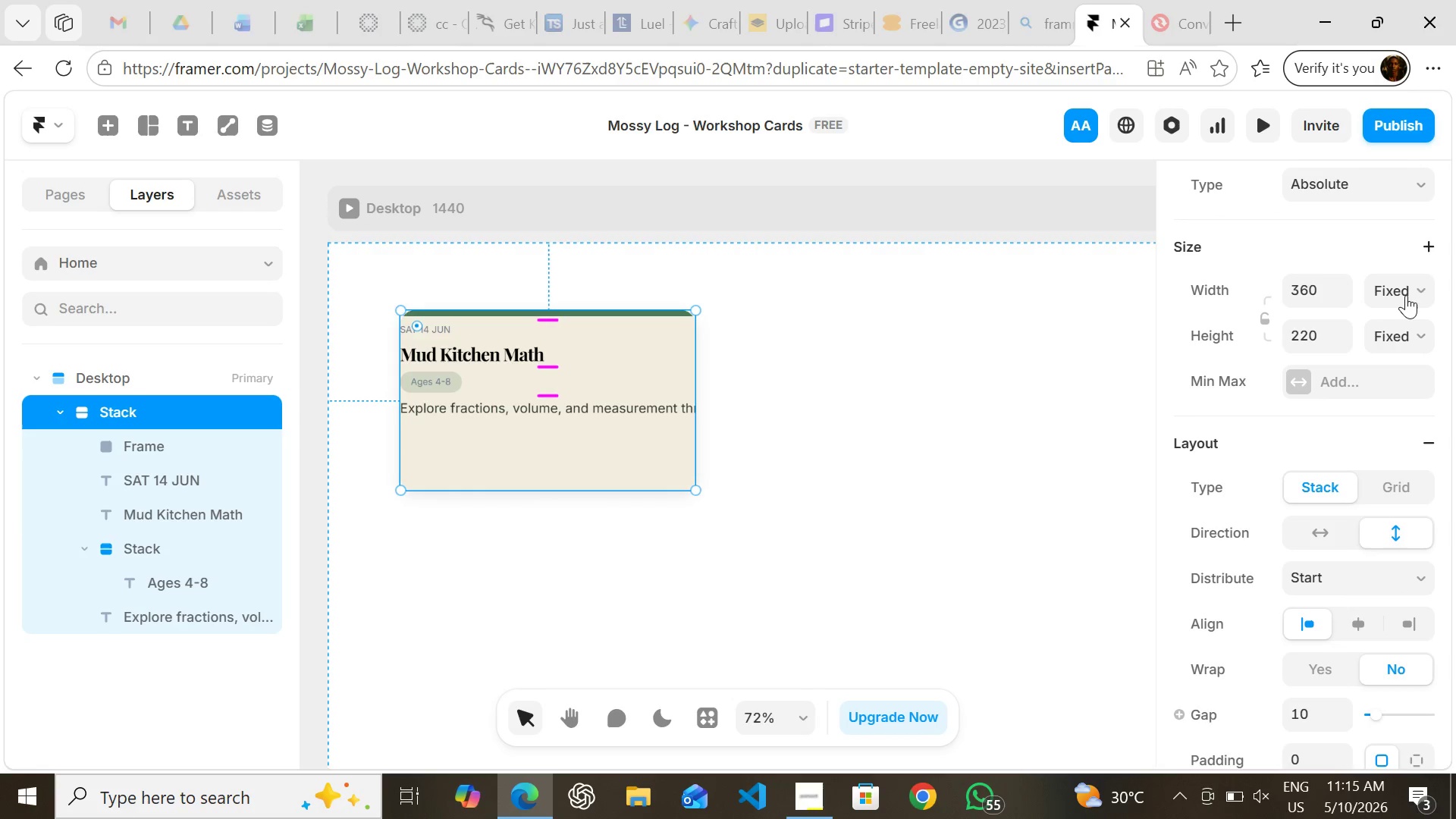 
left_click([1415, 292])
 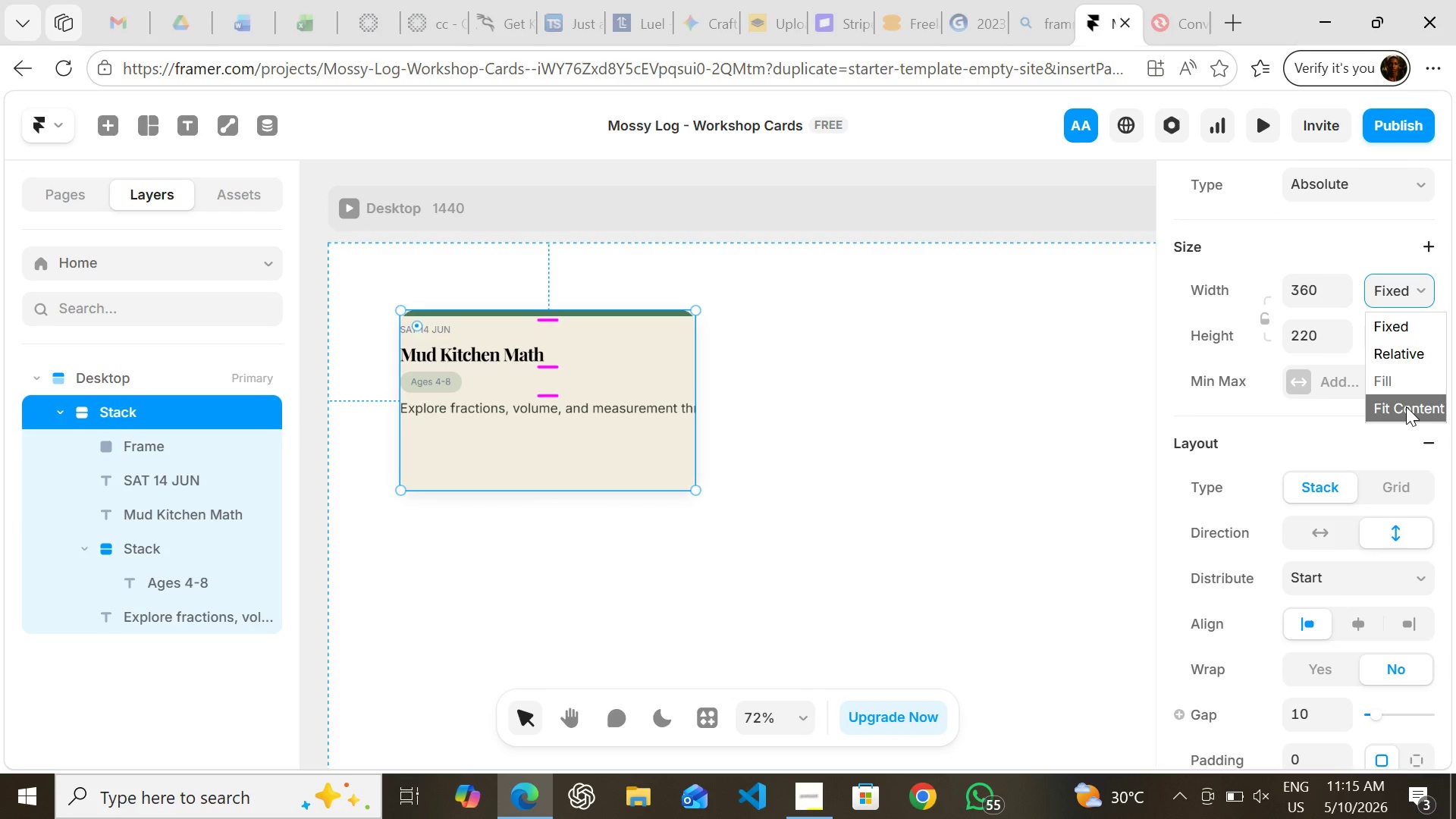 
left_click([1406, 406])
 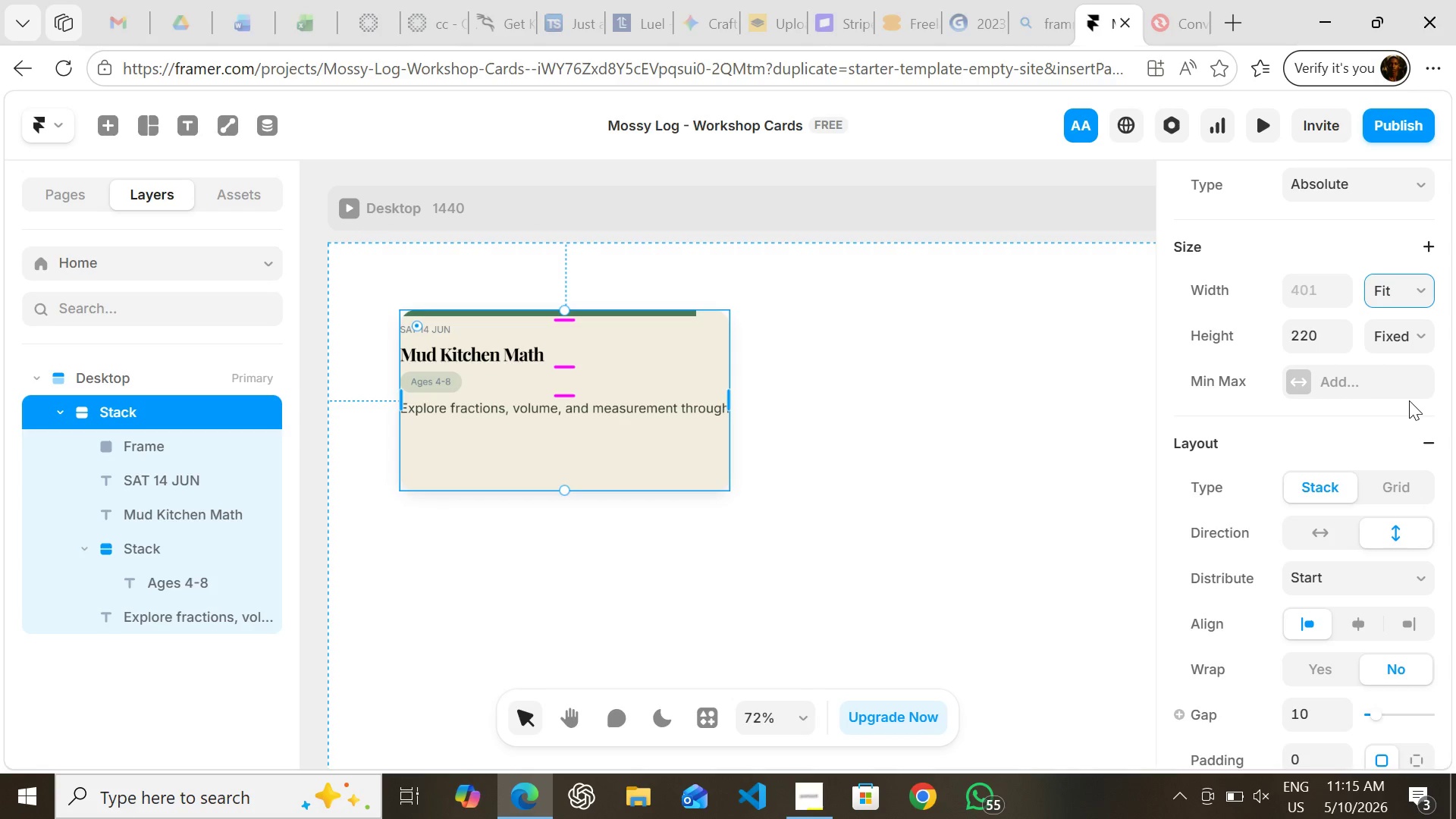 
left_click([1413, 334])
 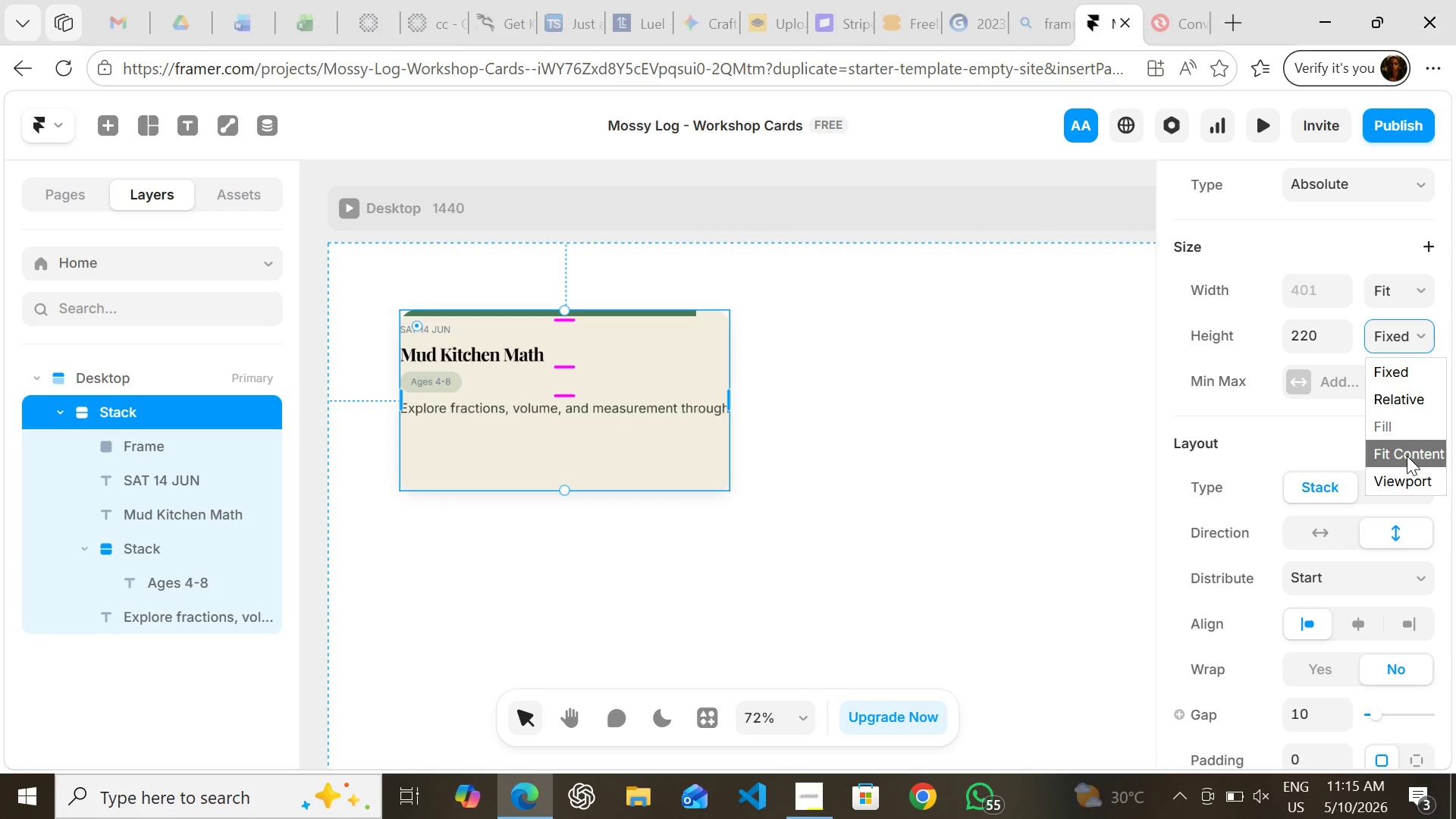 
left_click([1407, 456])
 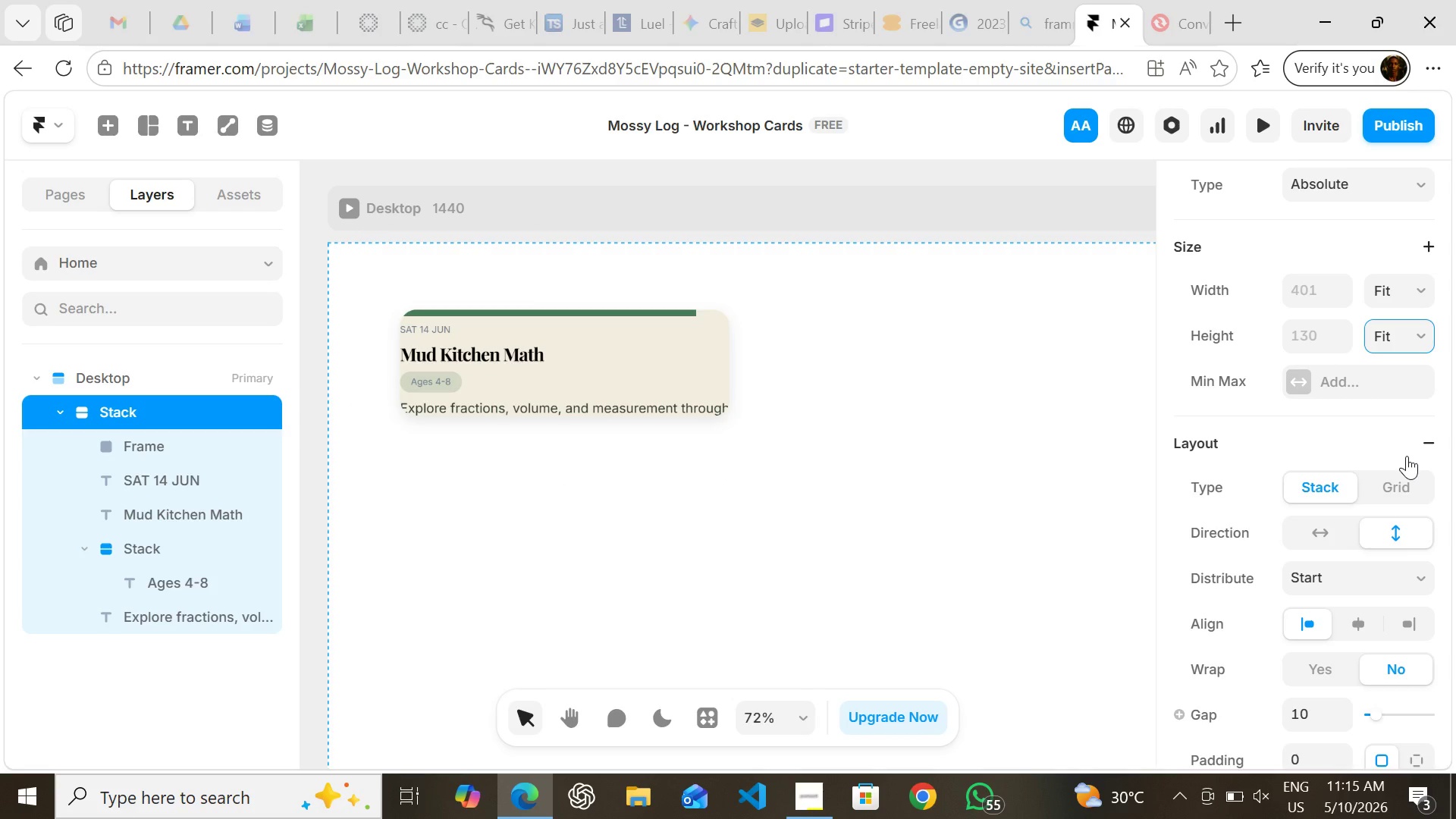 
key(Control+Z)
 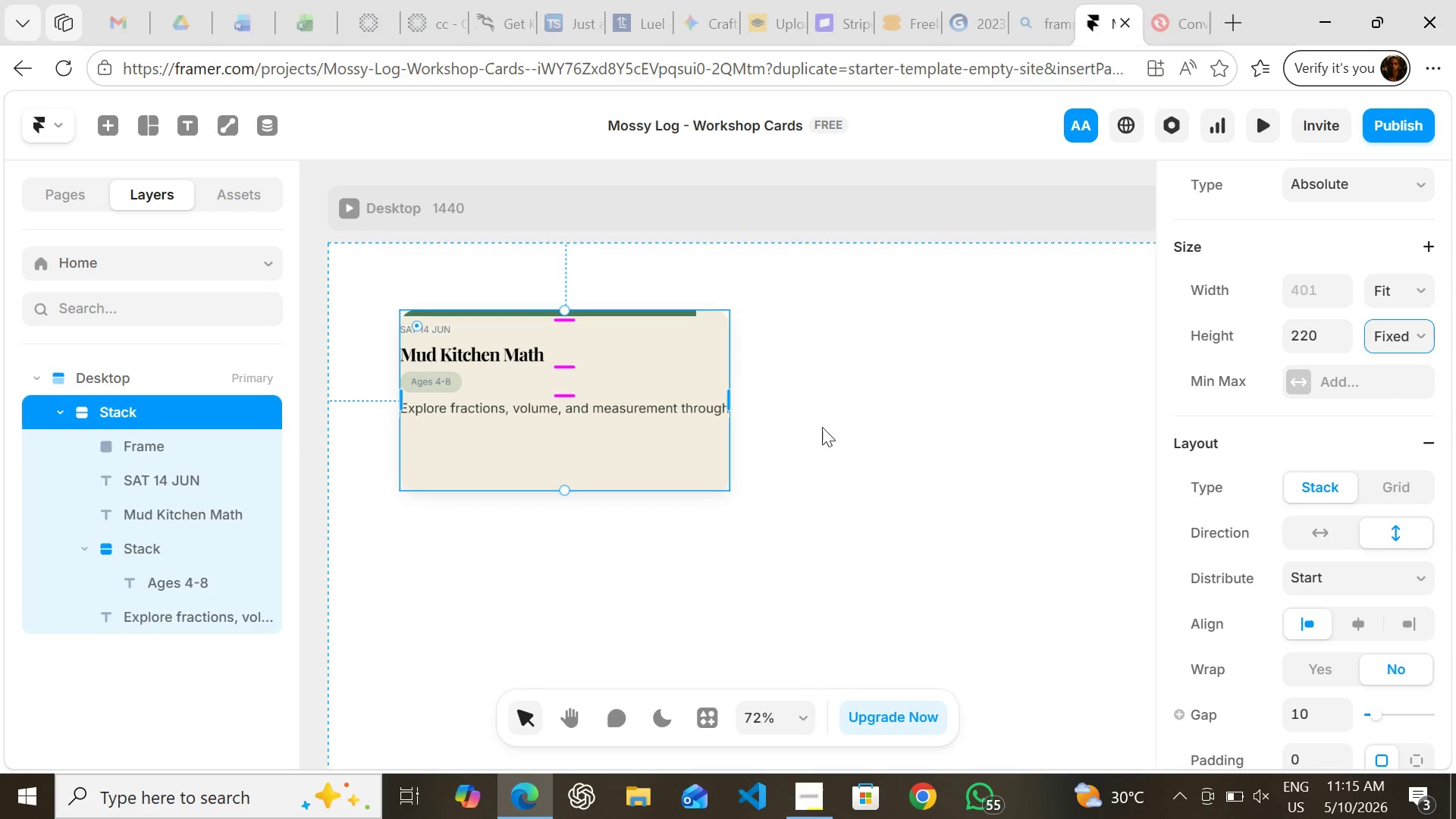 
wait(5.19)
 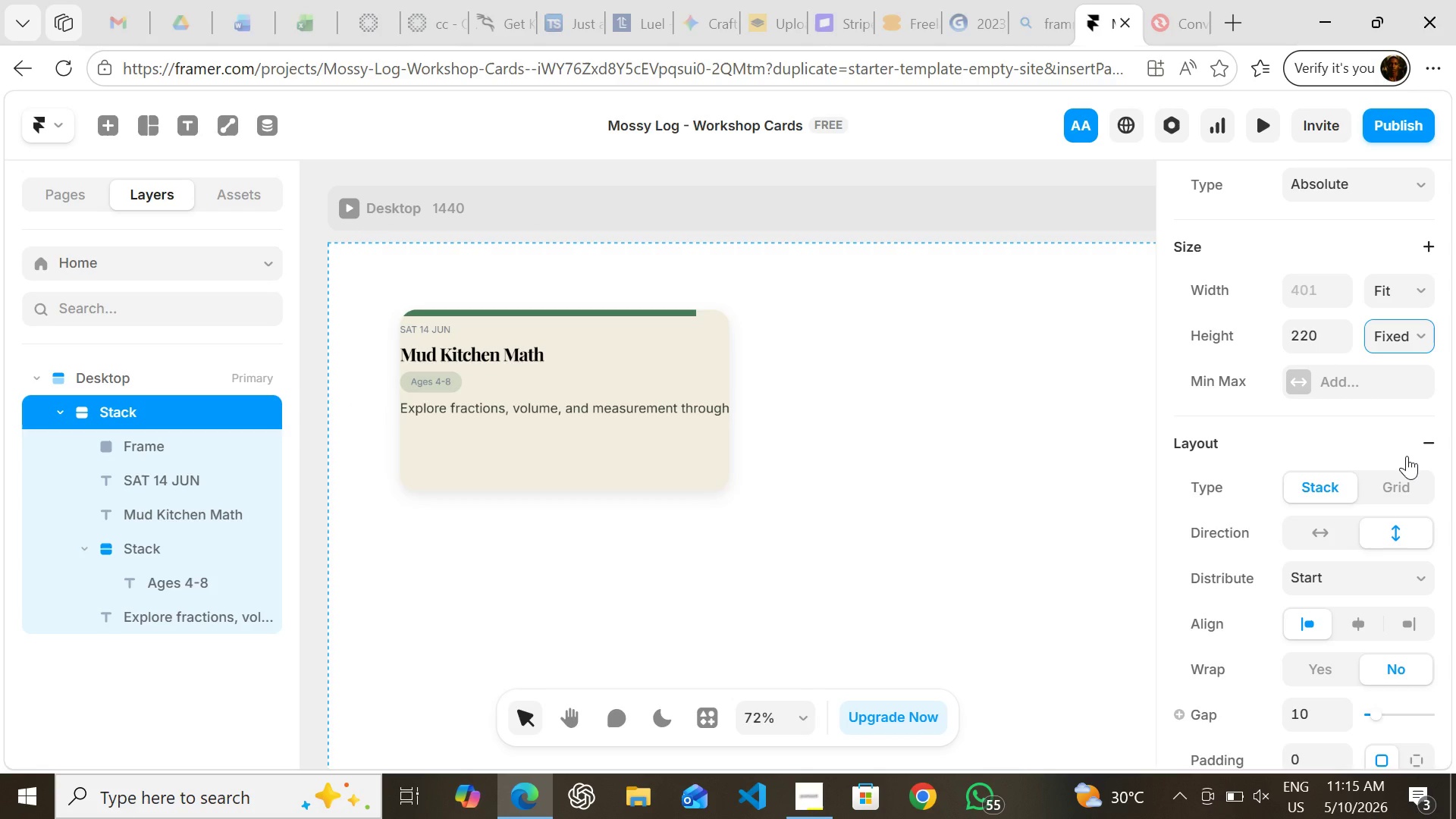 
left_click([703, 407])
 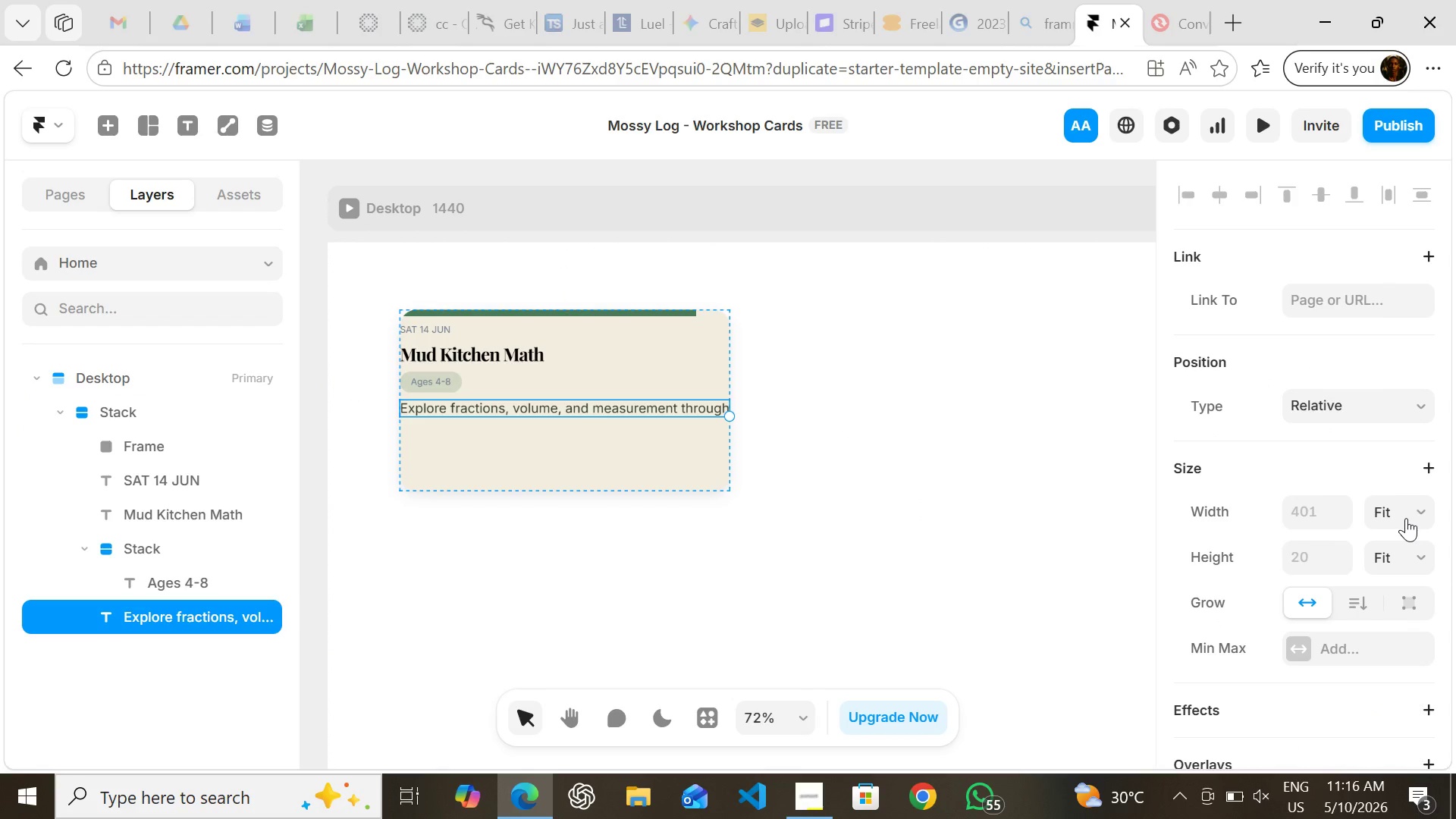 
left_click([1406, 517])
 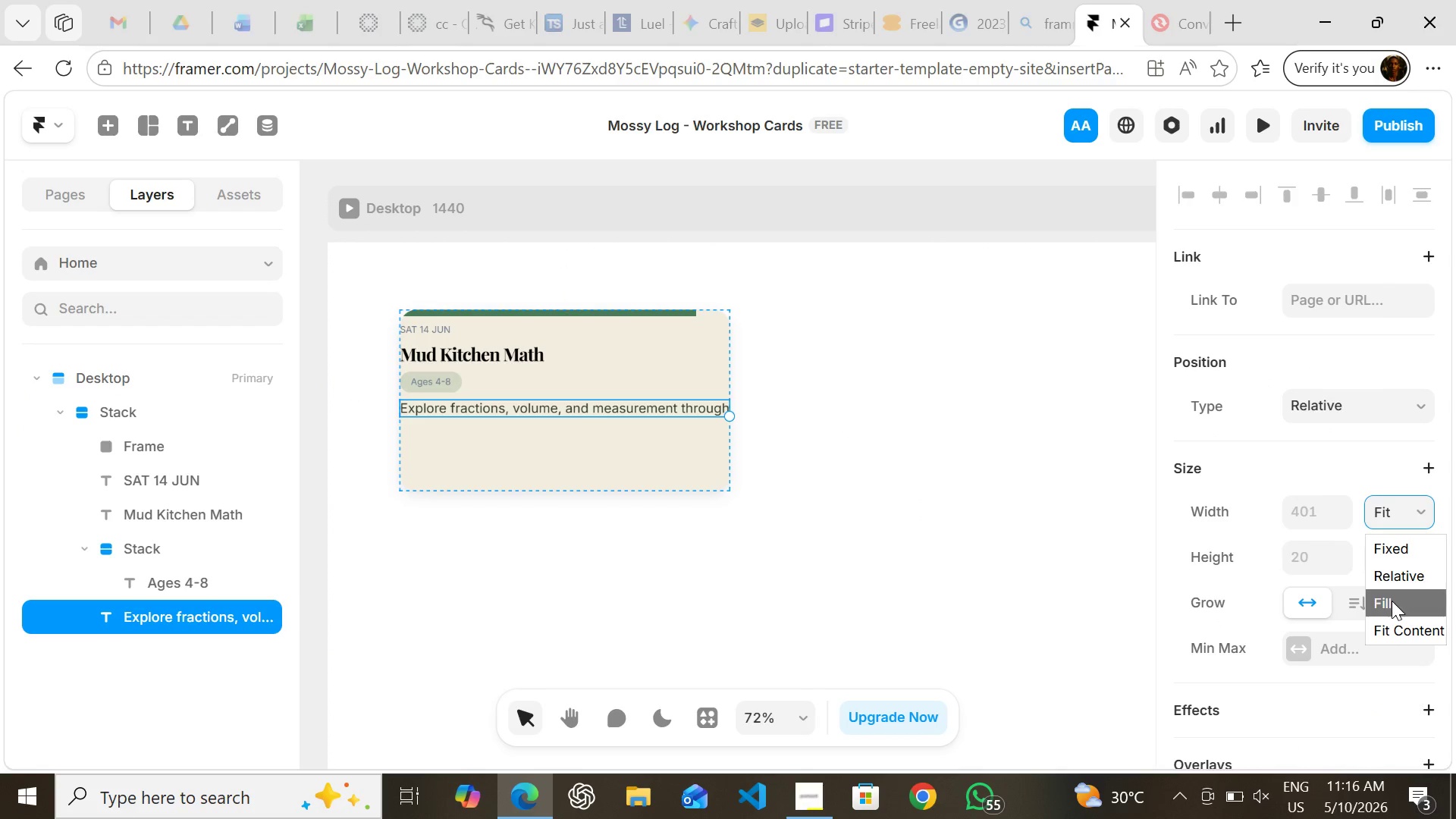 
left_click([1392, 601])
 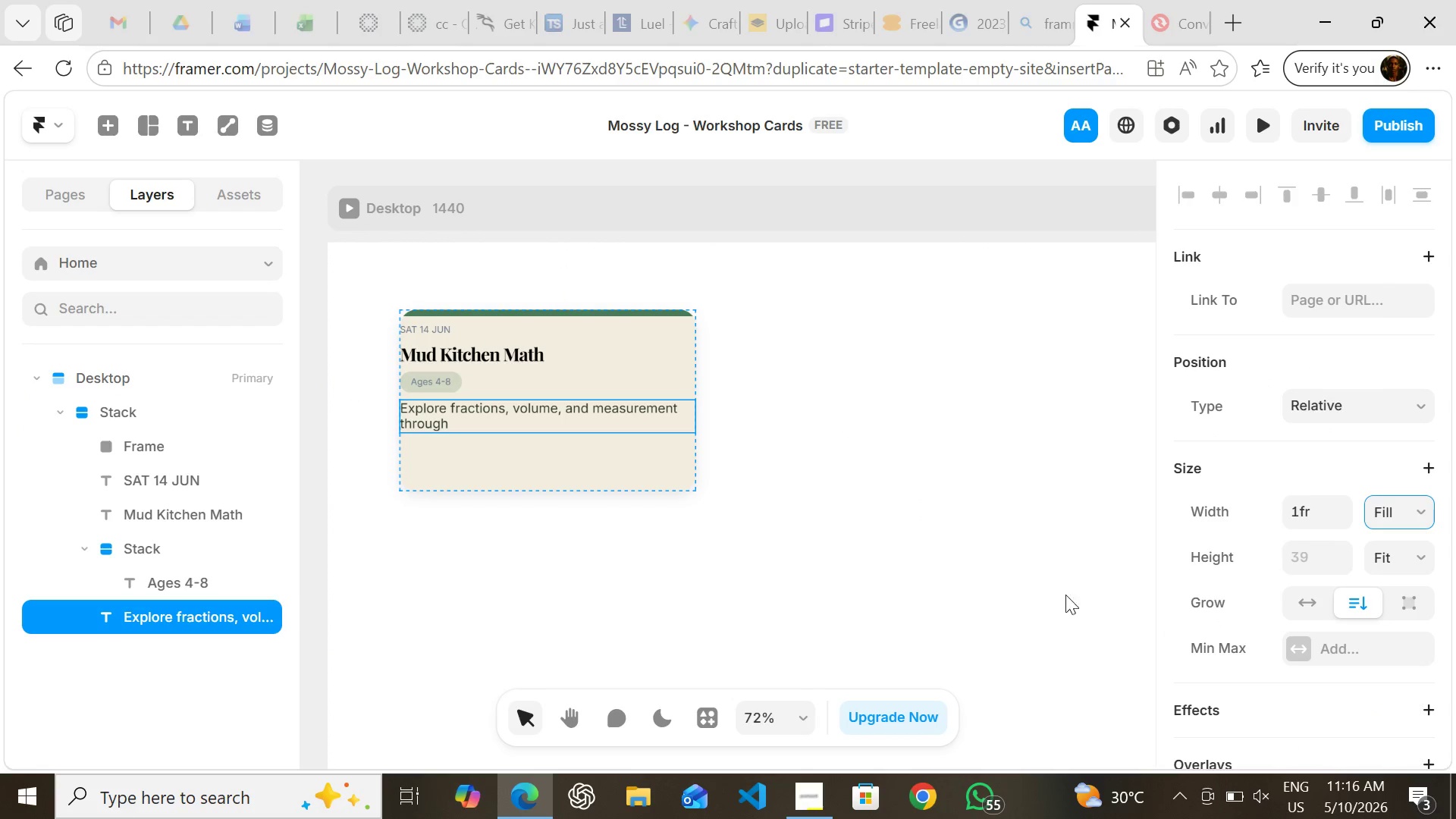 
left_click([1021, 579])
 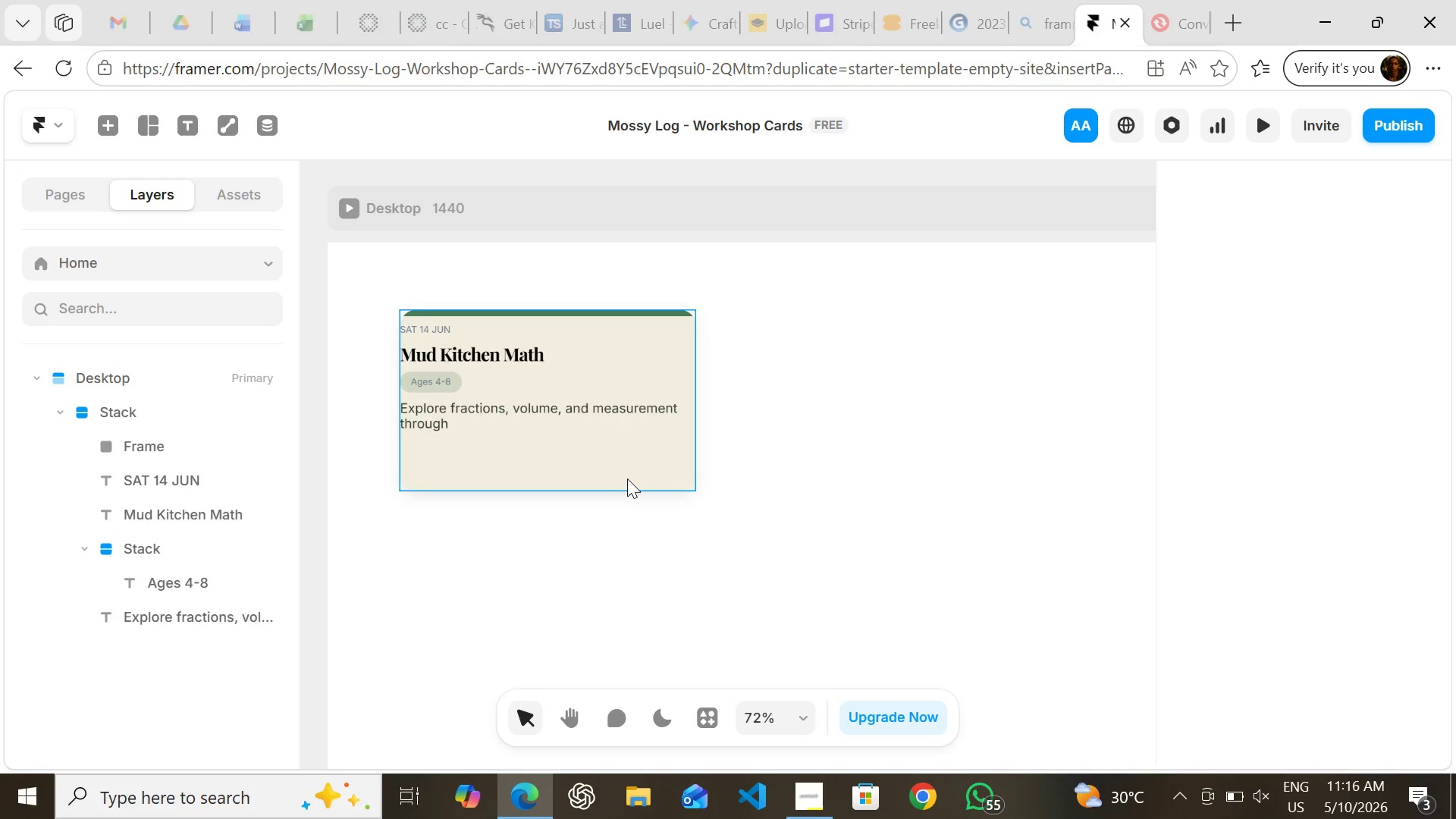 
left_click([627, 479])
 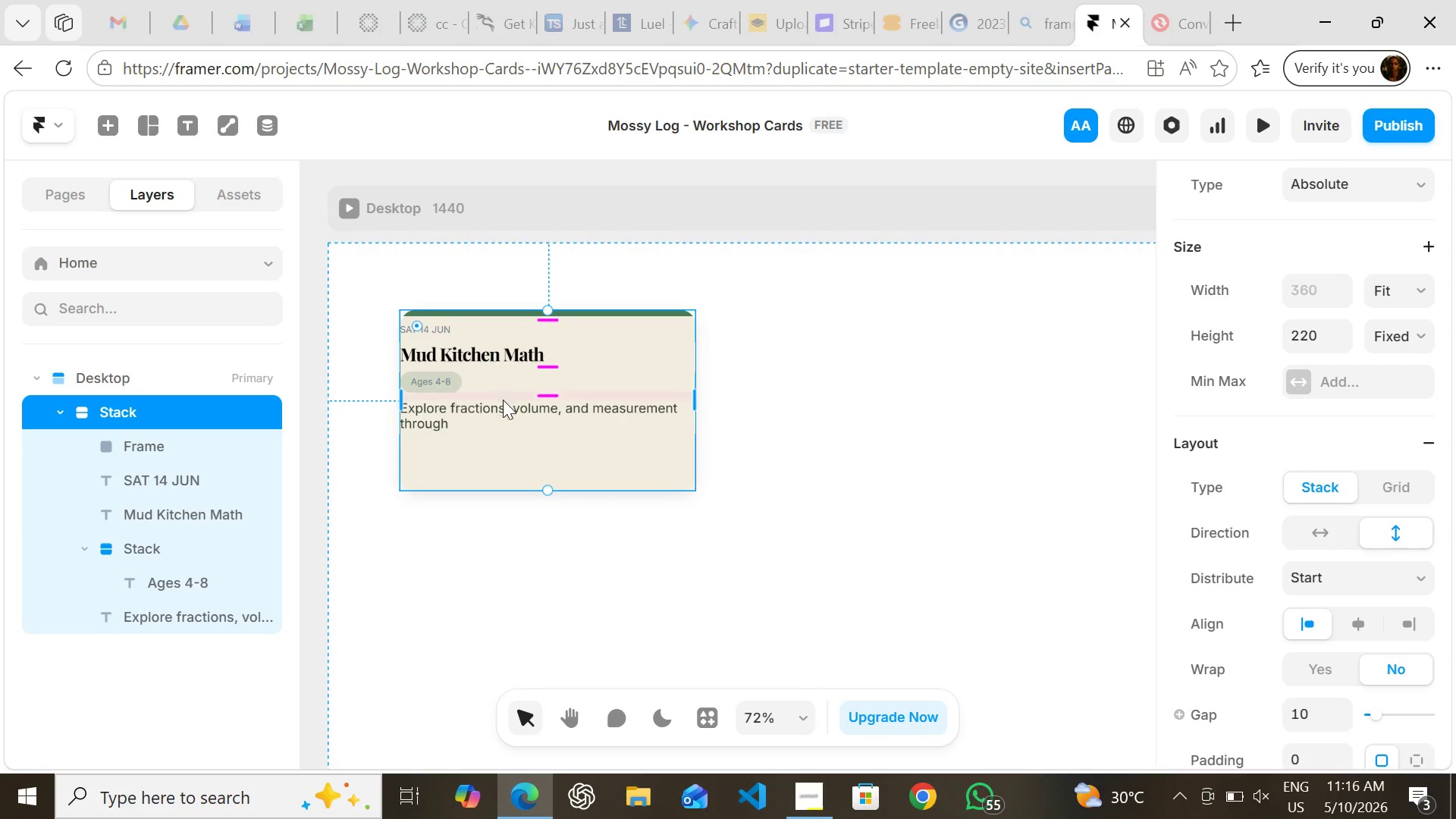 
left_click([505, 413])
 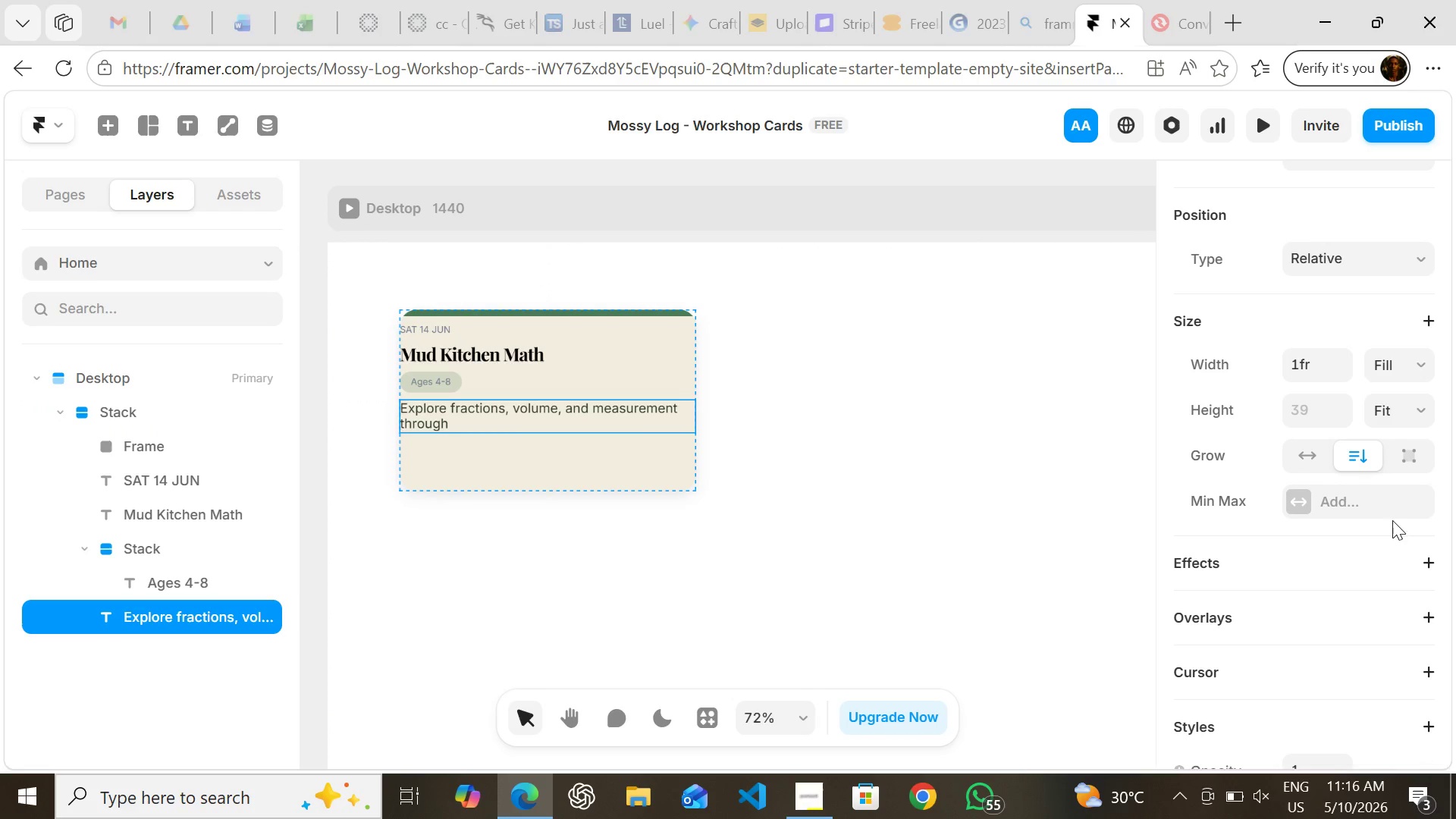 
left_click([1308, 463])
 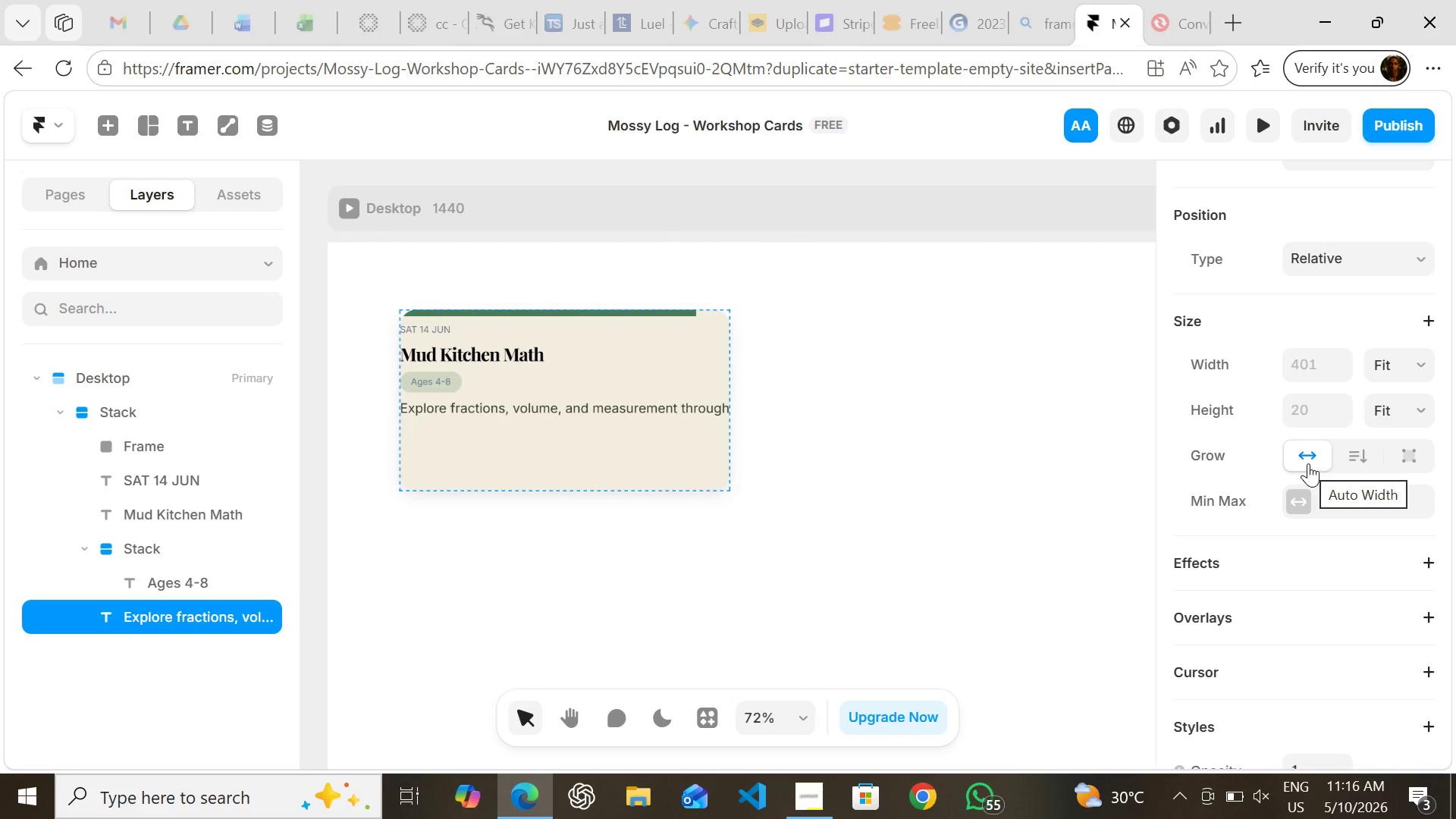 
key(Control+ControlLeft)
 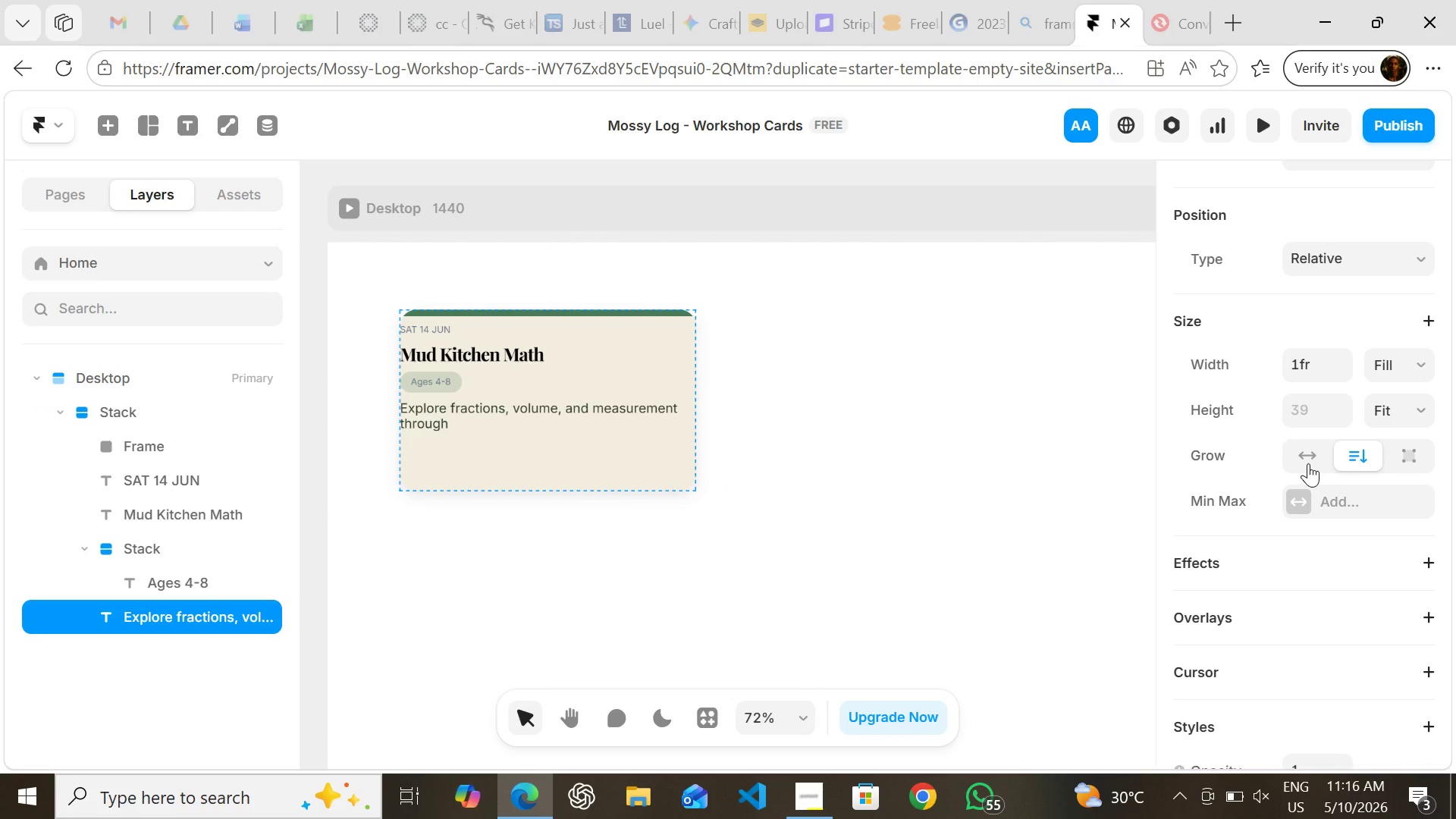 
key(Control+Z)
 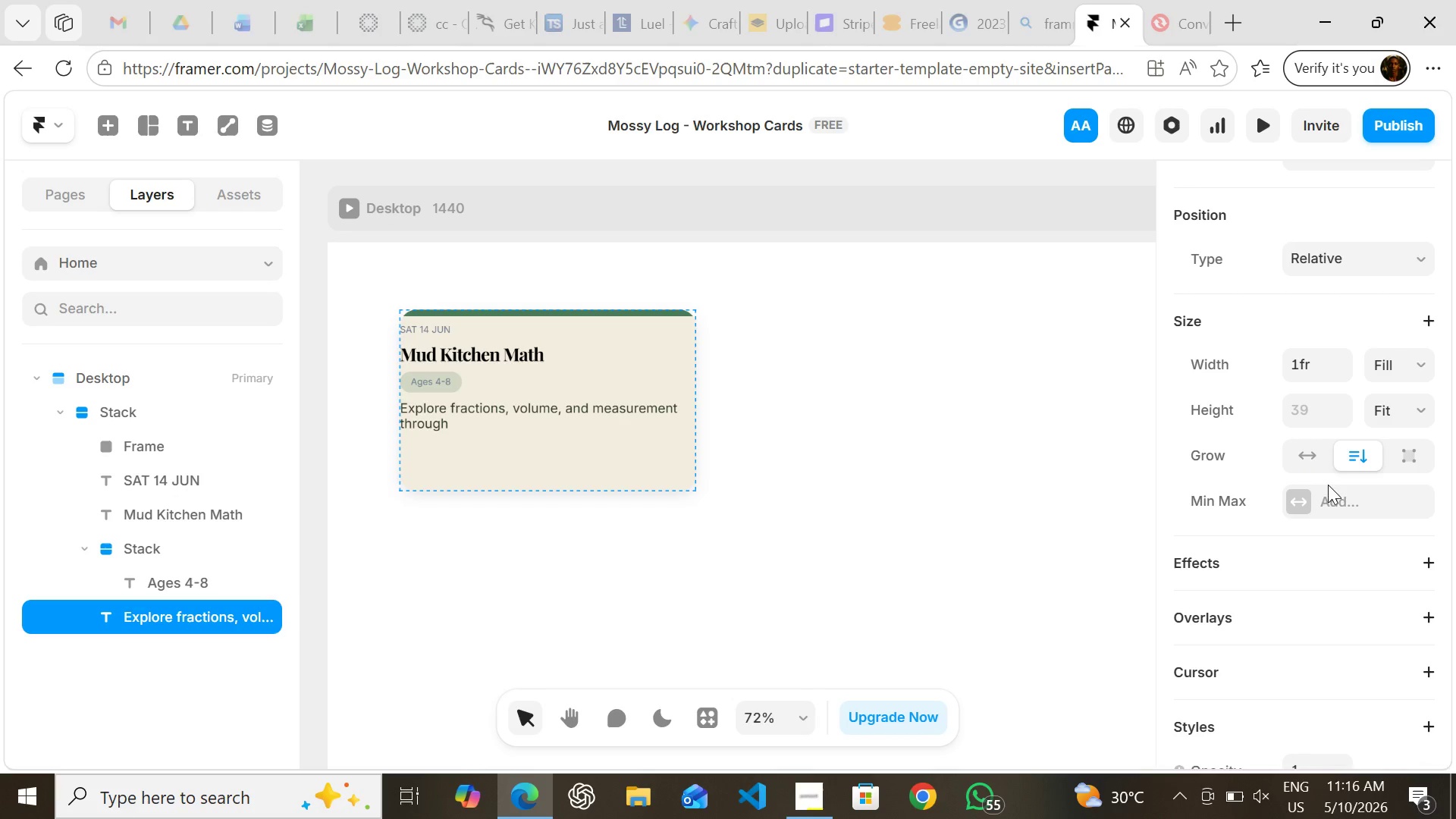 
mouse_move([1307, 546])
 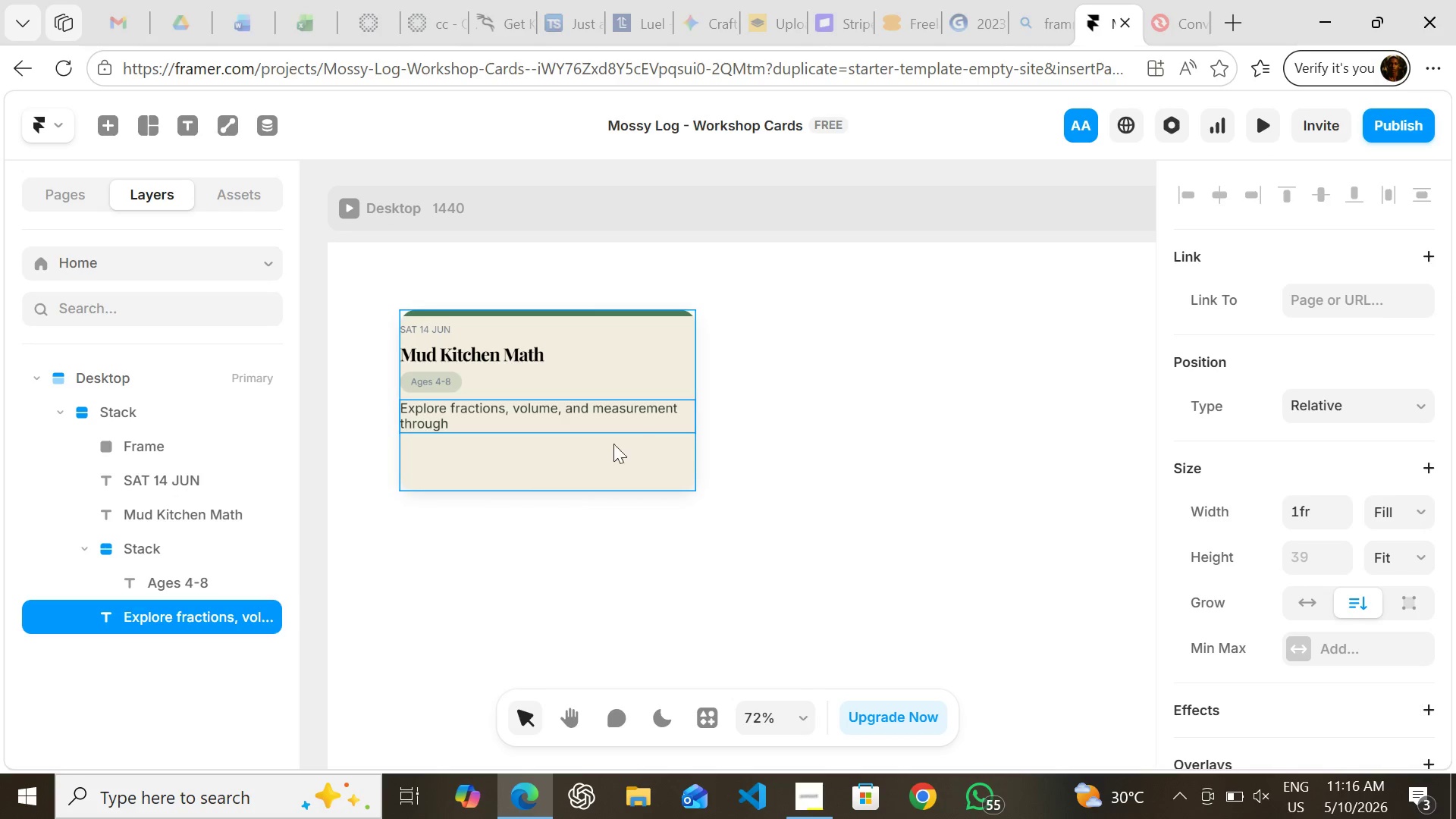 
wait(5.93)
 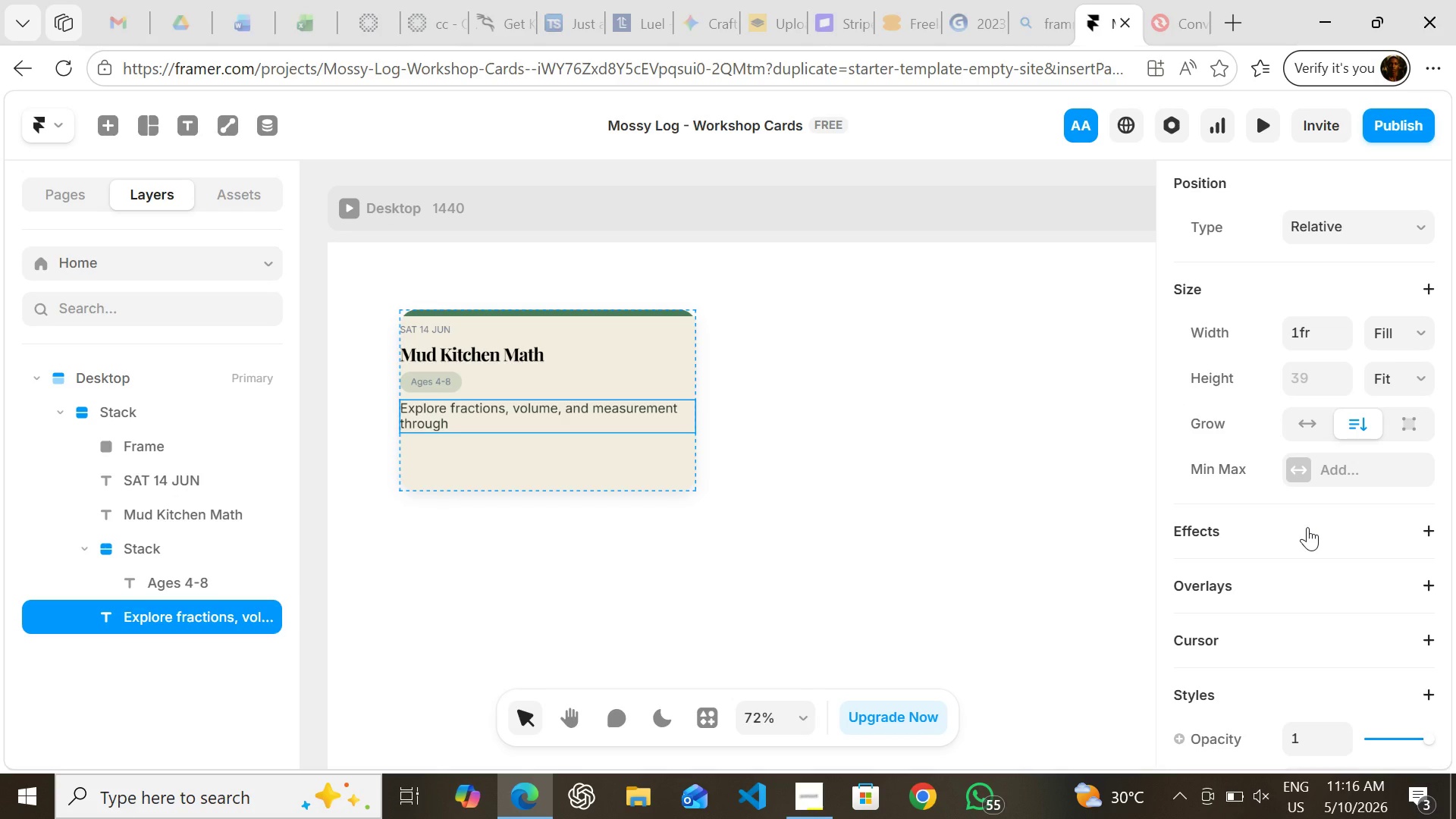 
double_click([527, 411])
 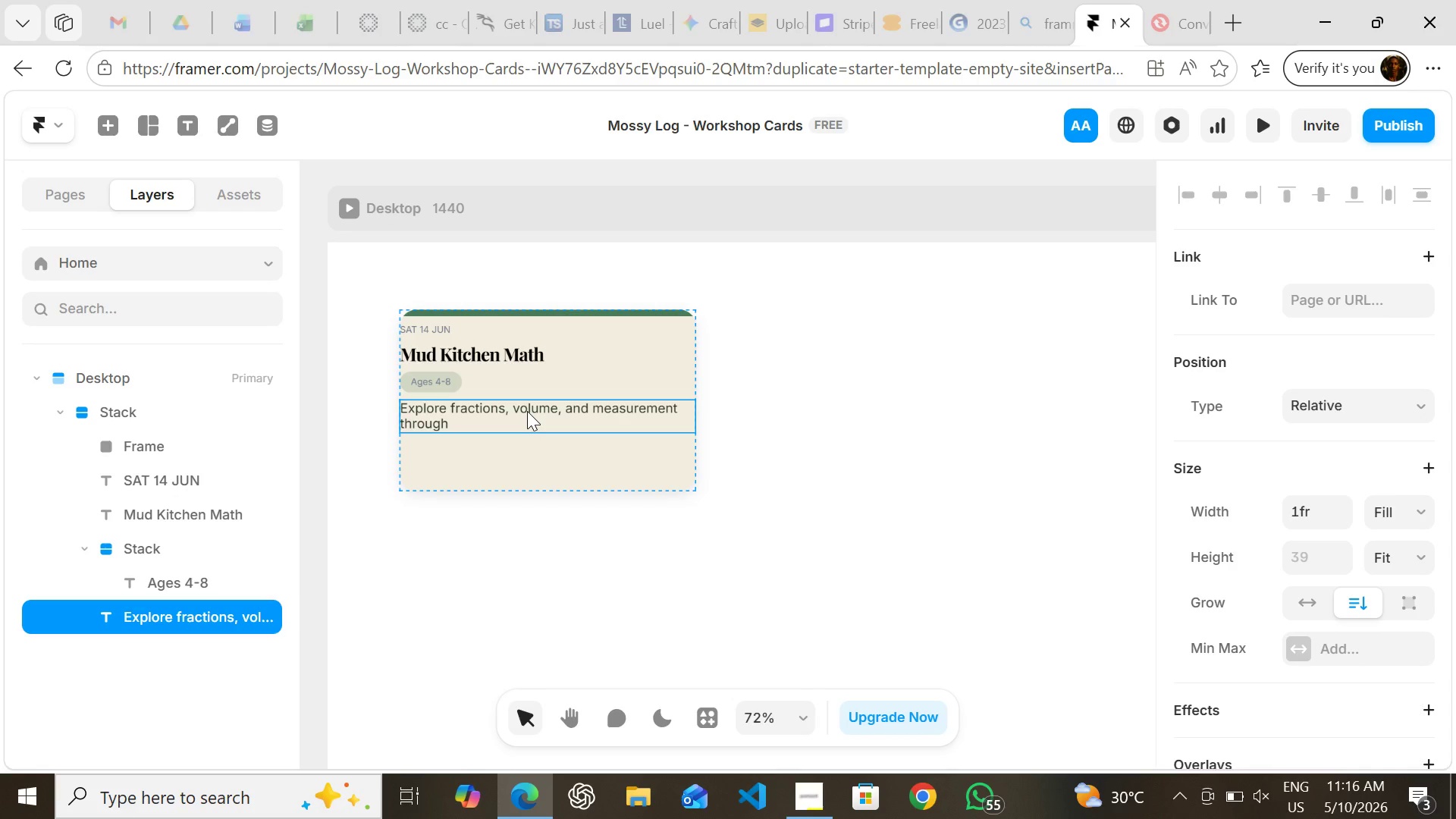 
triple_click([527, 411])
 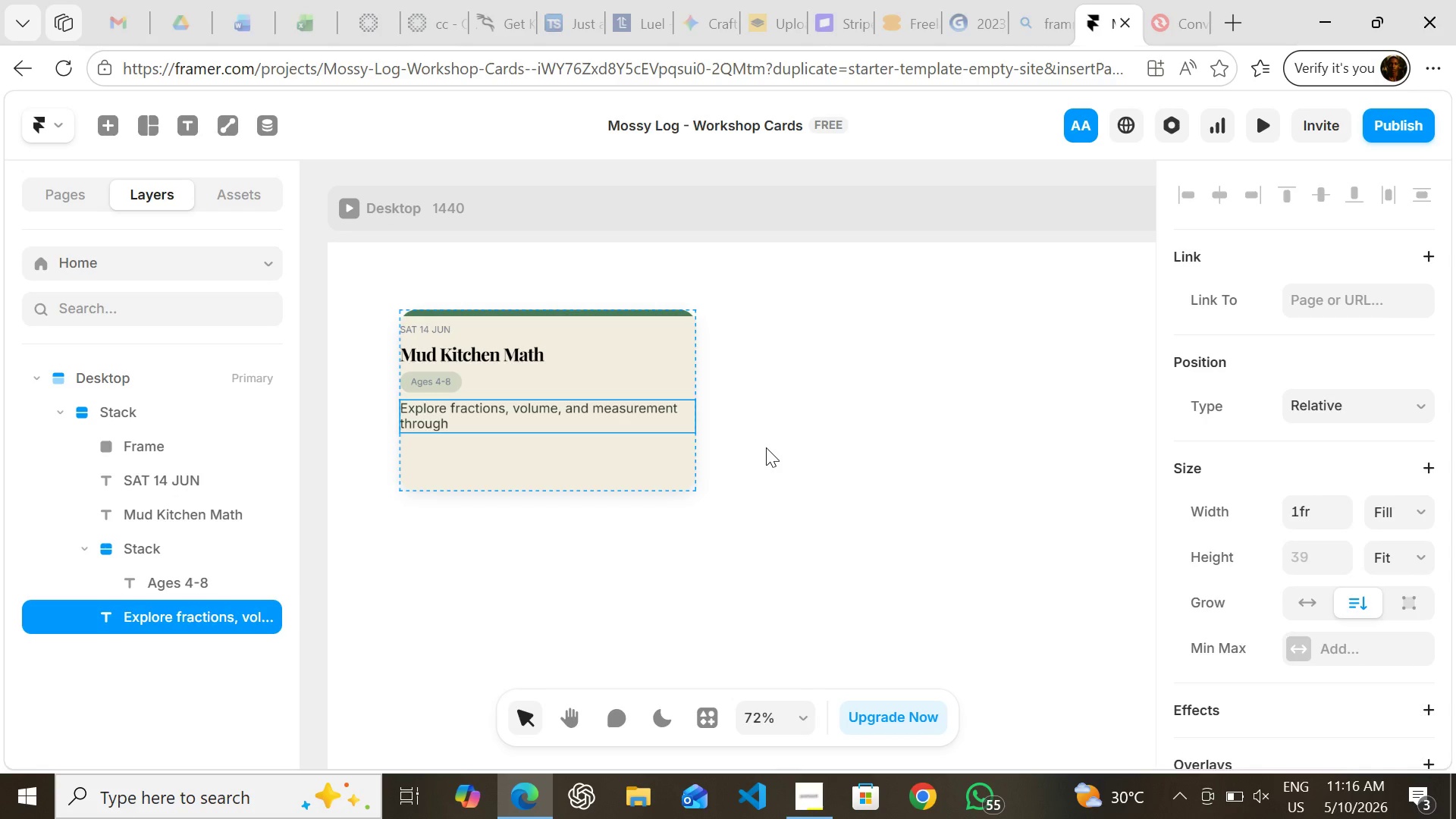 
left_click([766, 447])
 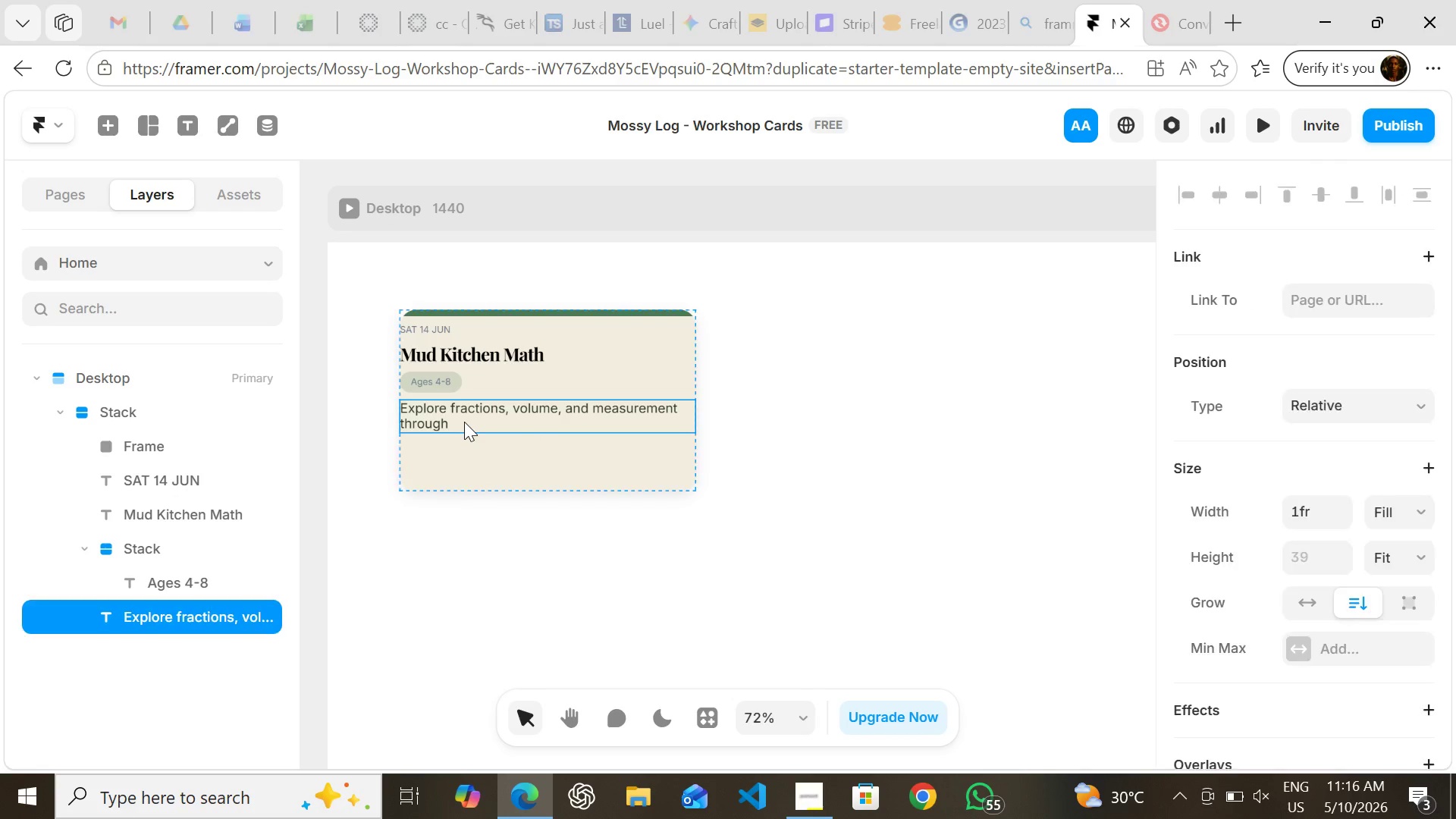 
double_click([464, 422])
 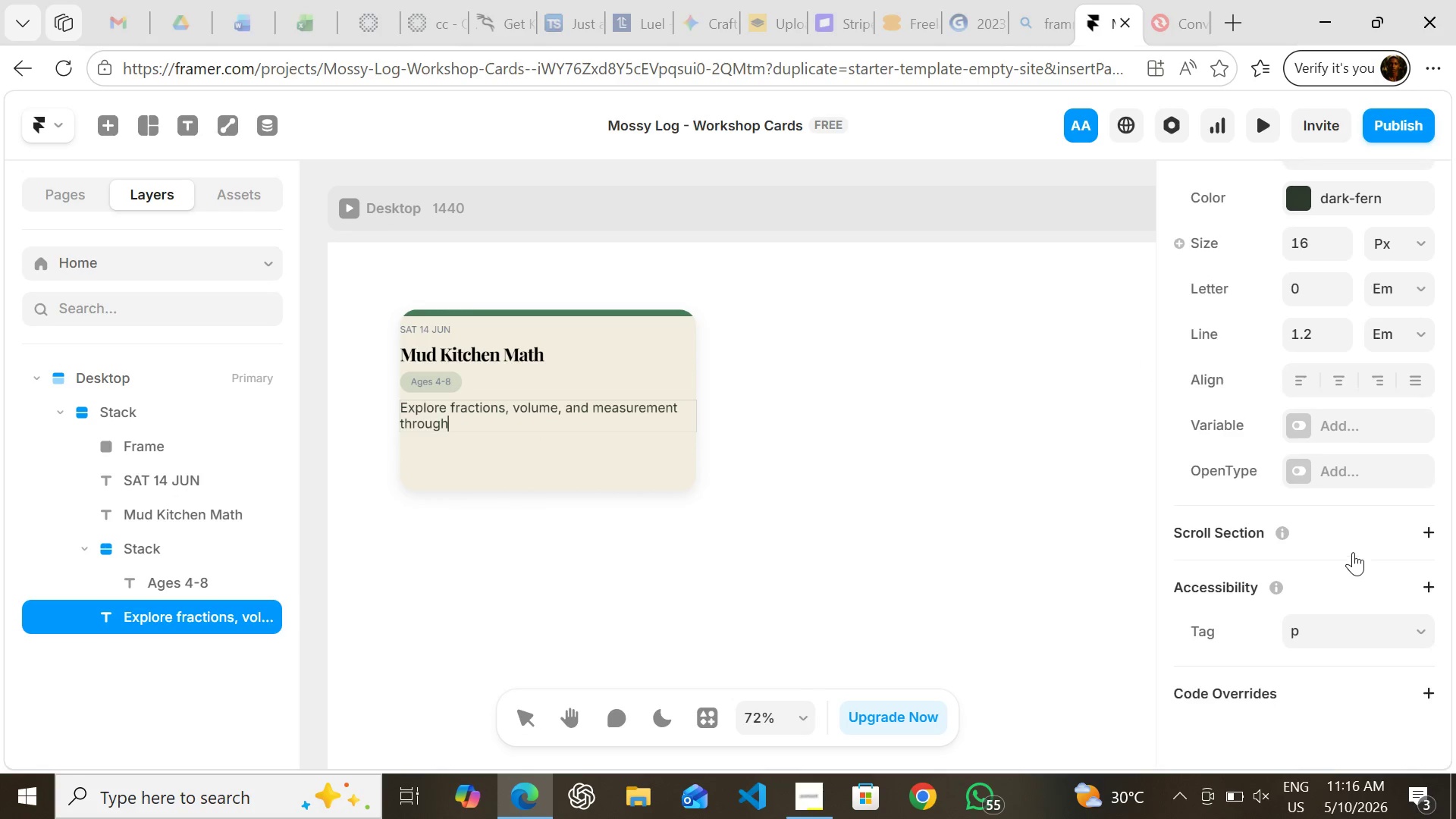 
wait(8.42)
 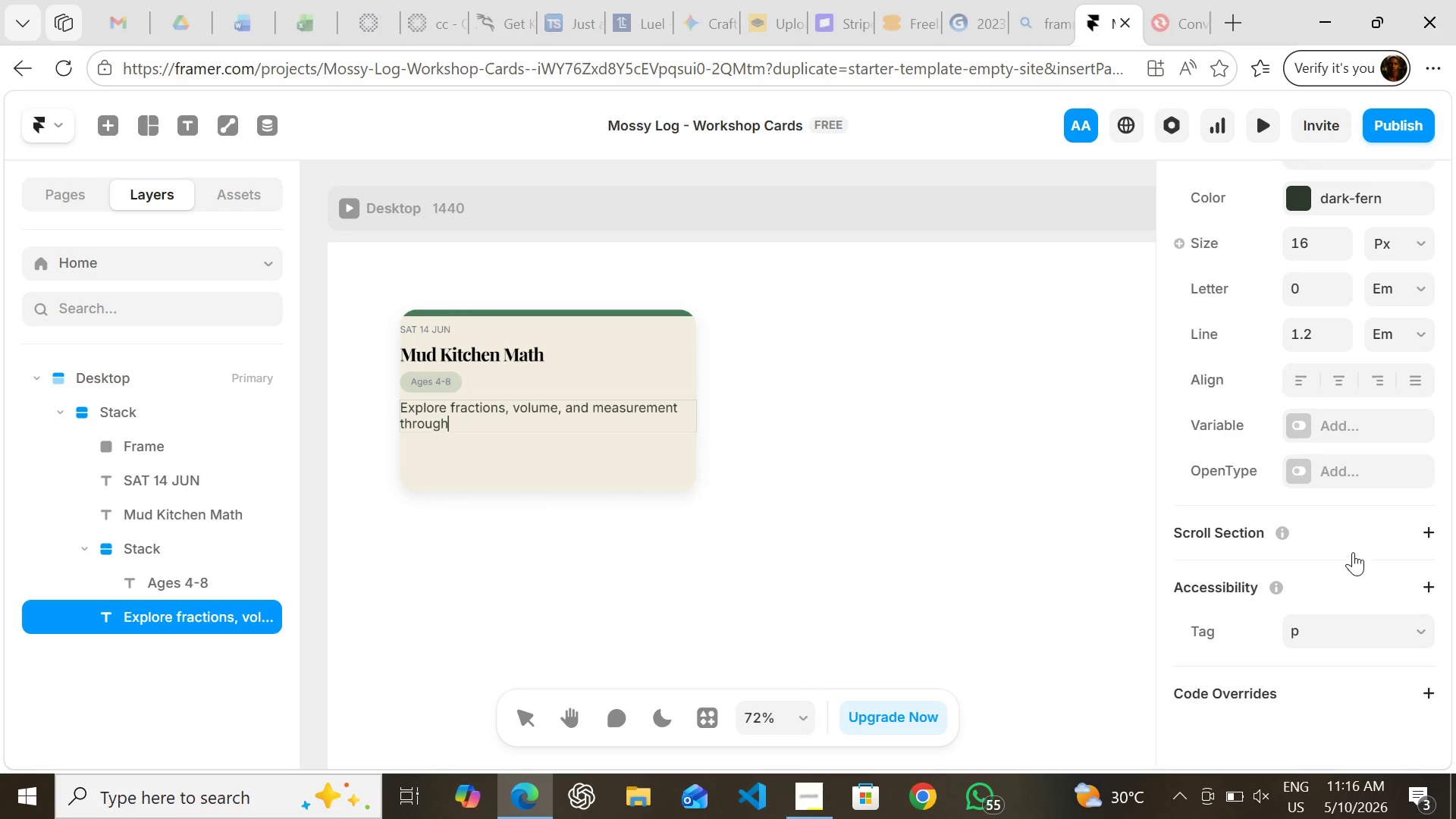 
mouse_move([1351, 383])
 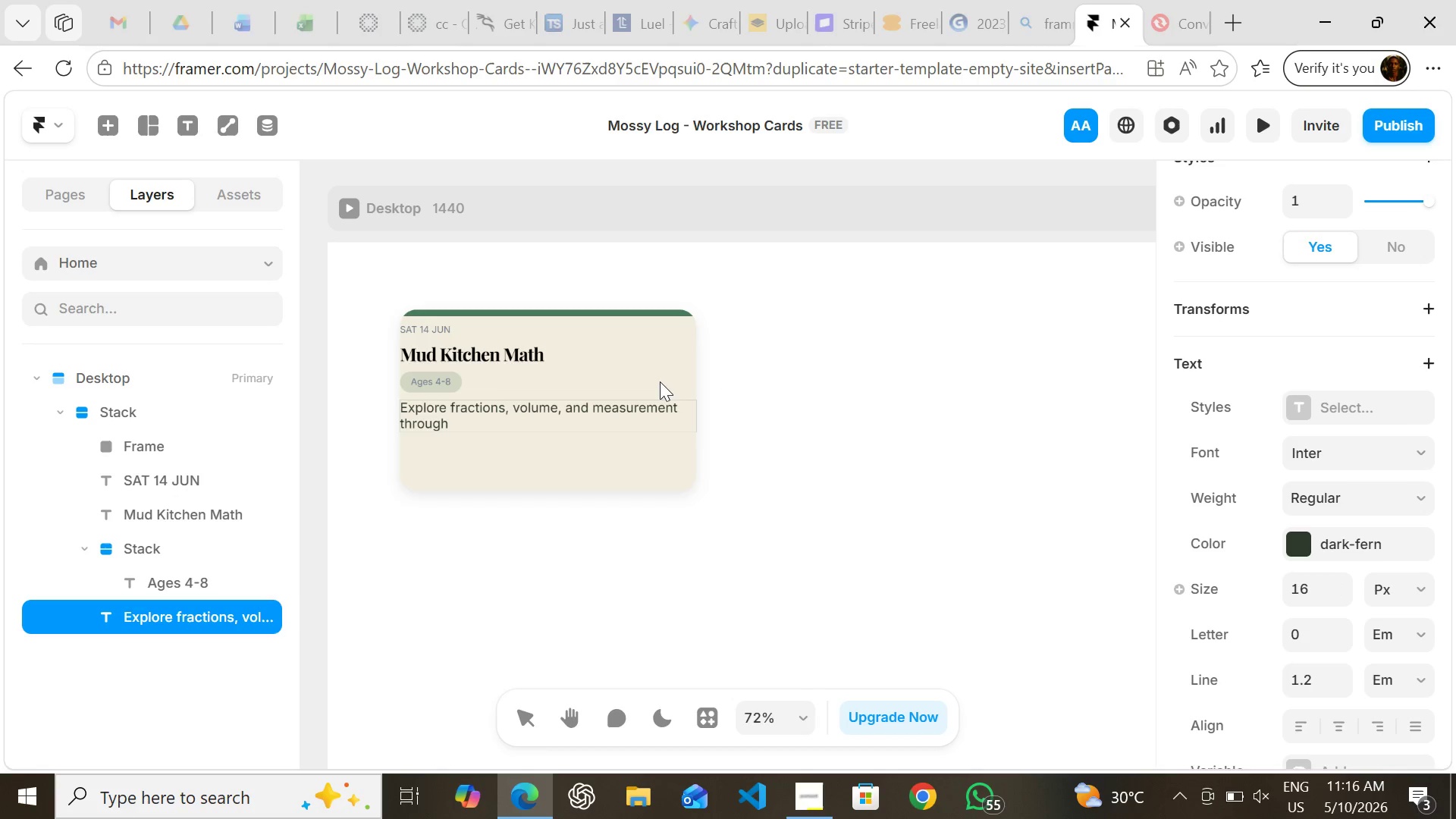 
left_click([610, 415])
 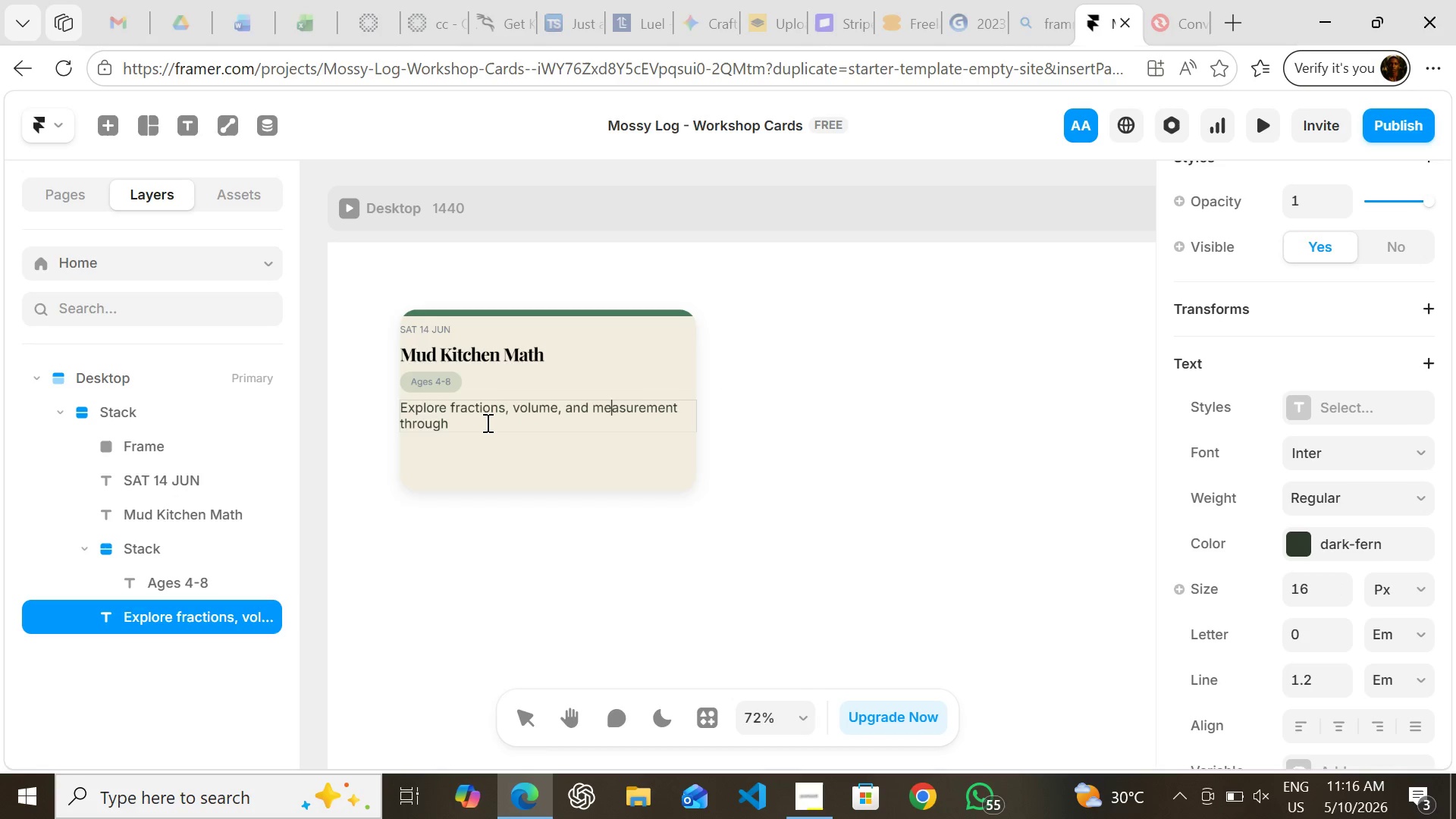 
left_click([486, 422])
 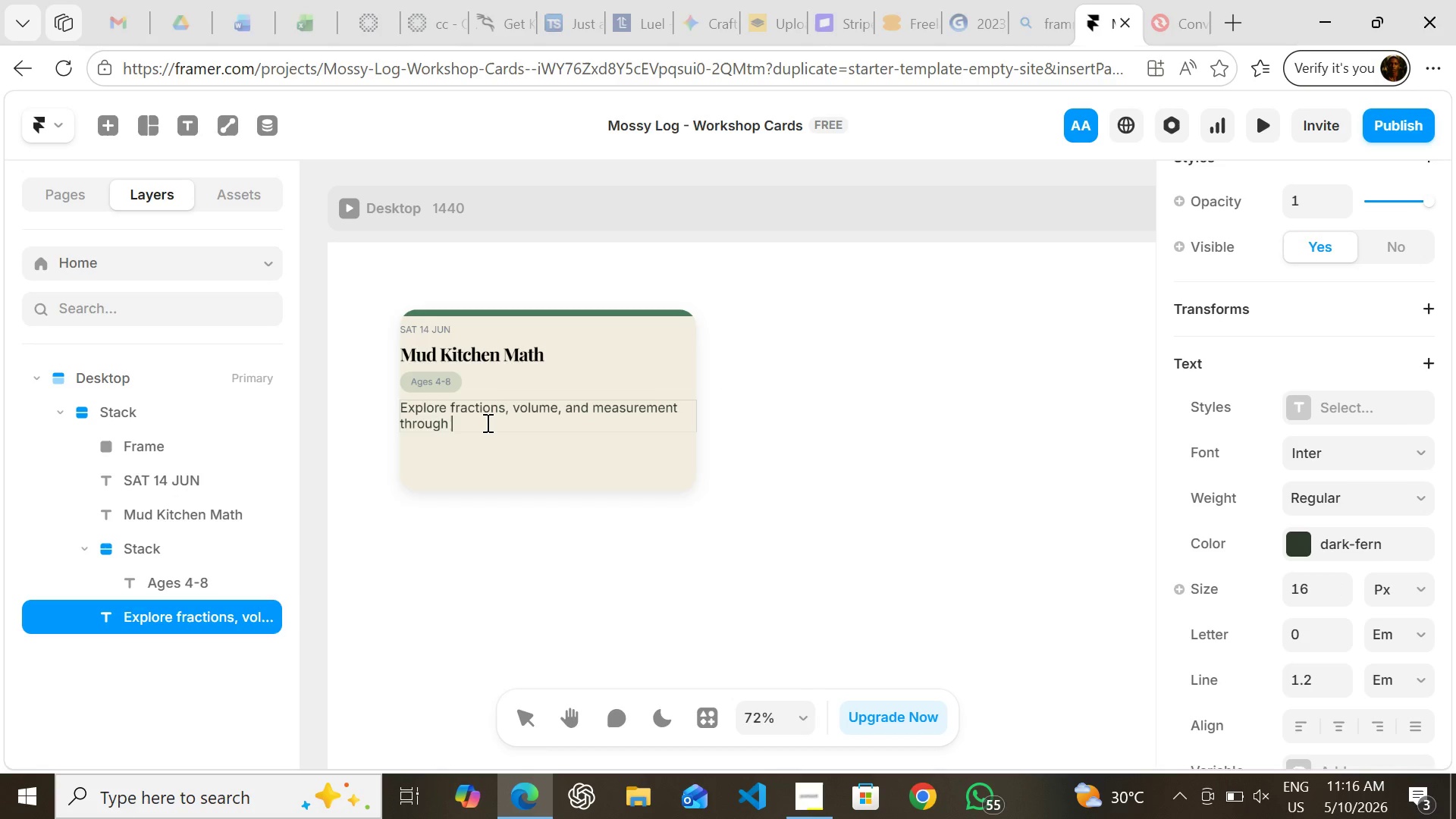 
key(Space)
 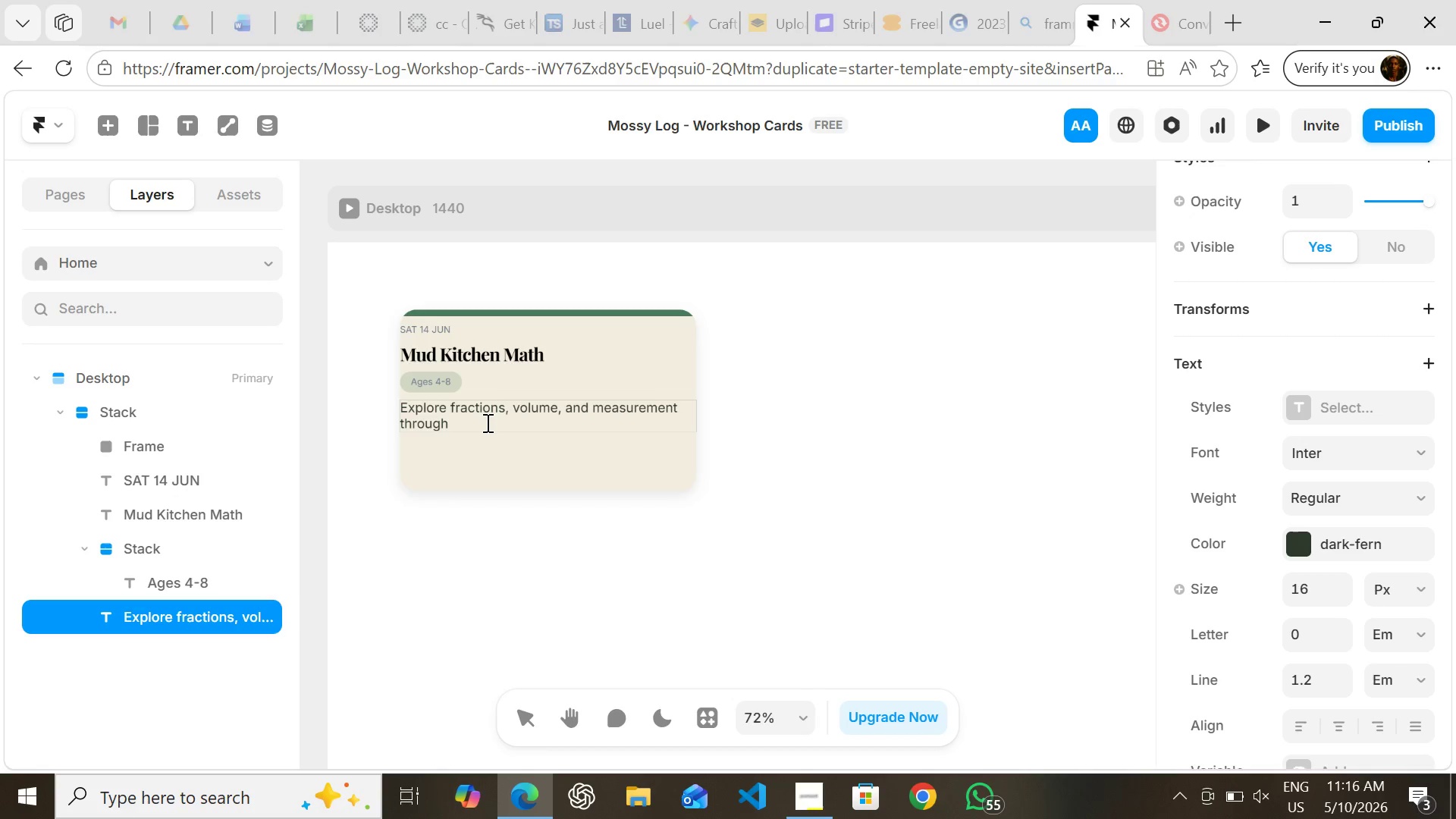 
type(habds)
key(Backspace)
key(Backspace)
key(Backspace)
type(nds )
key(Backspace)
type(-on mud o)
key(Backspace)
type(play in the forest kitchen)
 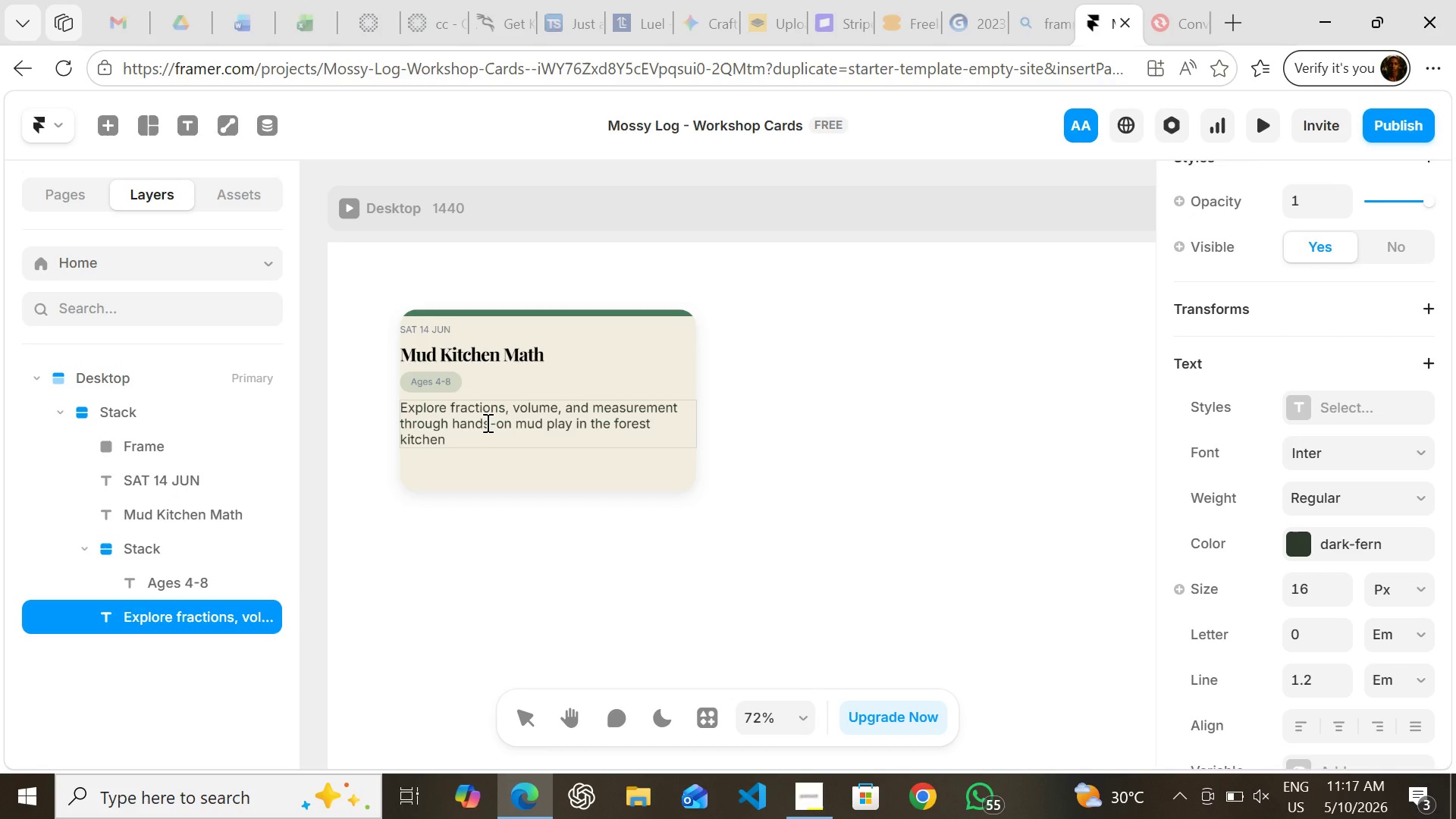 
wait(10.8)
 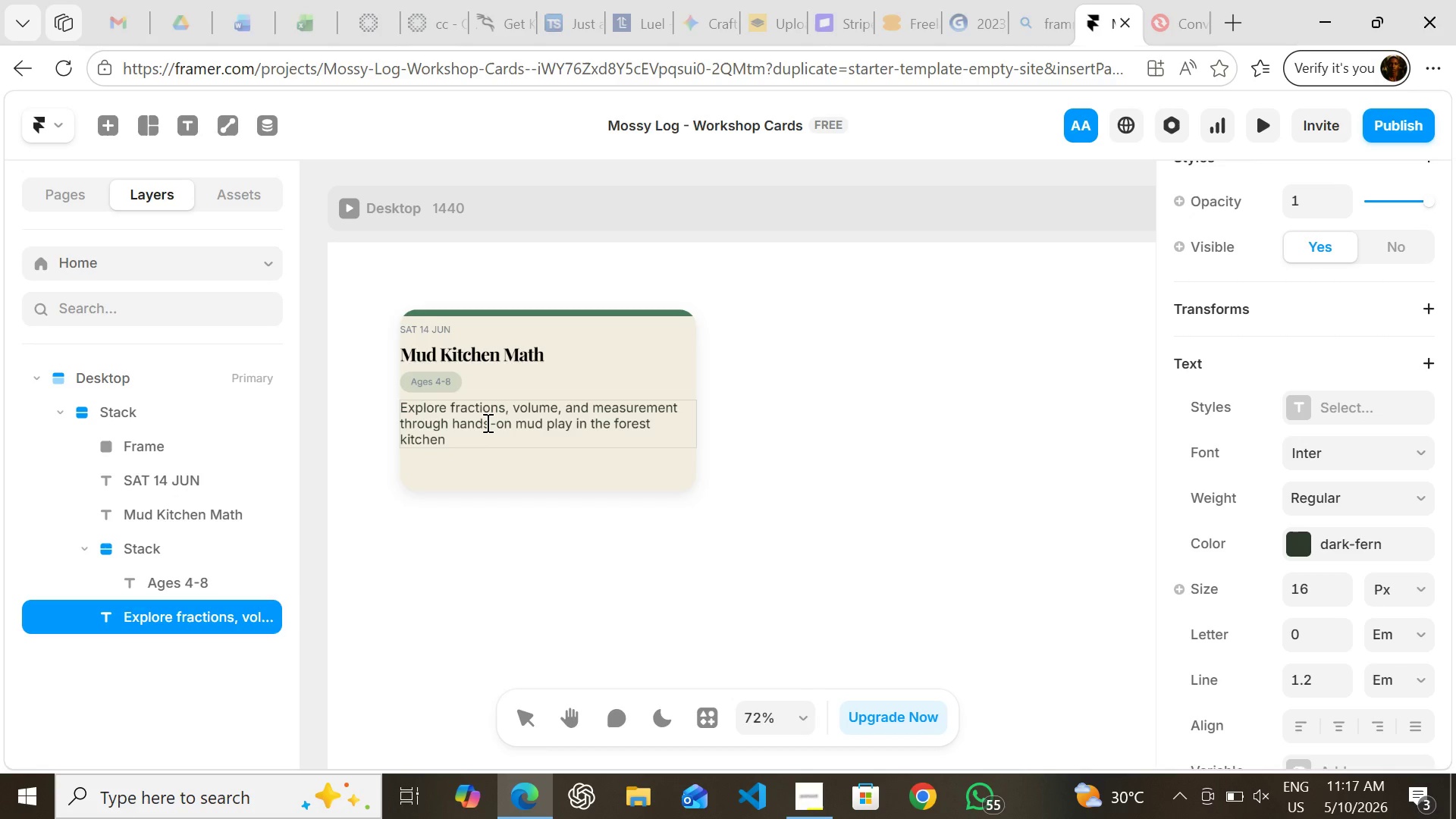 
left_click([504, 418])
 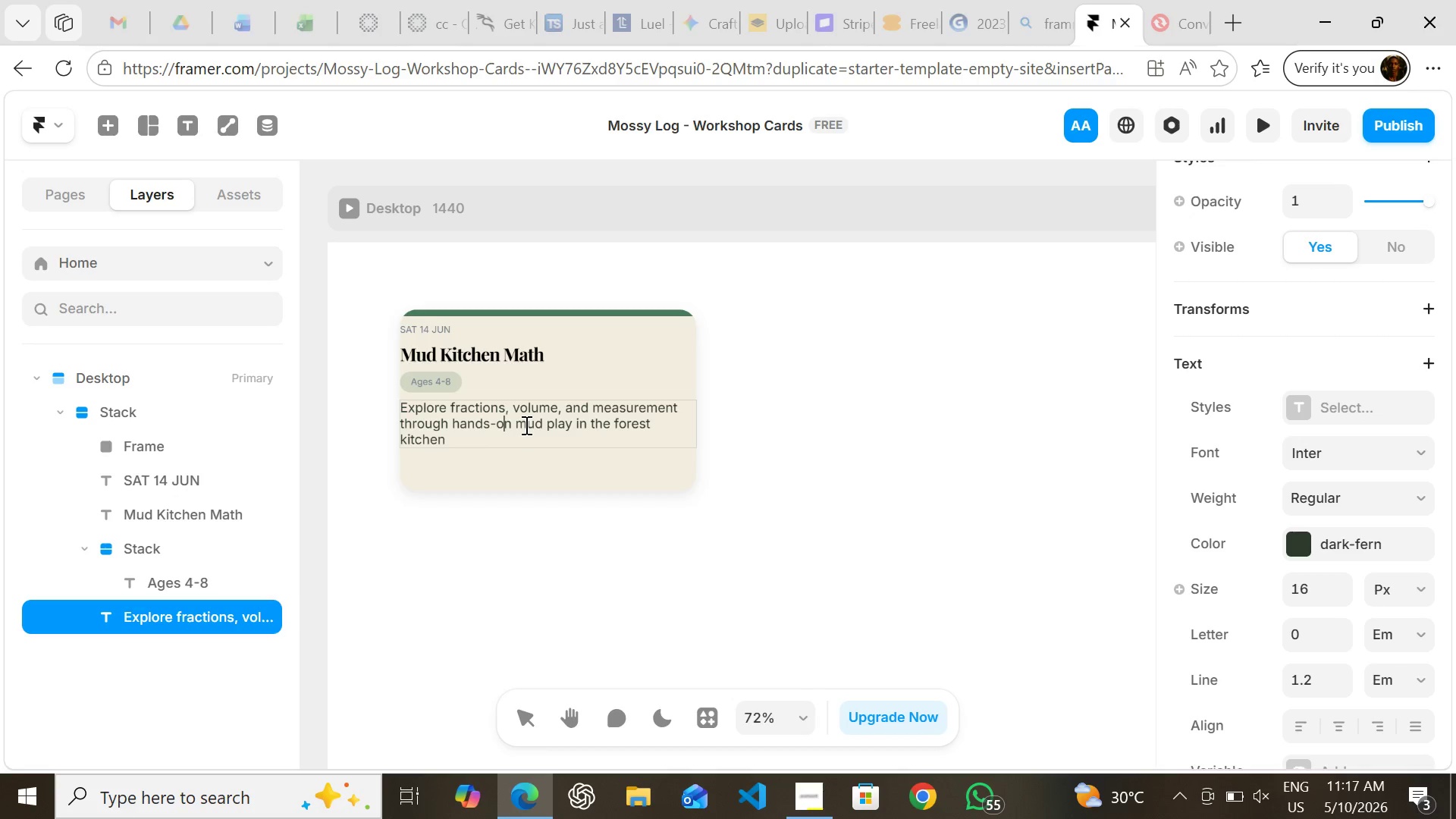 
left_click([525, 425])
 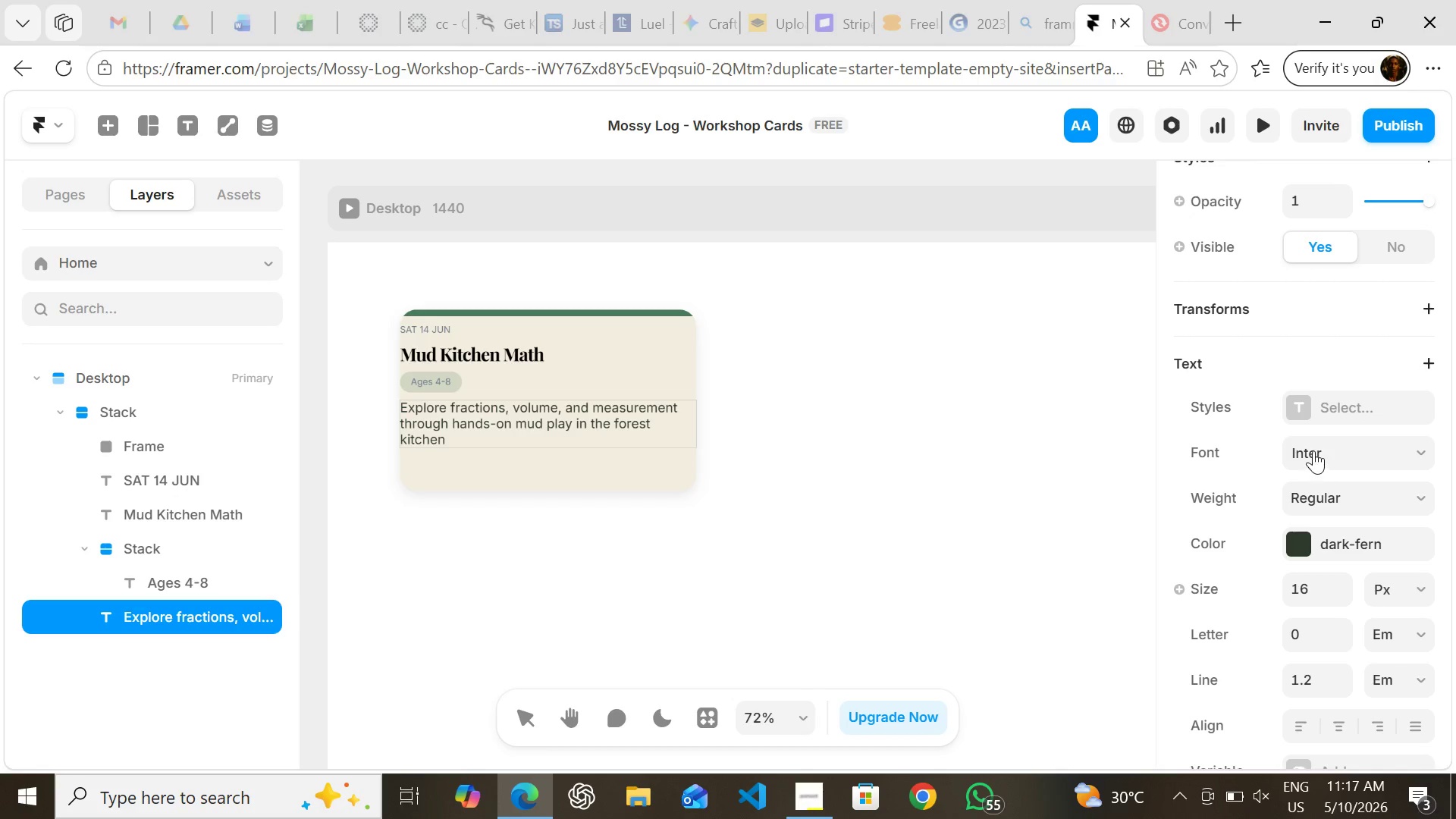 
left_click([1313, 450])
 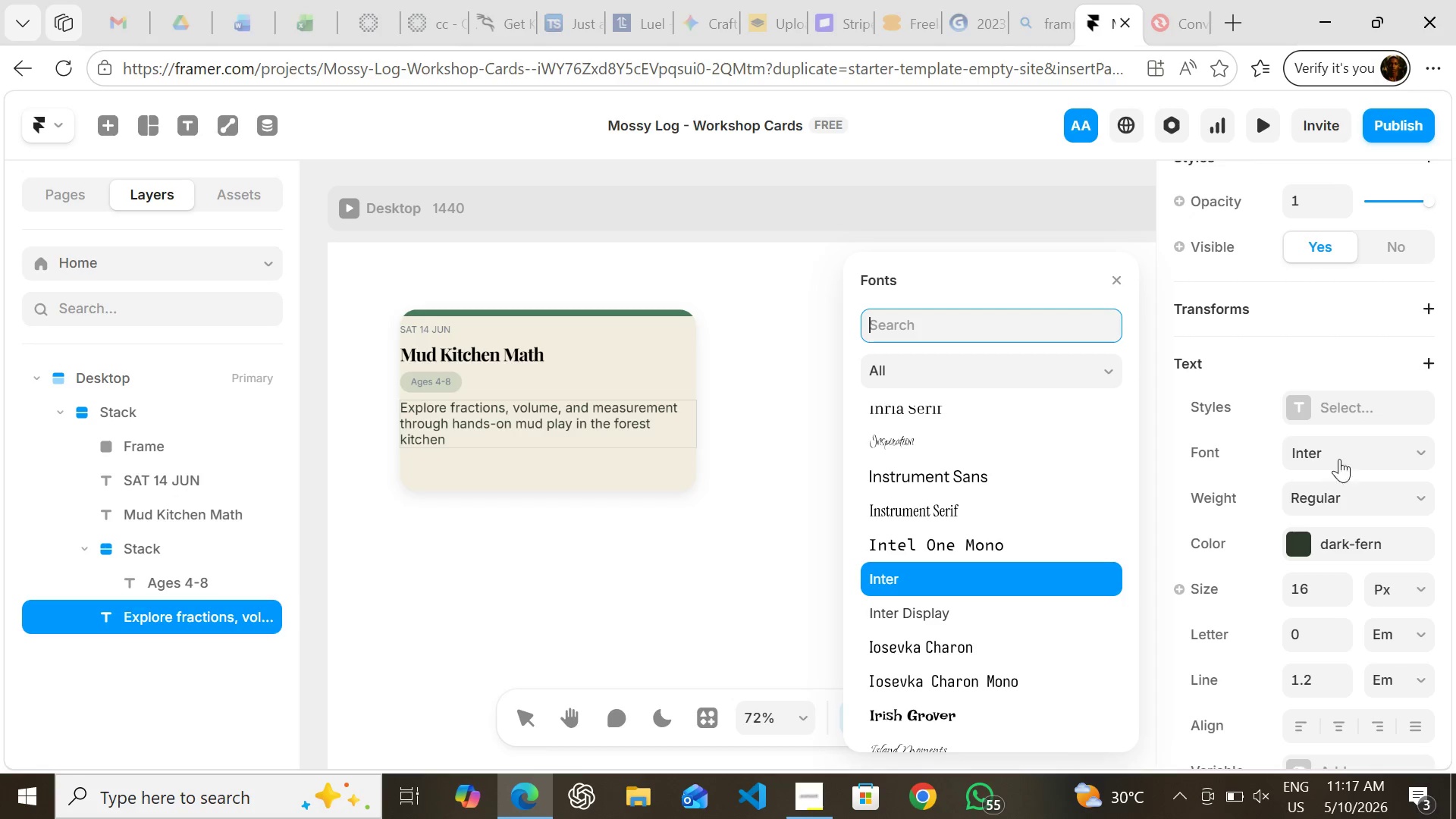 
left_click([1334, 410])
 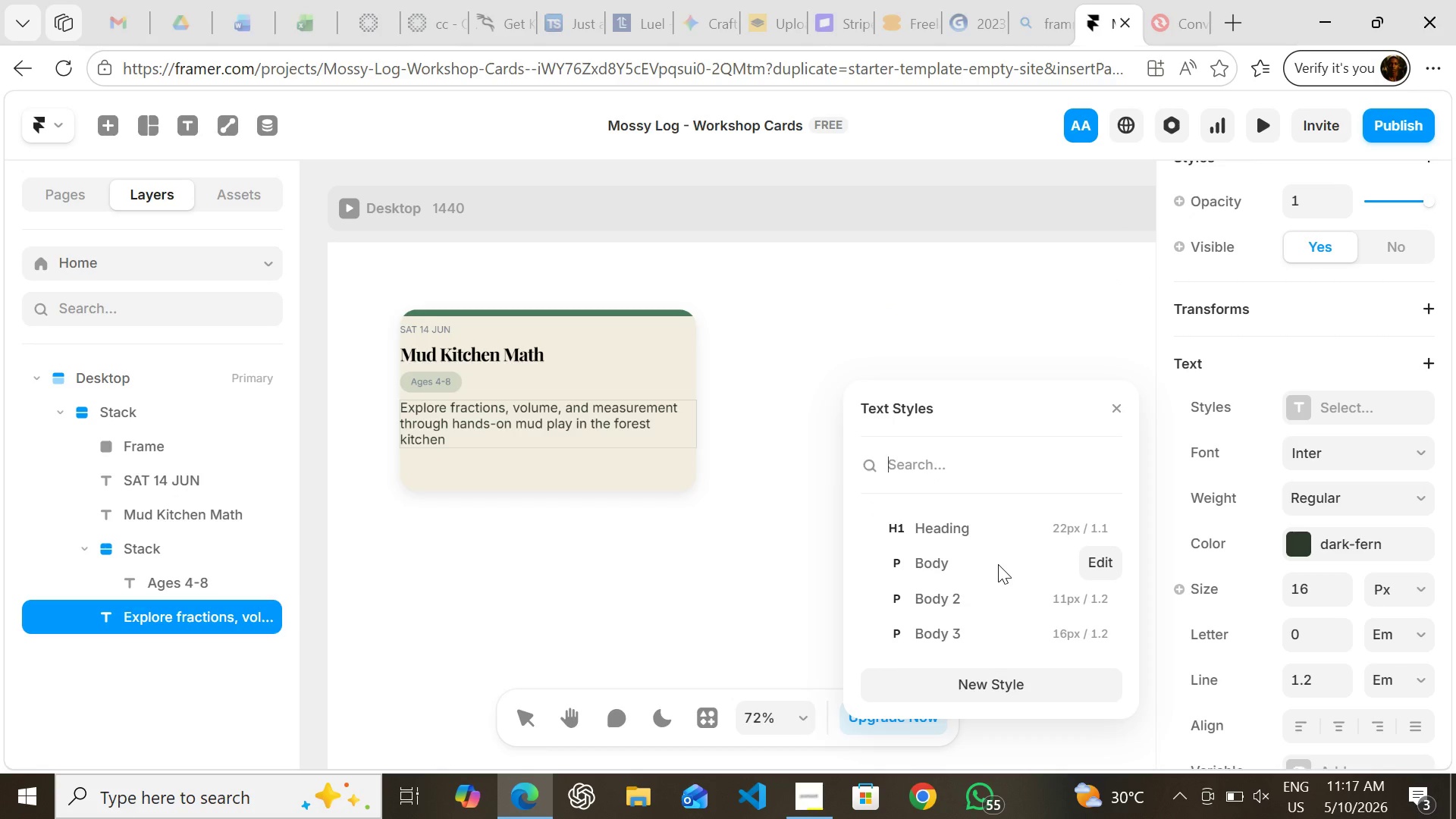 
left_click([998, 564])
 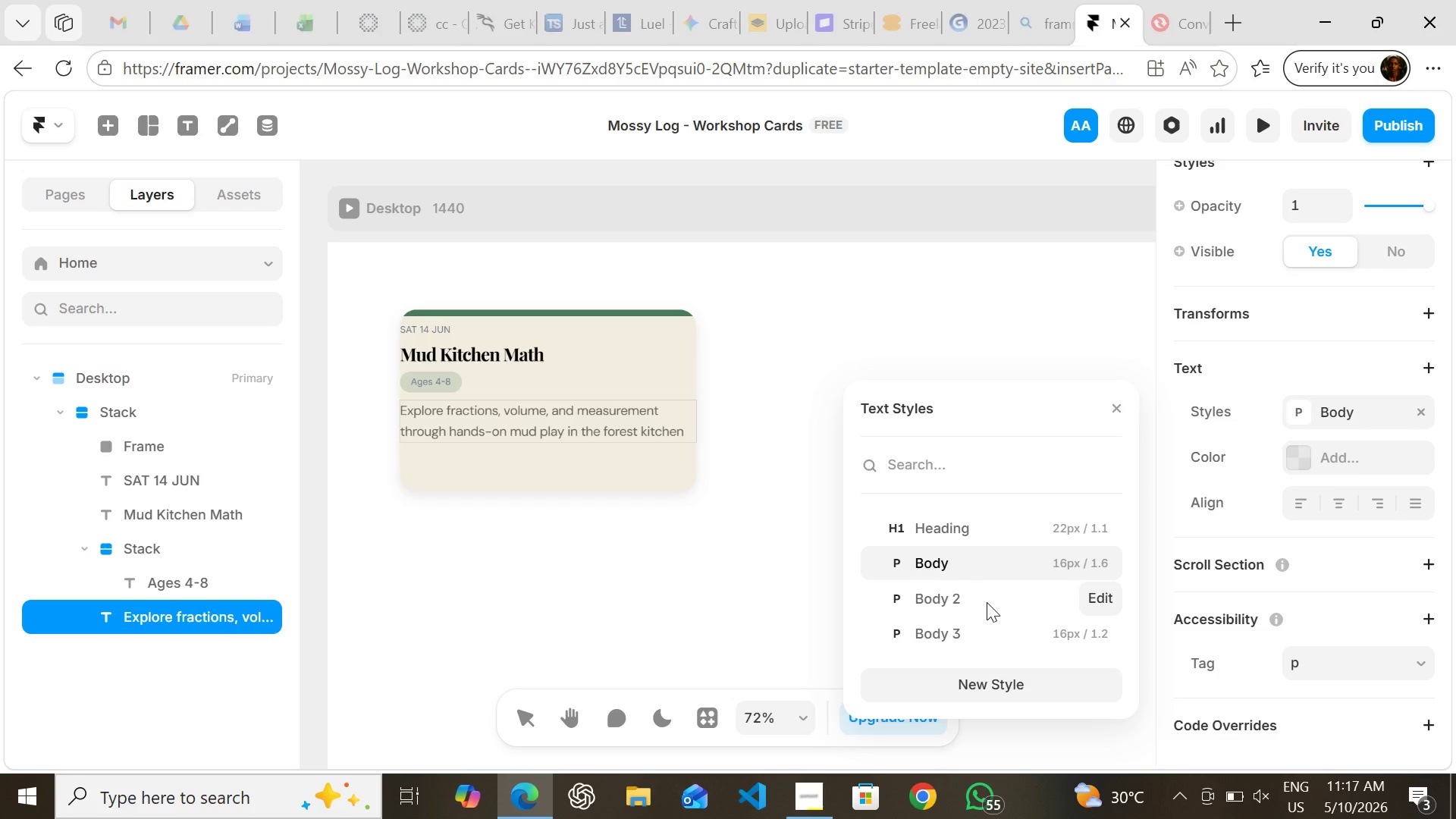 
left_click([987, 602])
 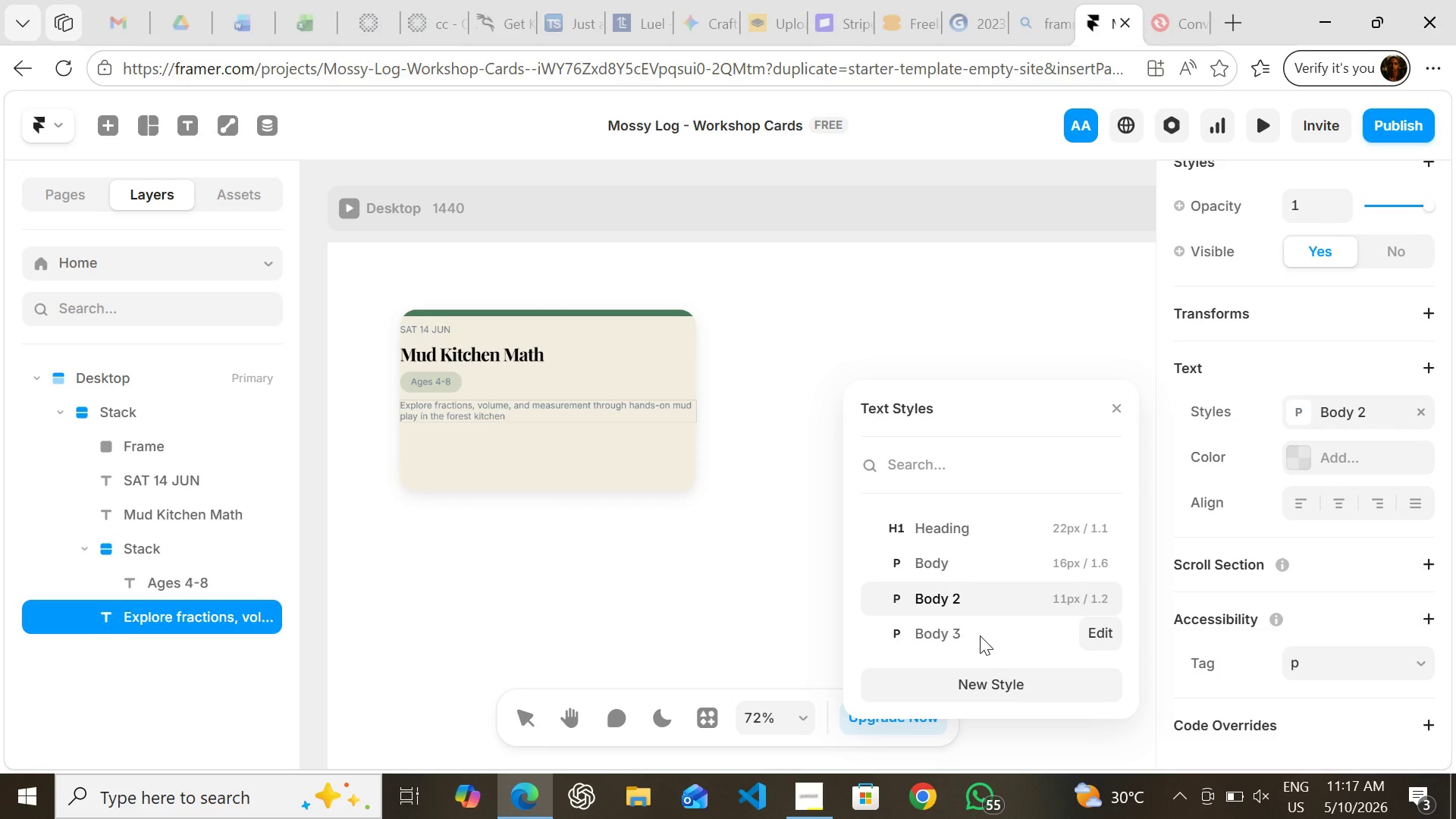 
left_click([980, 635])
 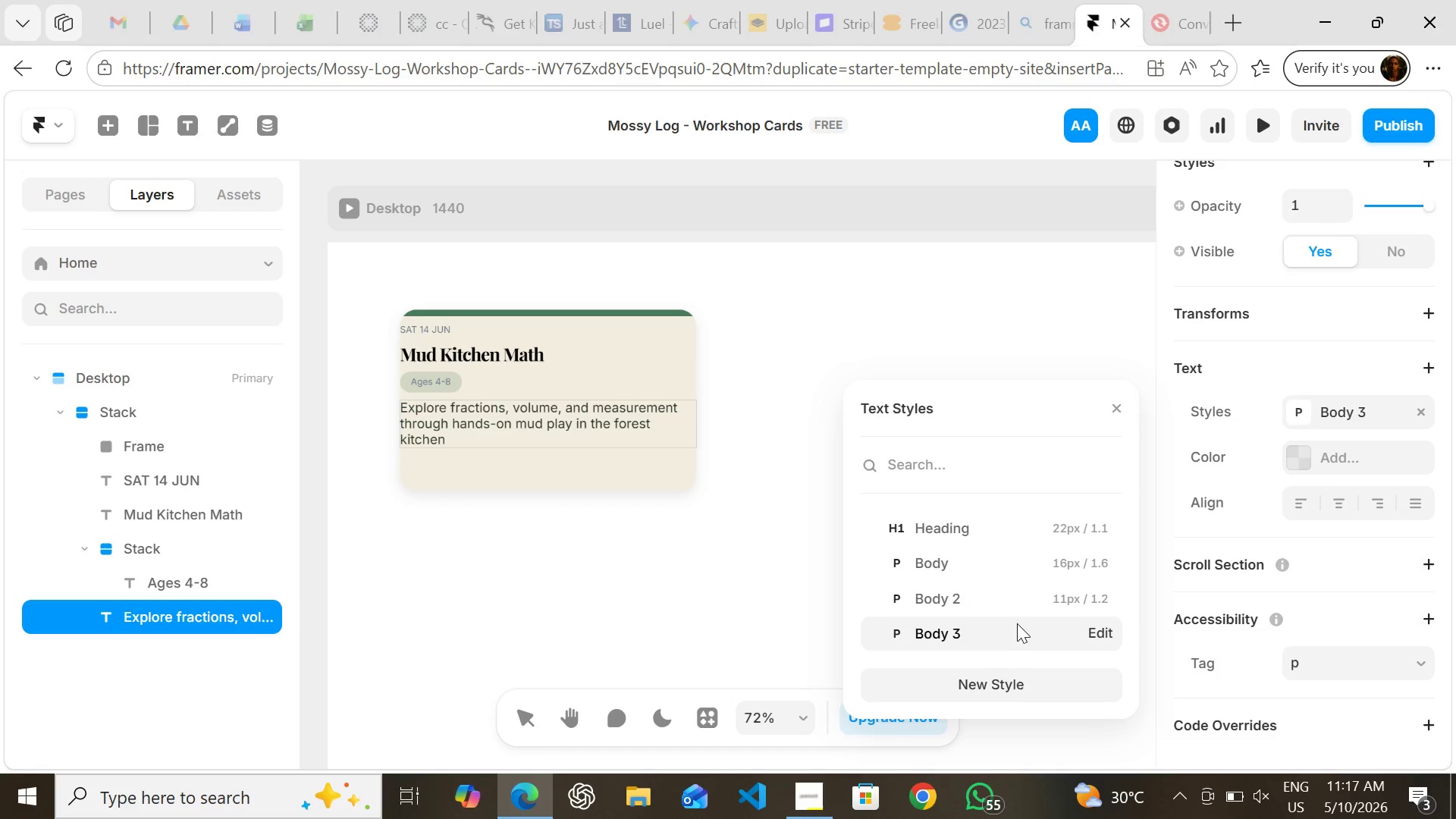 
wait(5.95)
 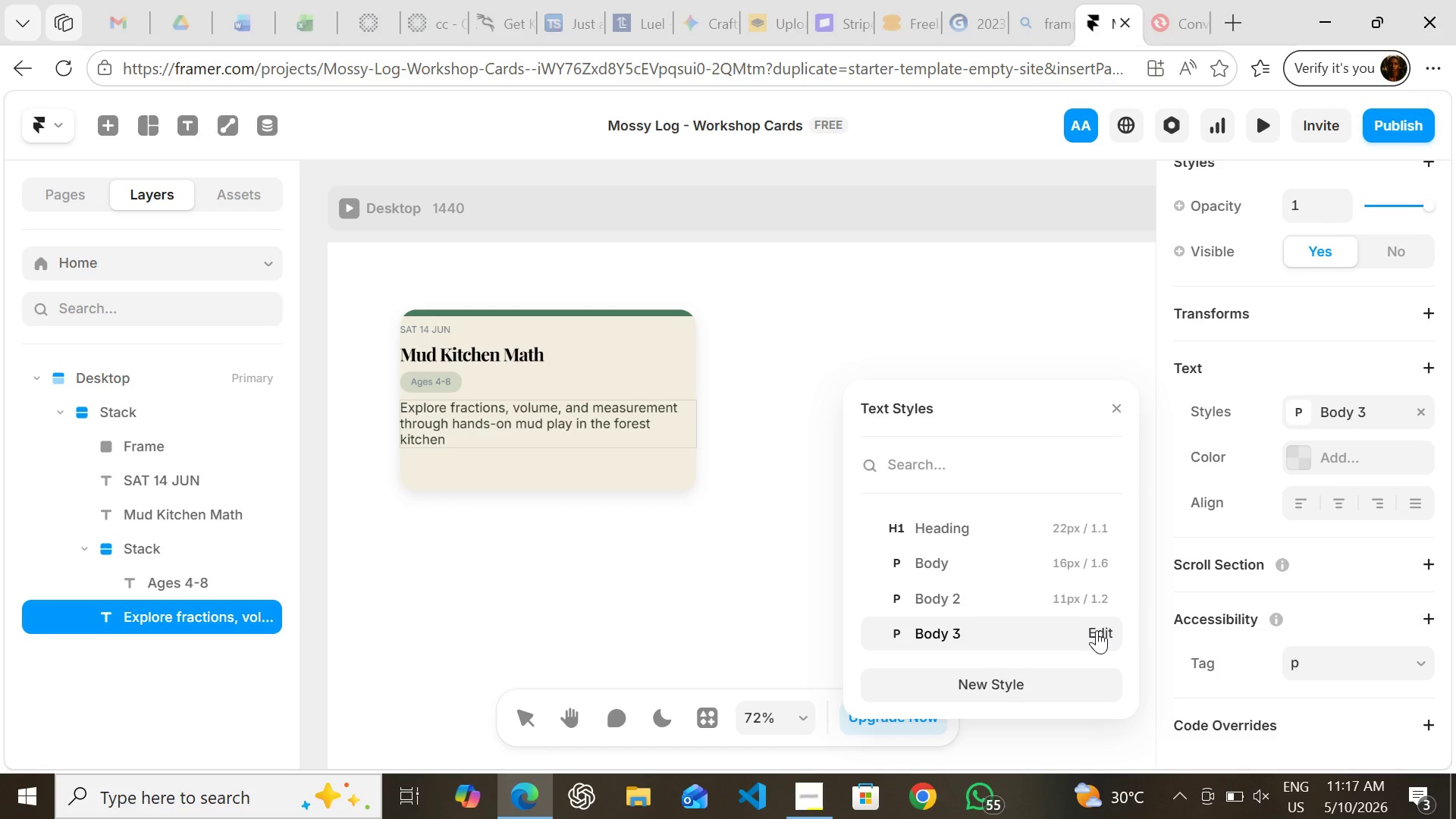 
left_click([1102, 622])
 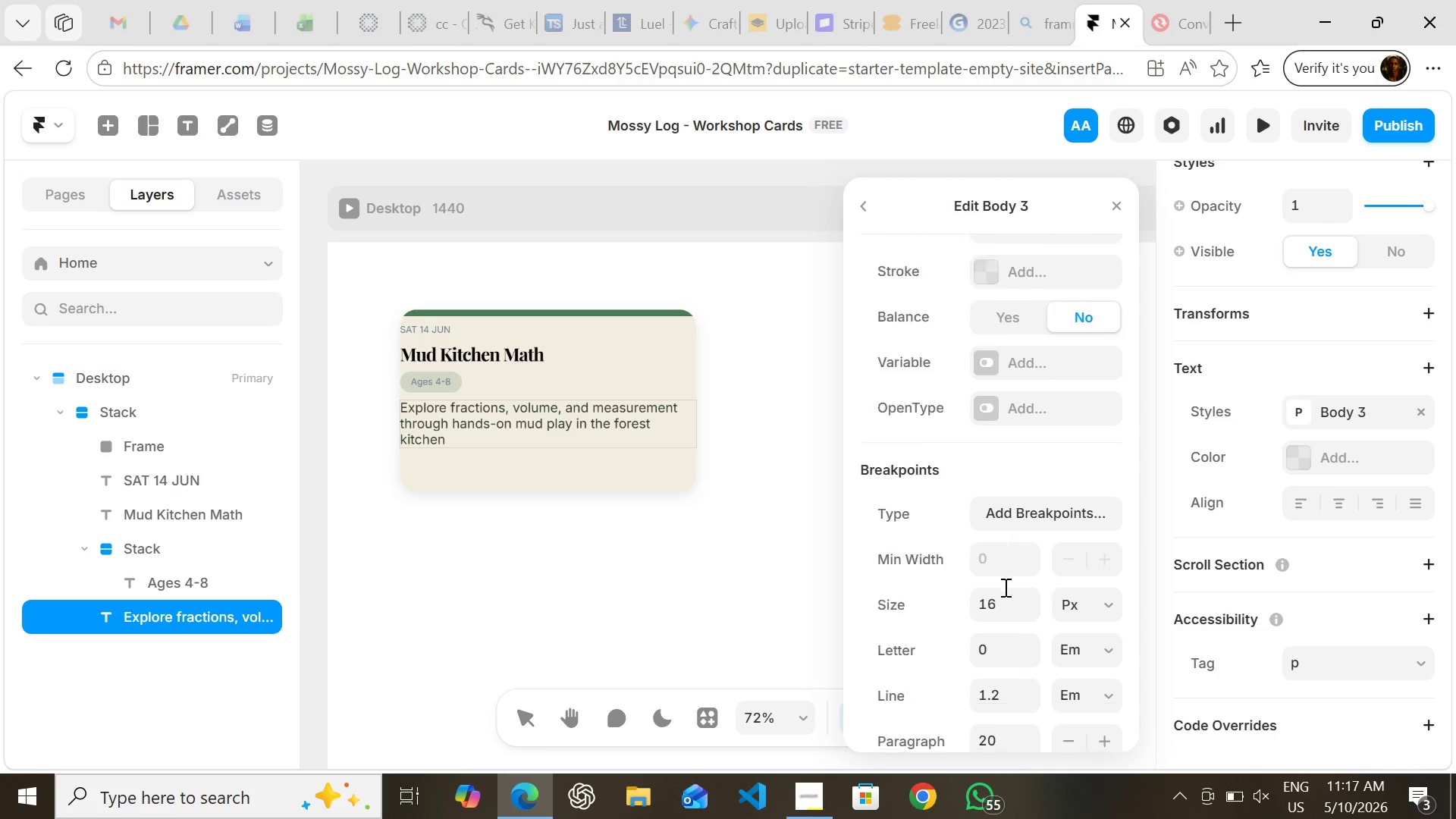 
wait(5.23)
 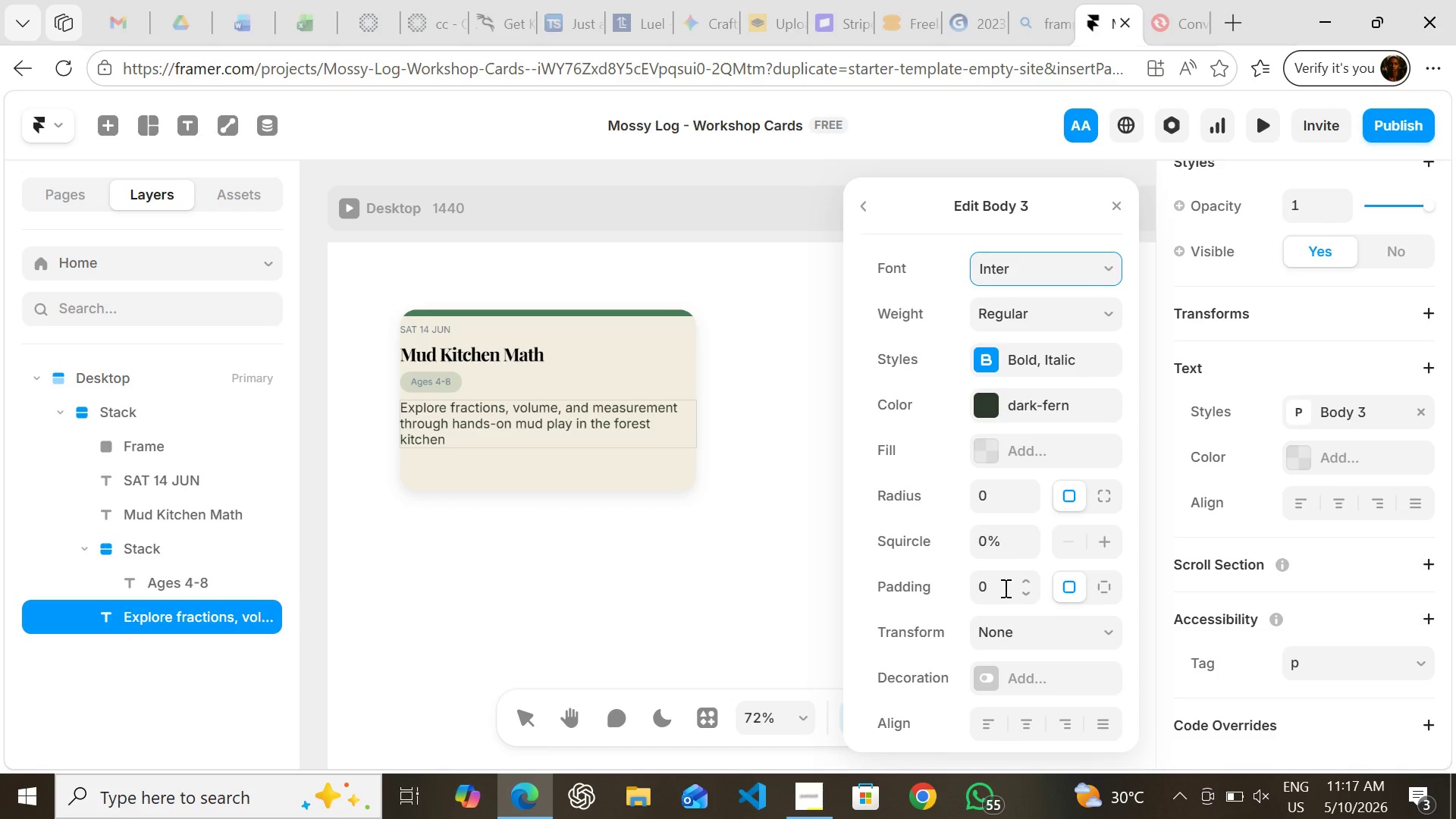 
left_click([1003, 587])
 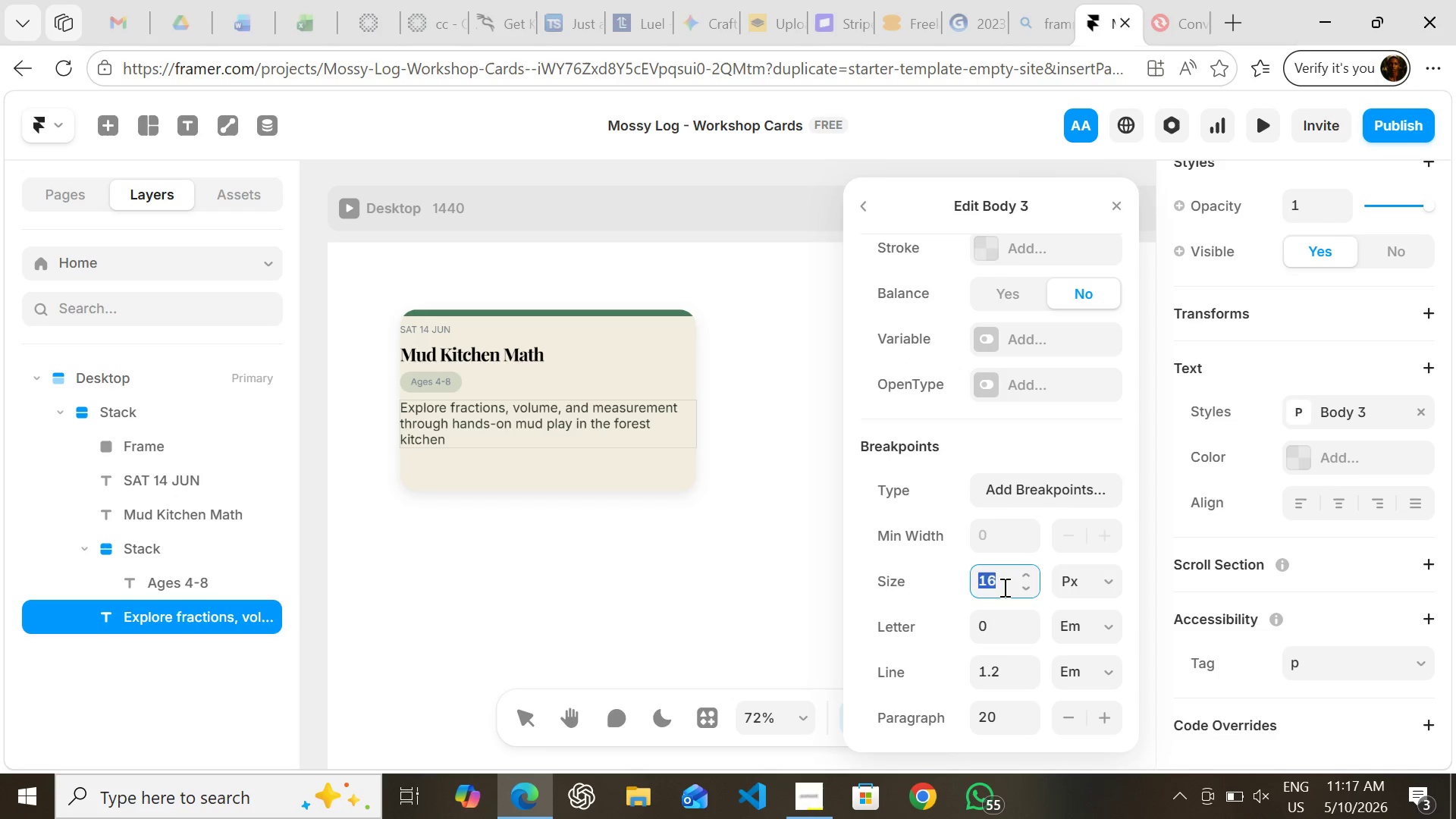 
type(14)
 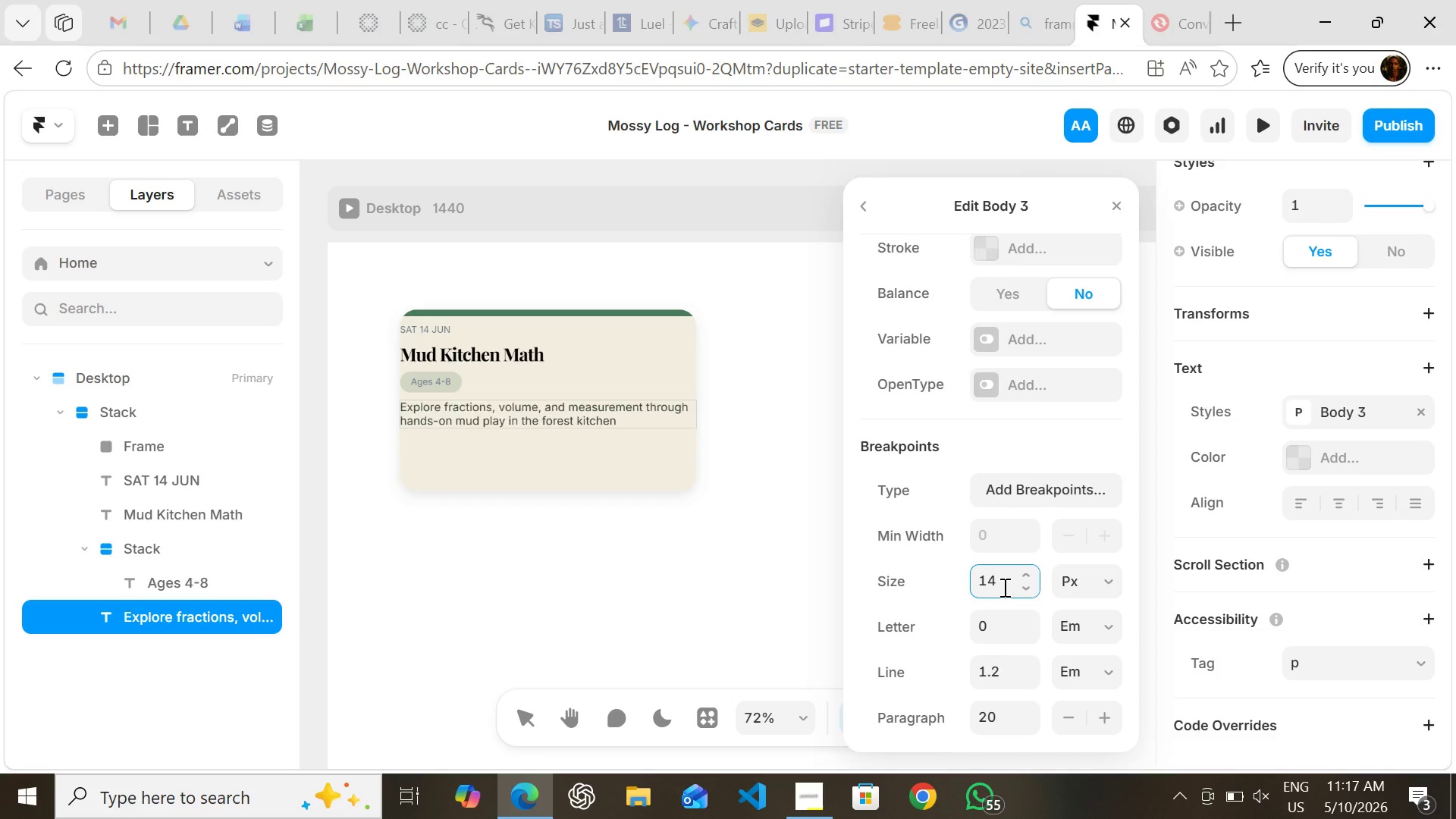 
key(Enter)
 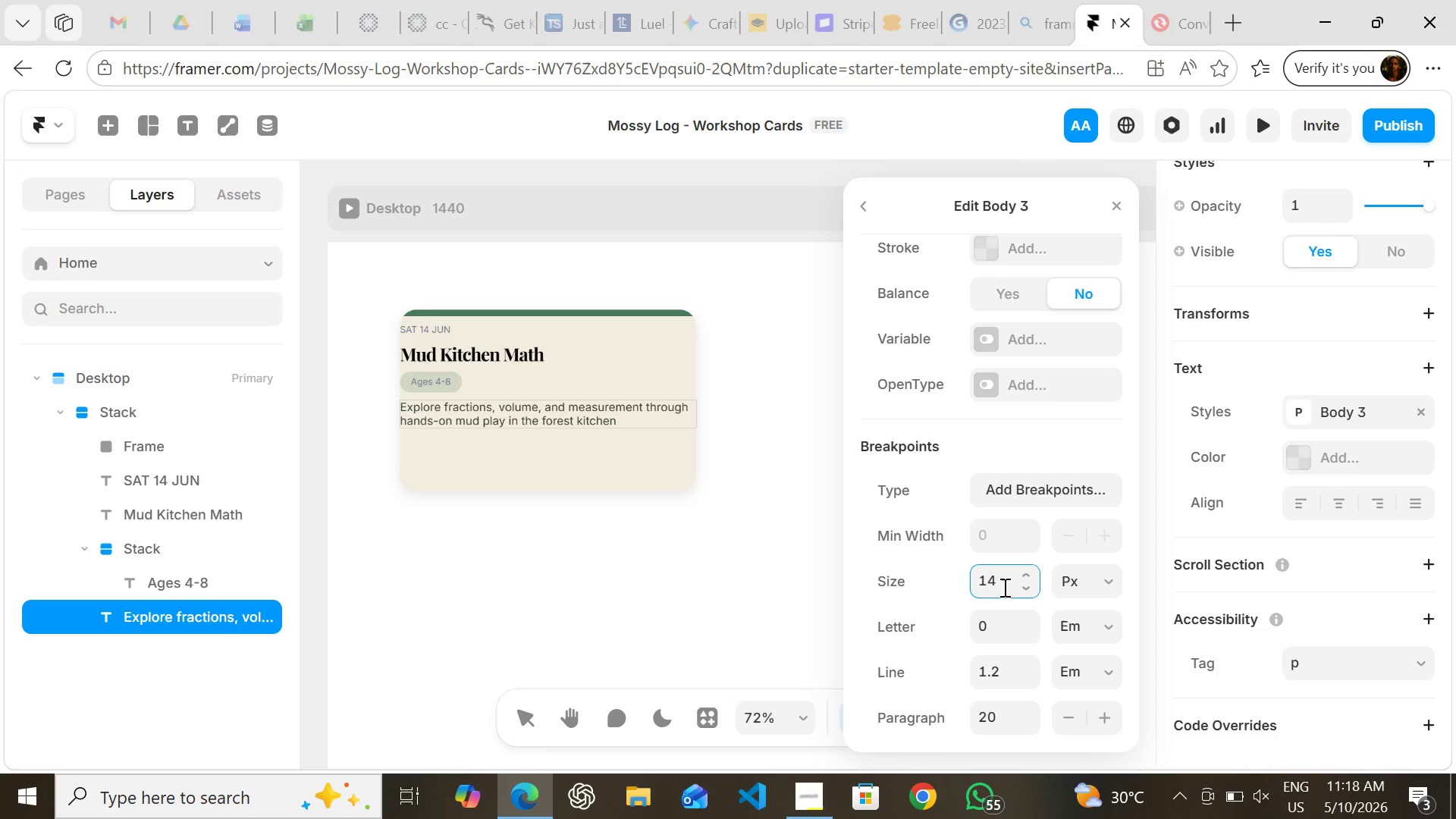 
wait(7.72)
 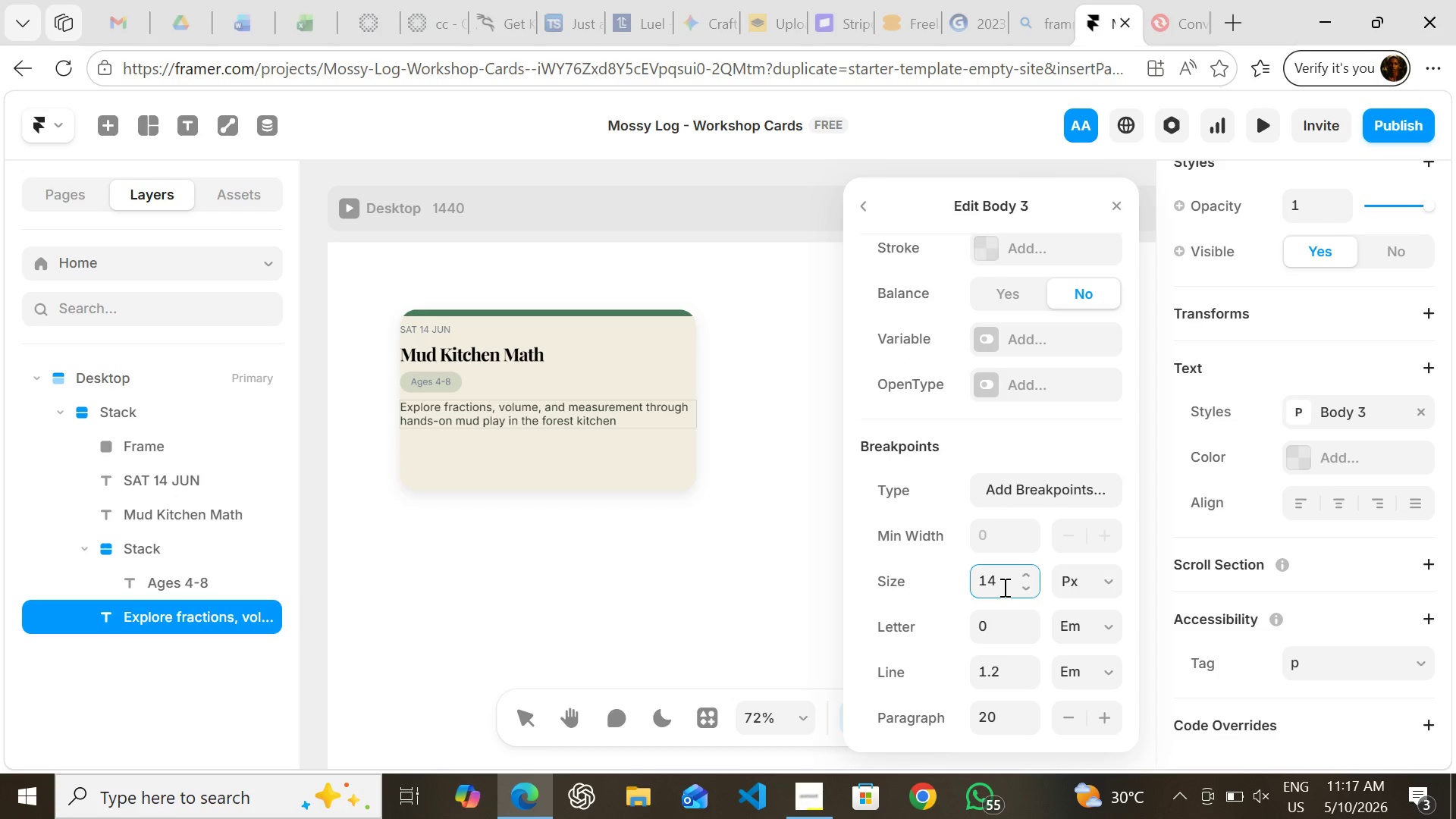 
left_click([1329, 456])
 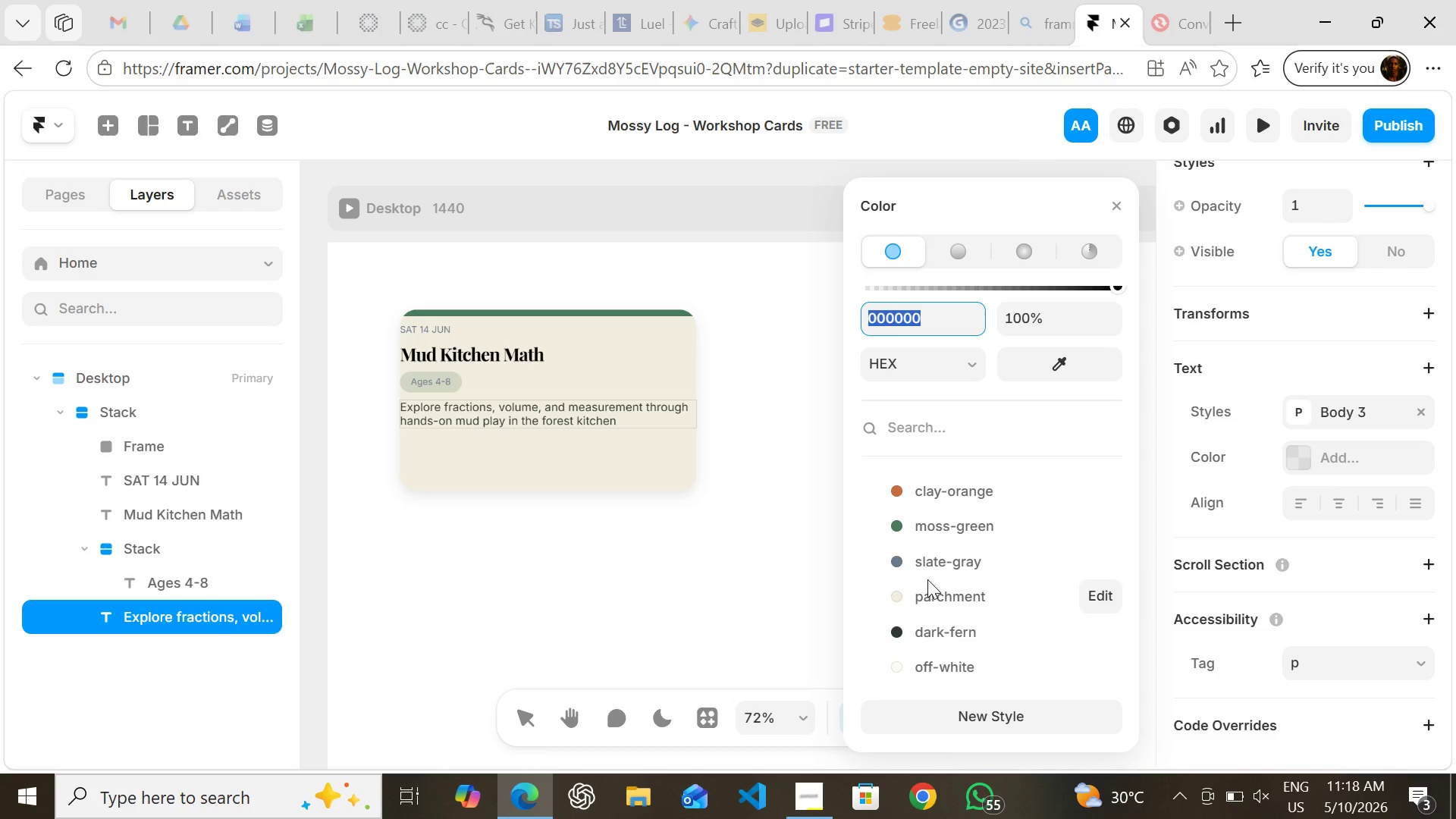 
left_click([927, 566])
 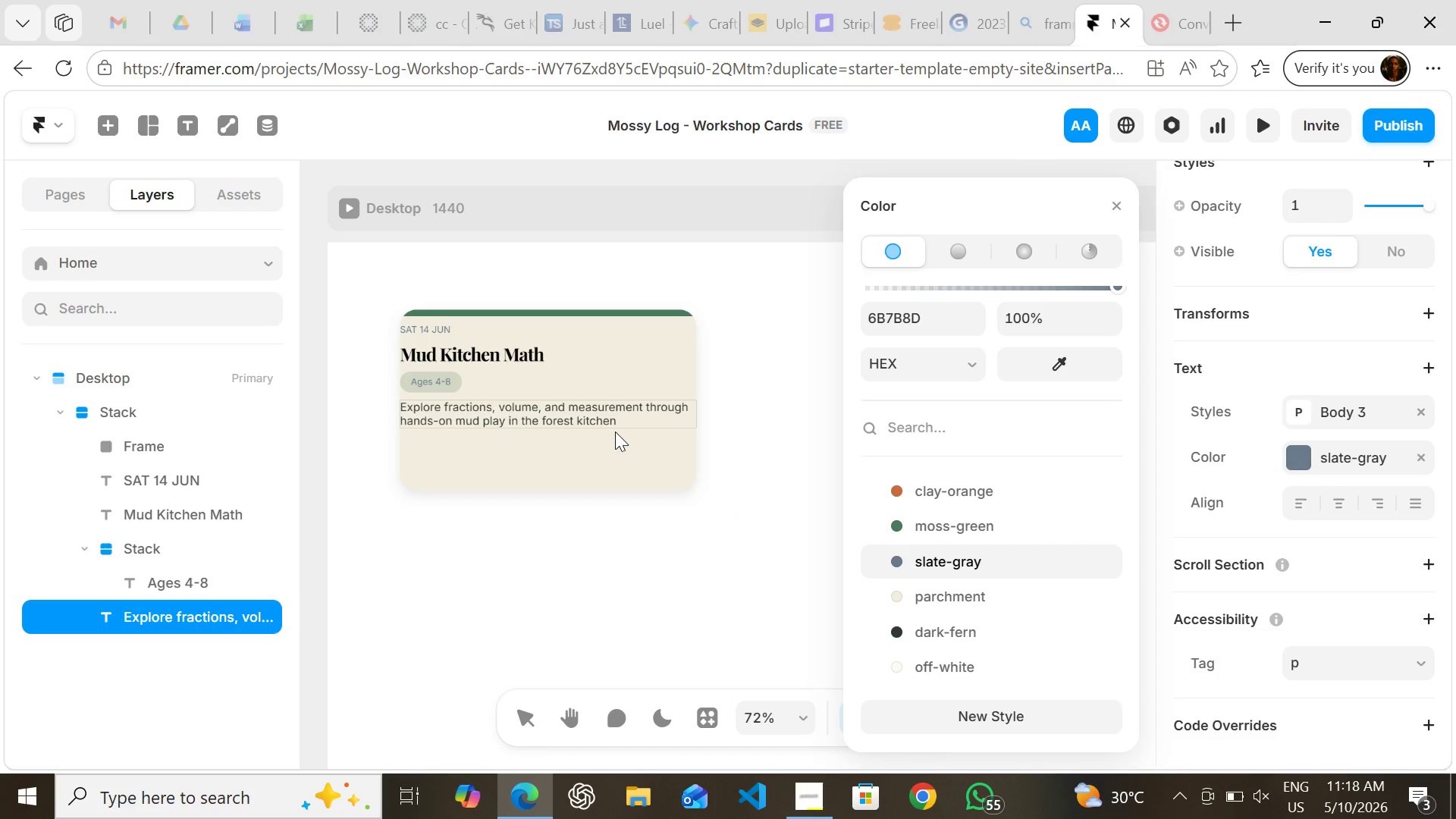 
left_click([595, 410])
 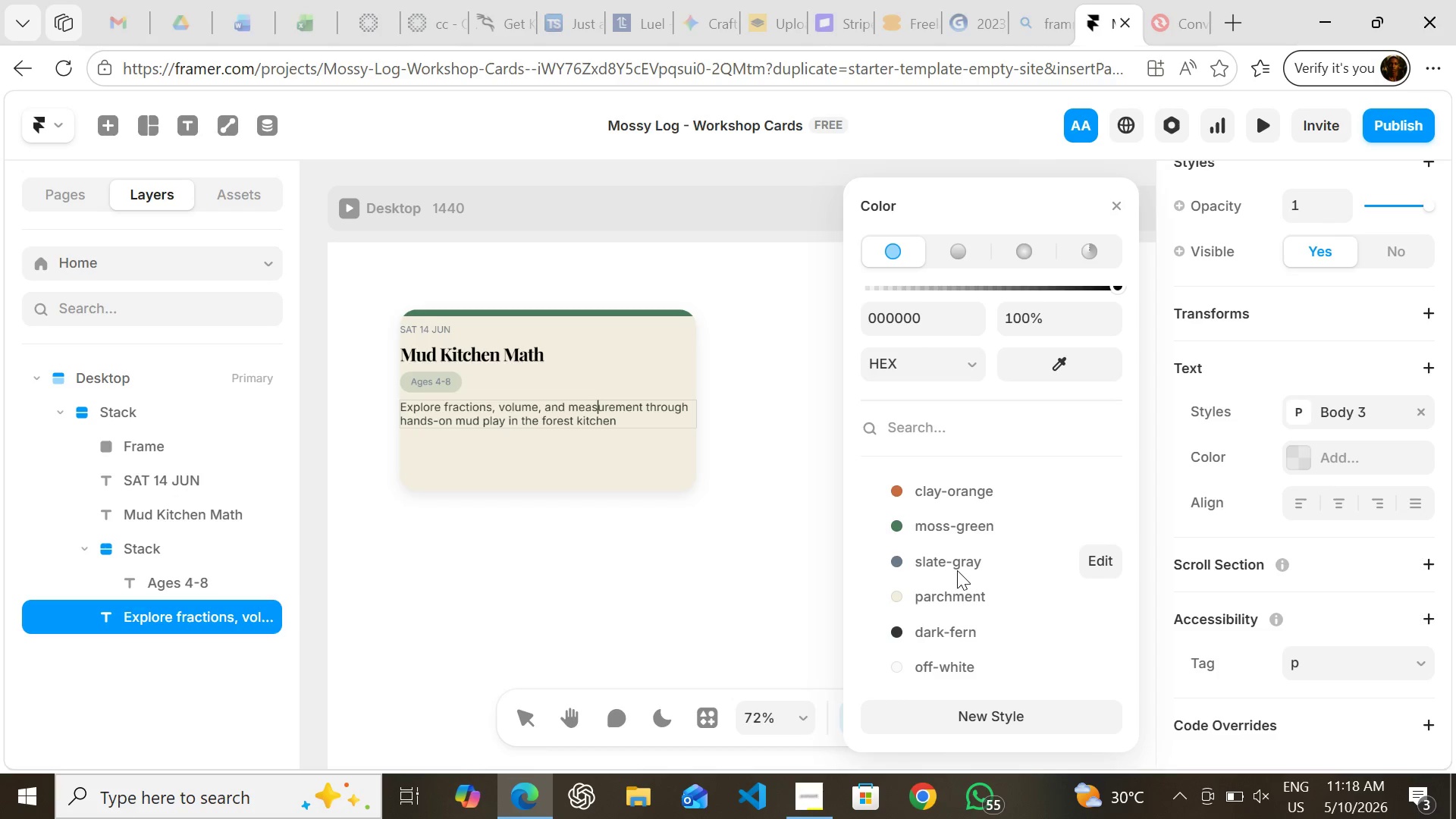 
left_click([951, 560])
 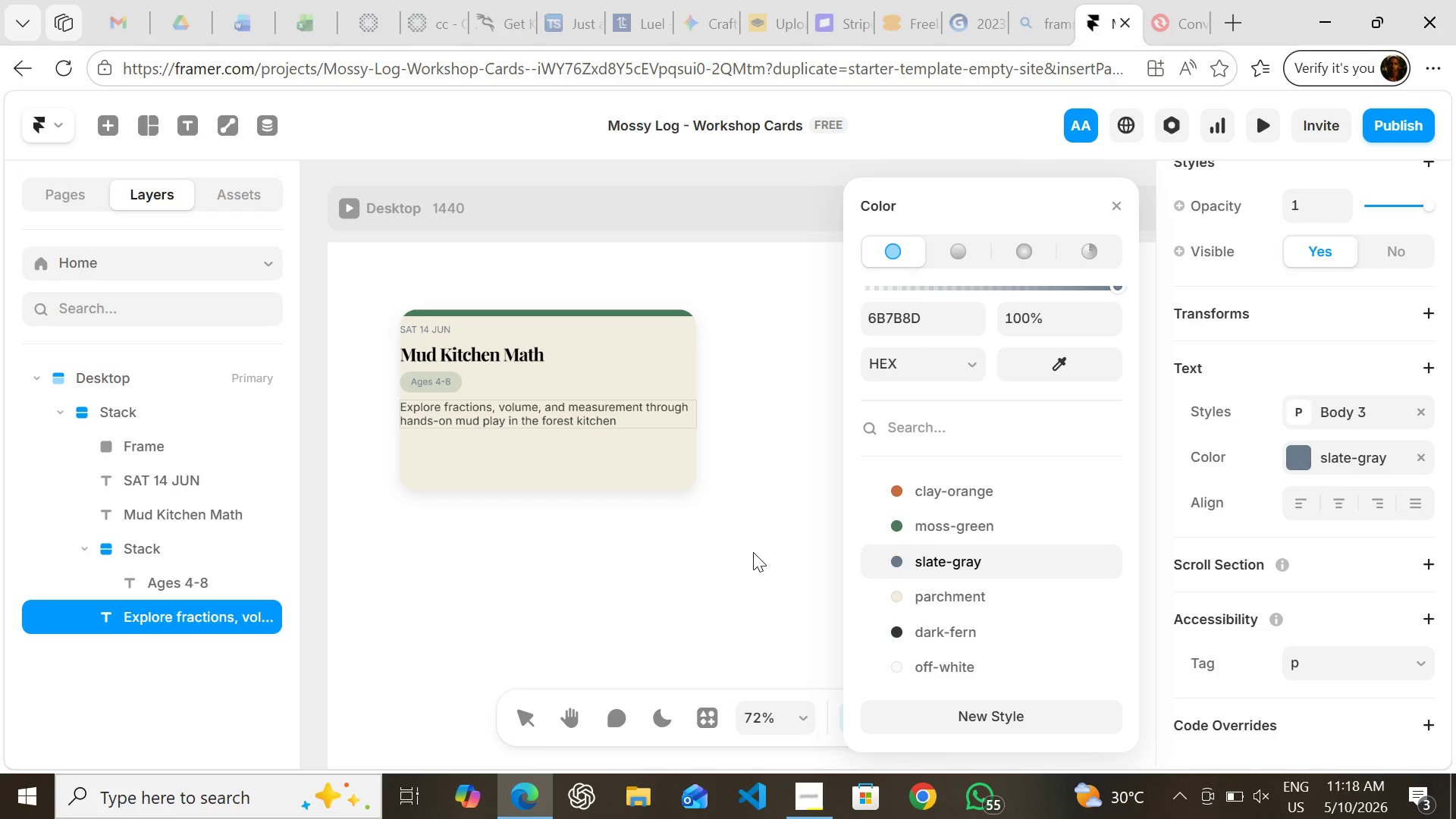 
left_click([753, 552])
 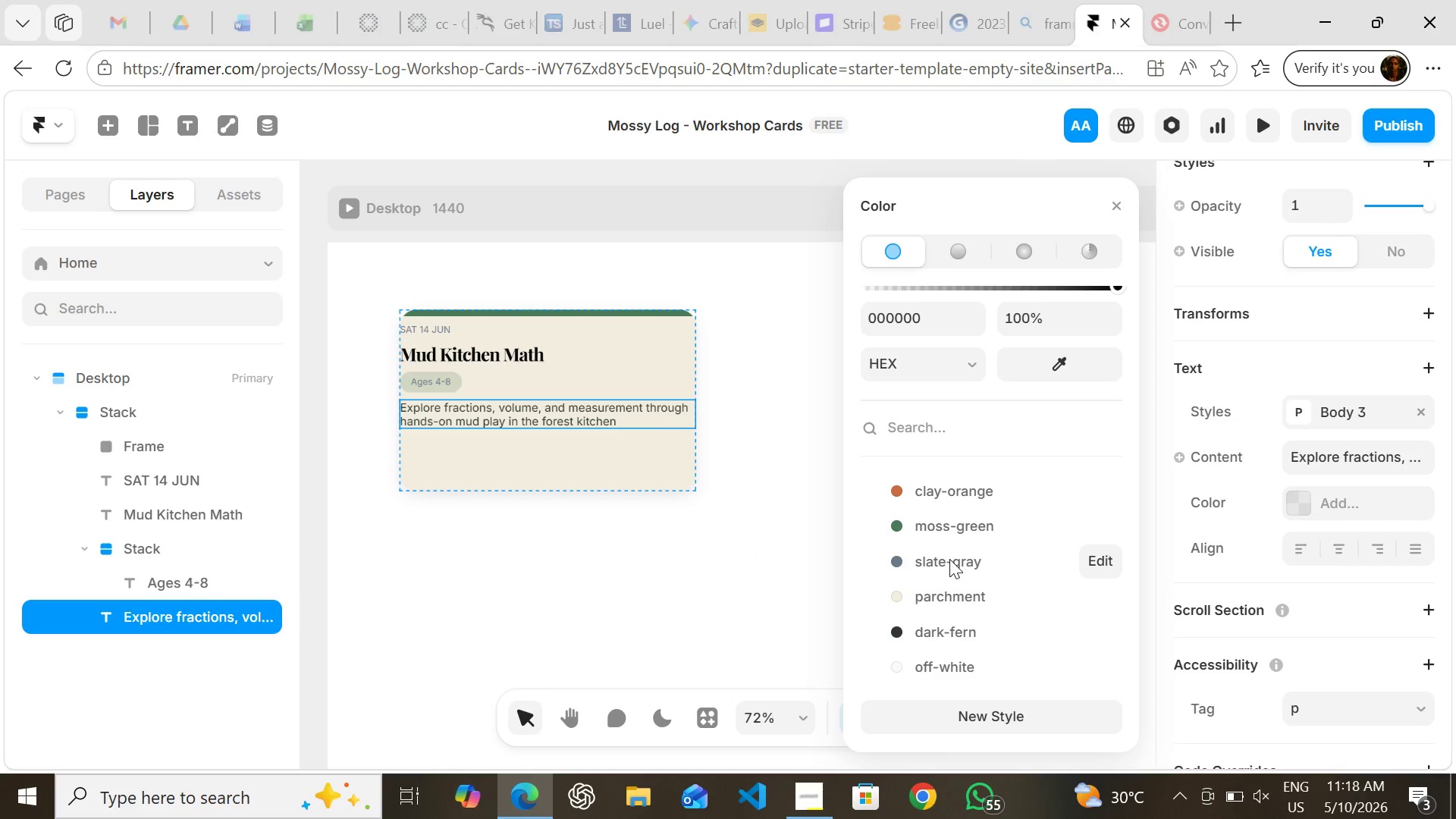 
left_click([949, 559])
 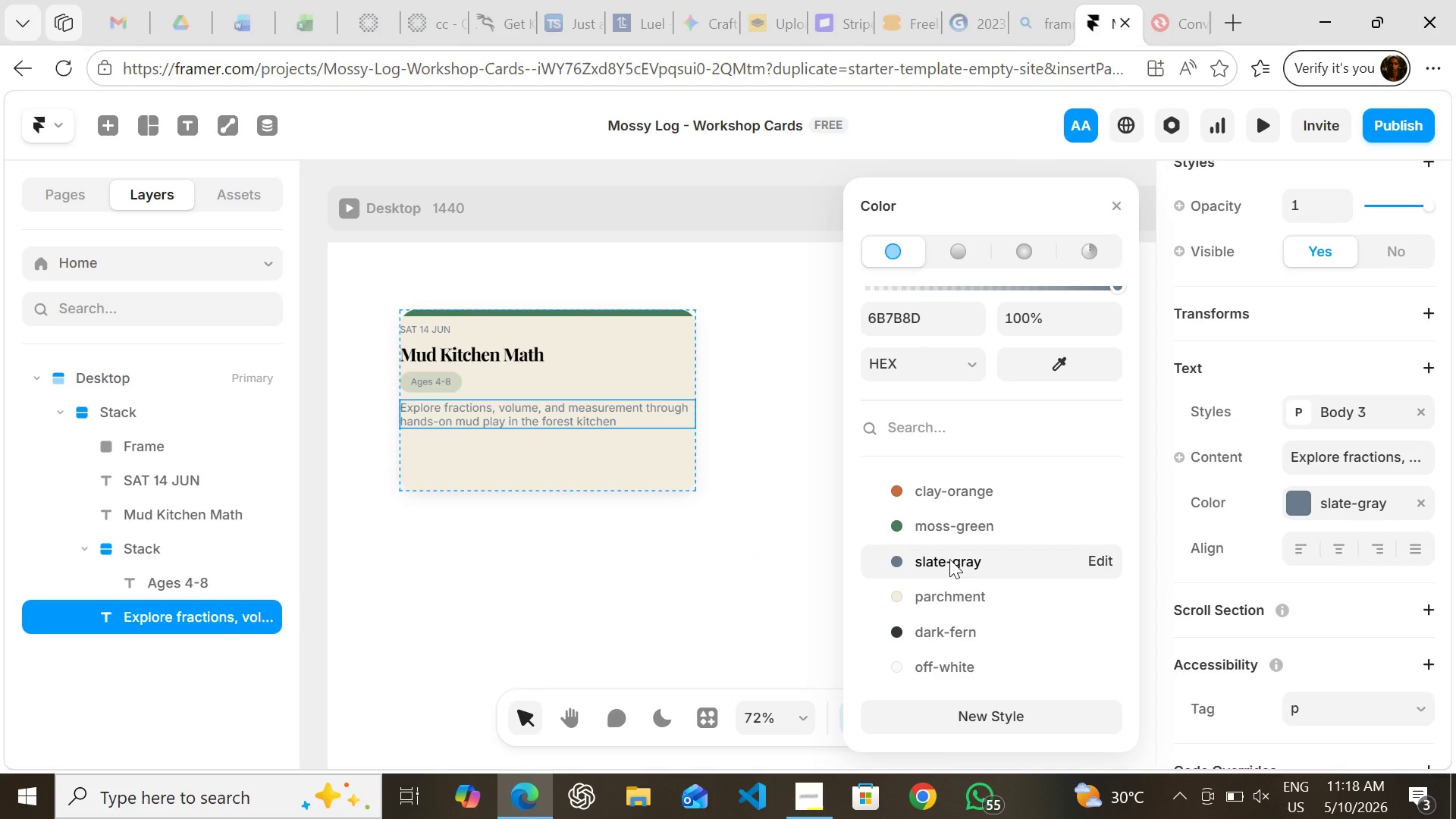 
wait(9.56)
 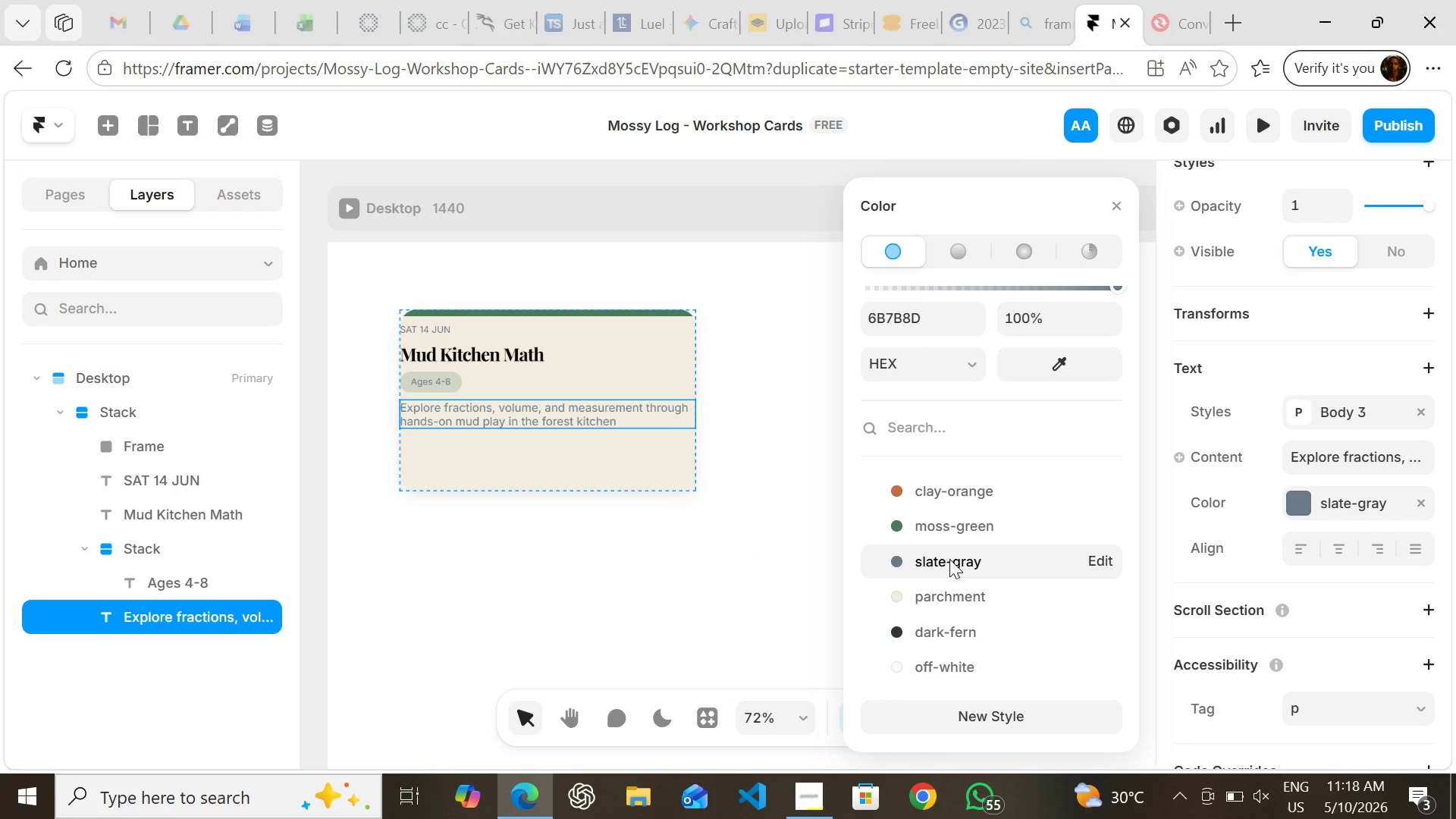 
left_click([1330, 401])
 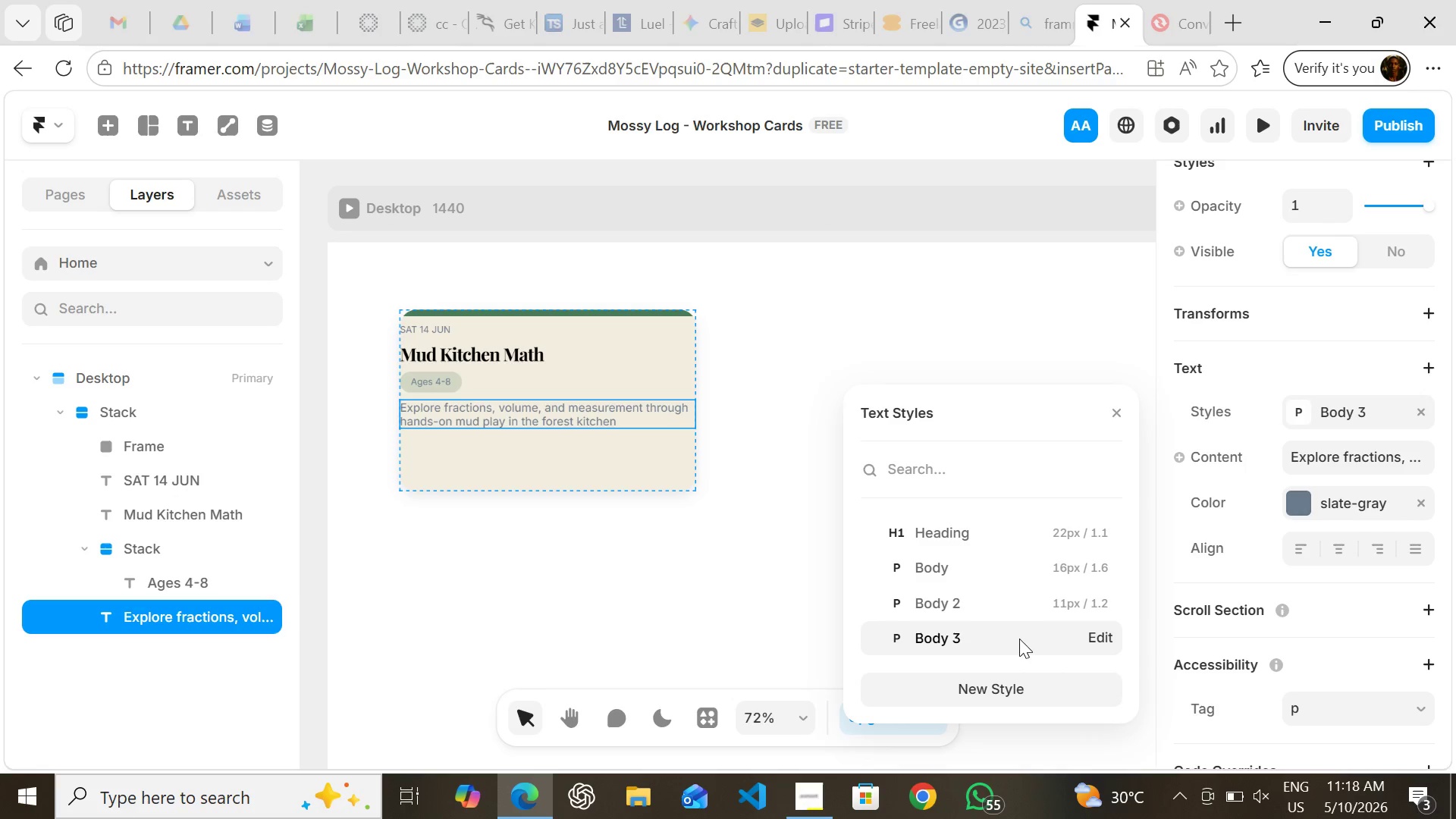 
left_click([1009, 644])
 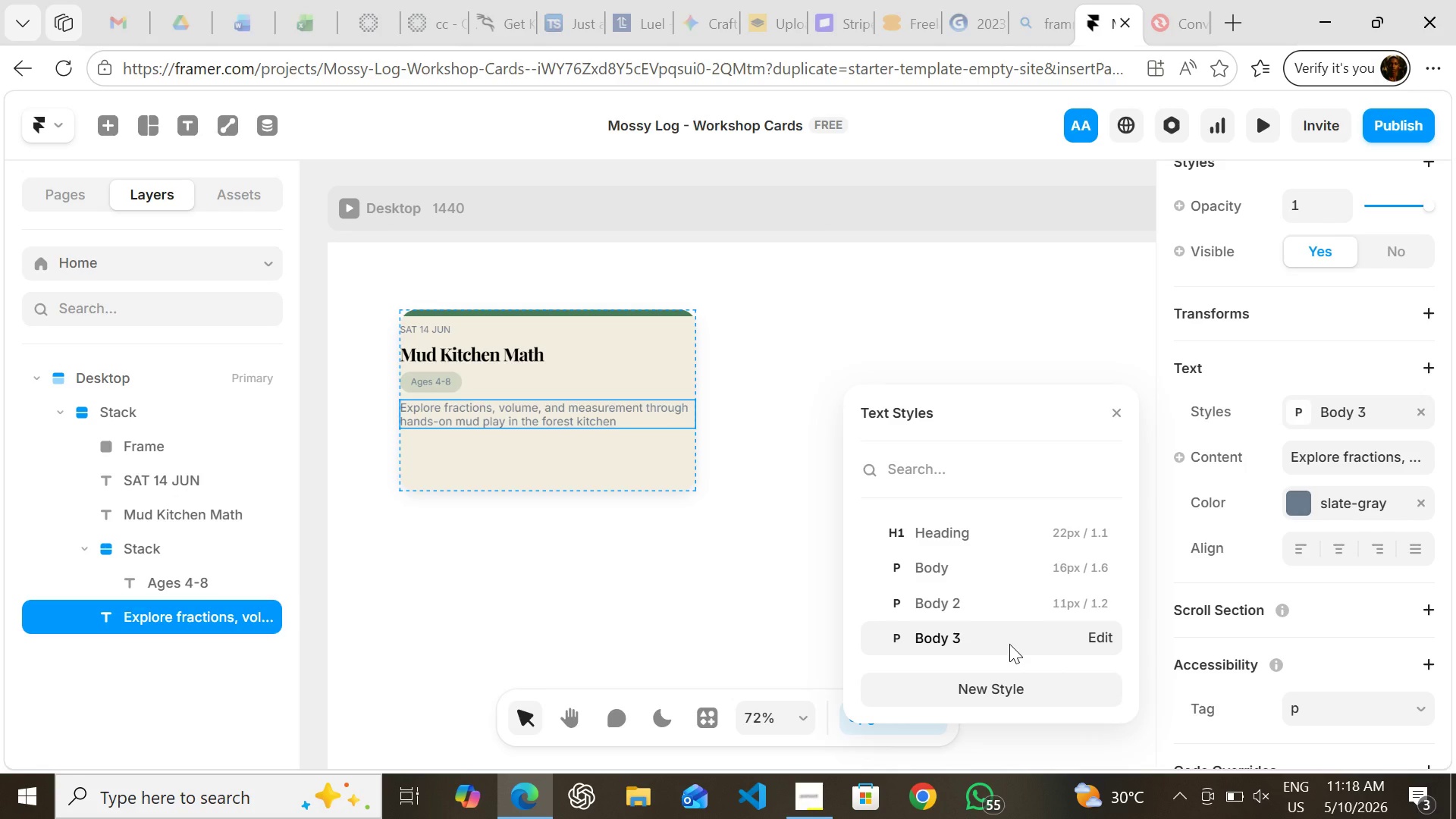 
left_click([1009, 644])
 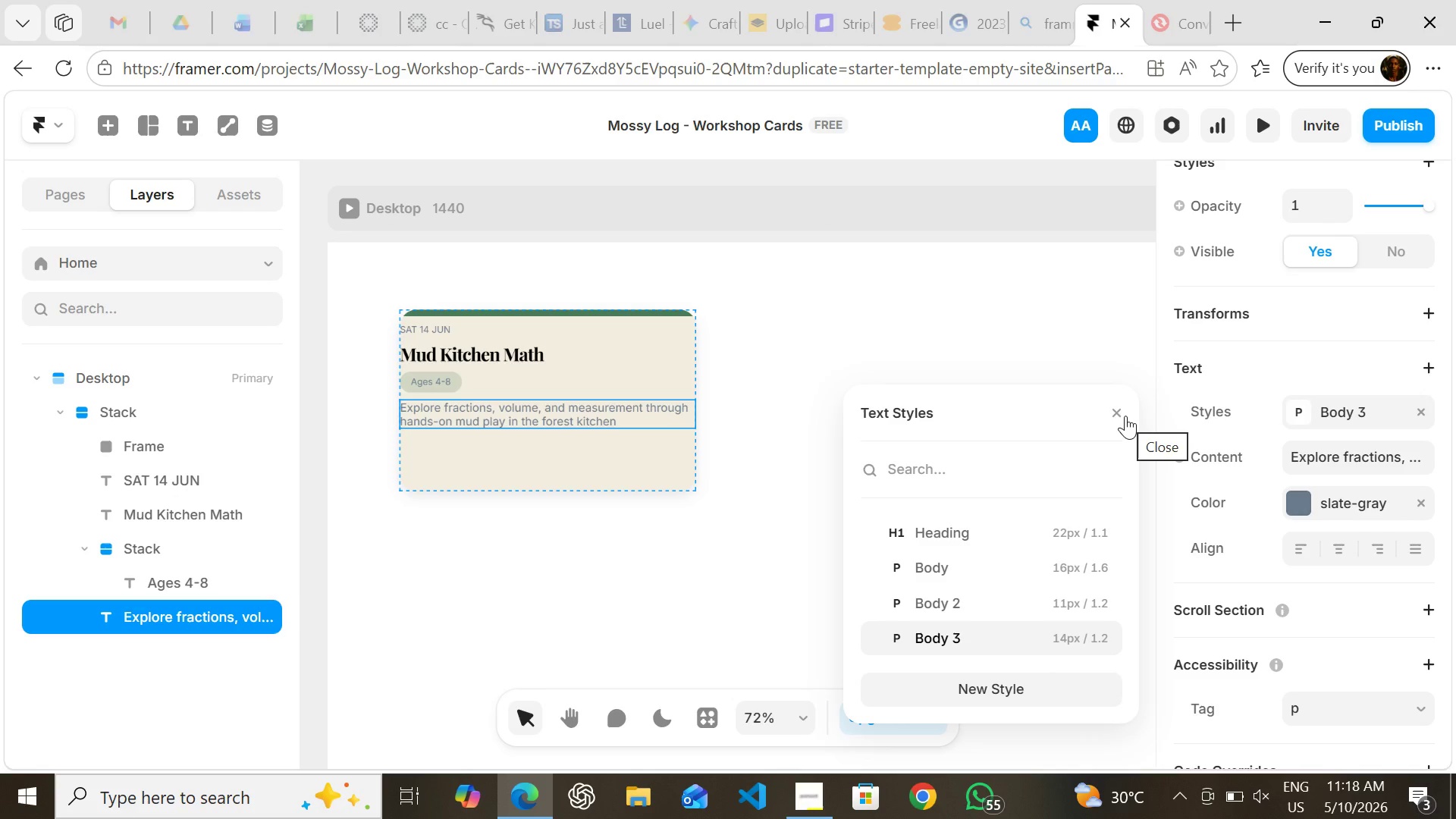 
left_click([1125, 416])
 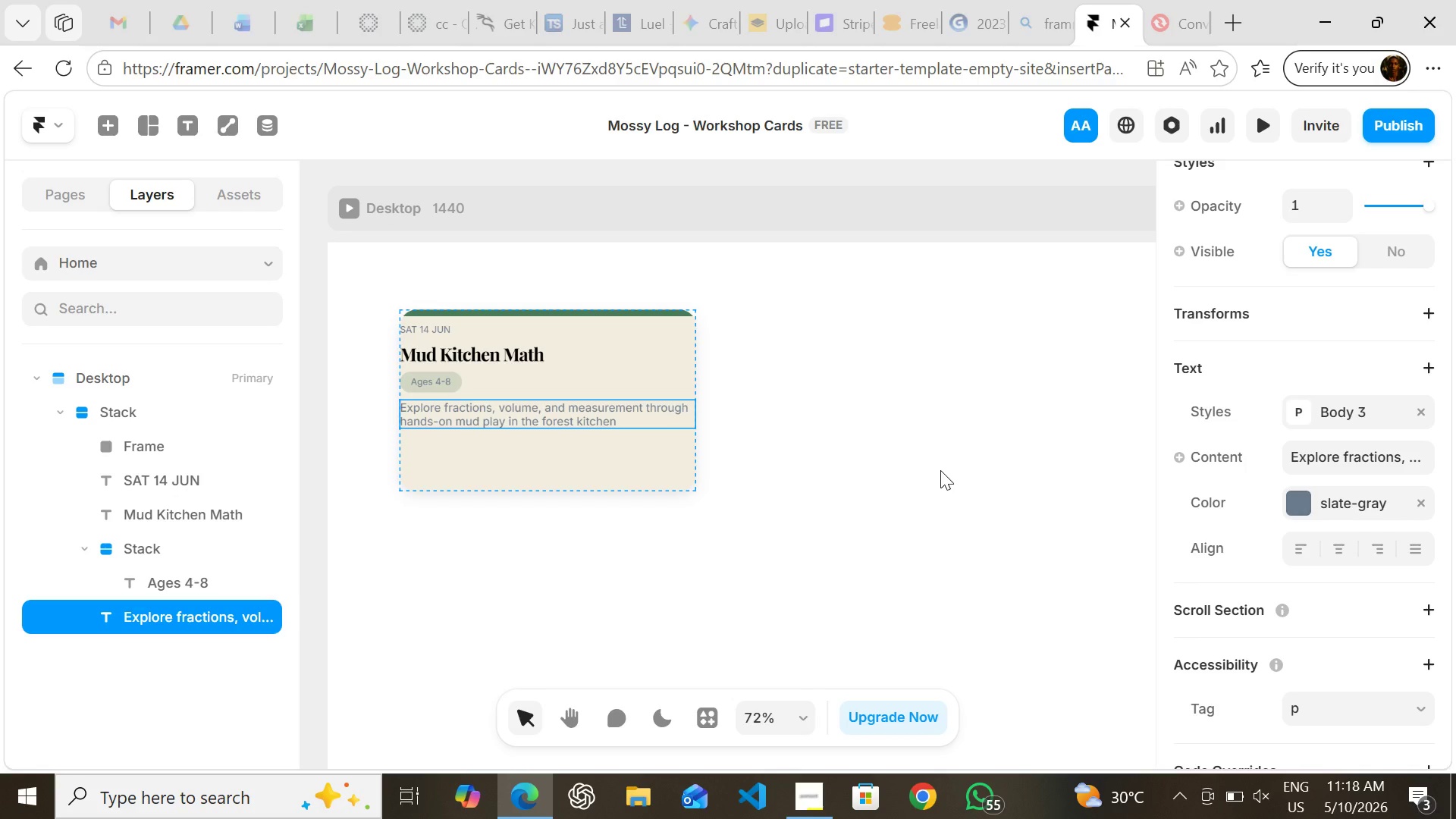 
wait(12.2)
 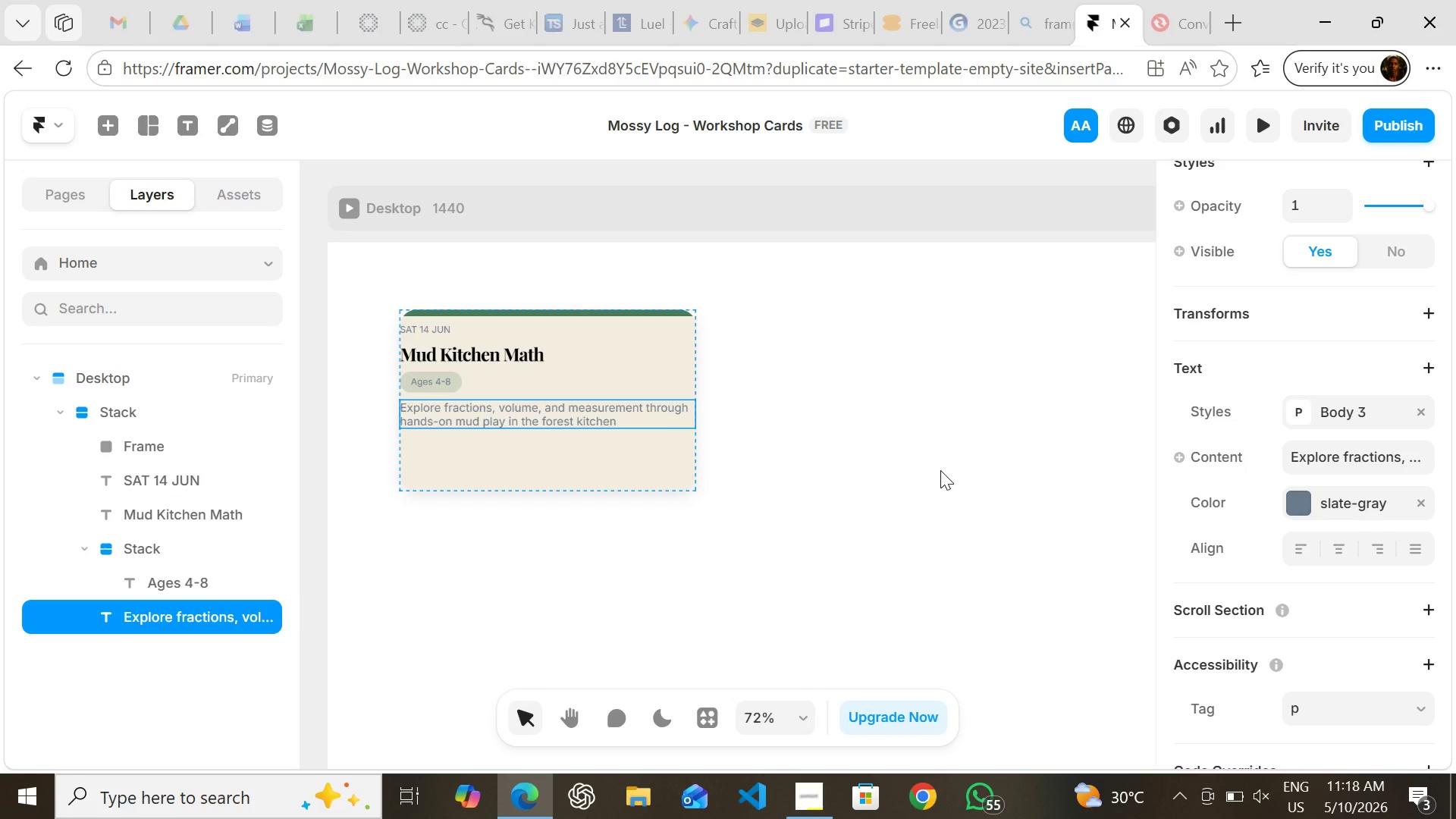 
left_click([666, 471])
 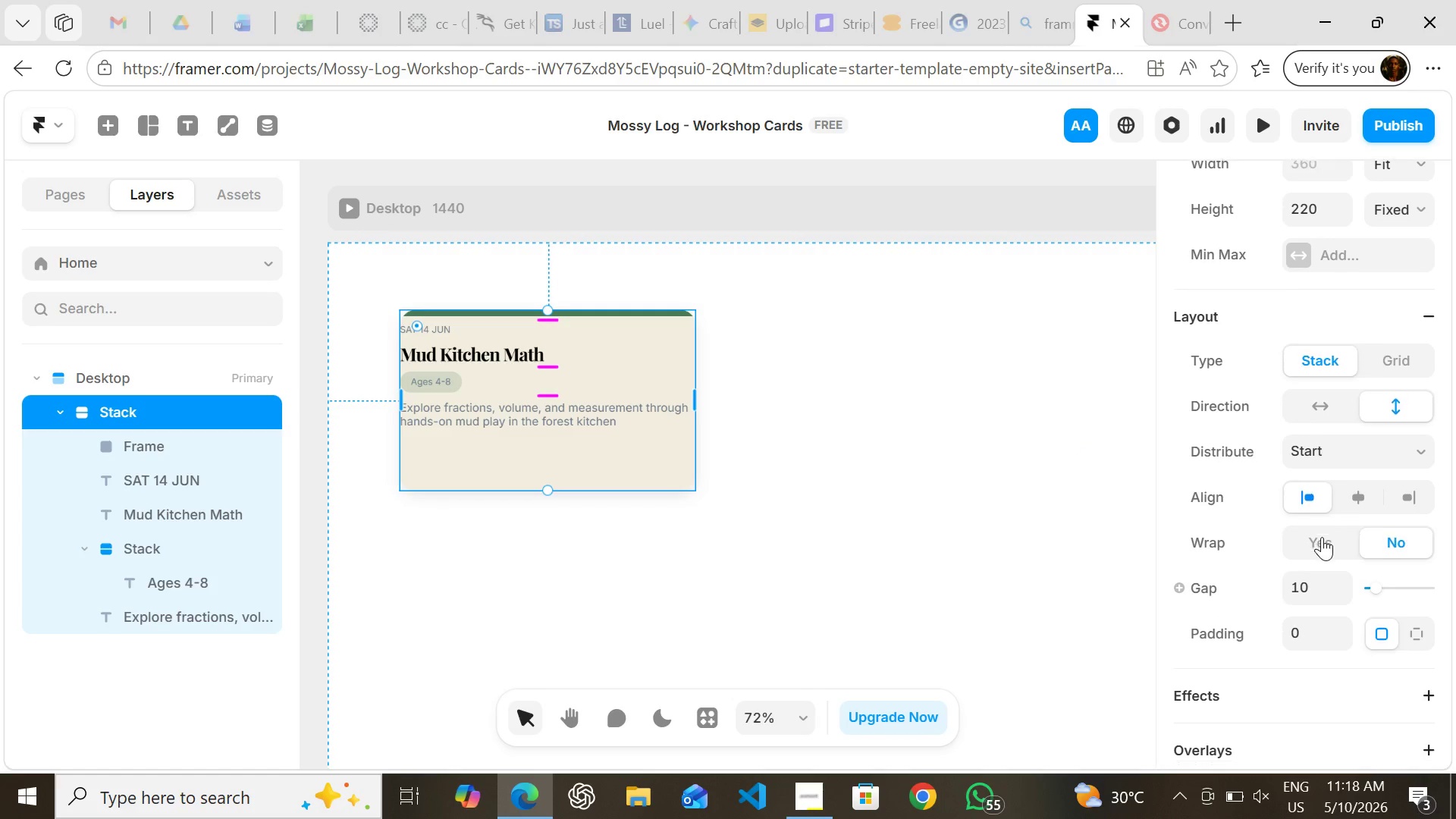 
wait(14.05)
 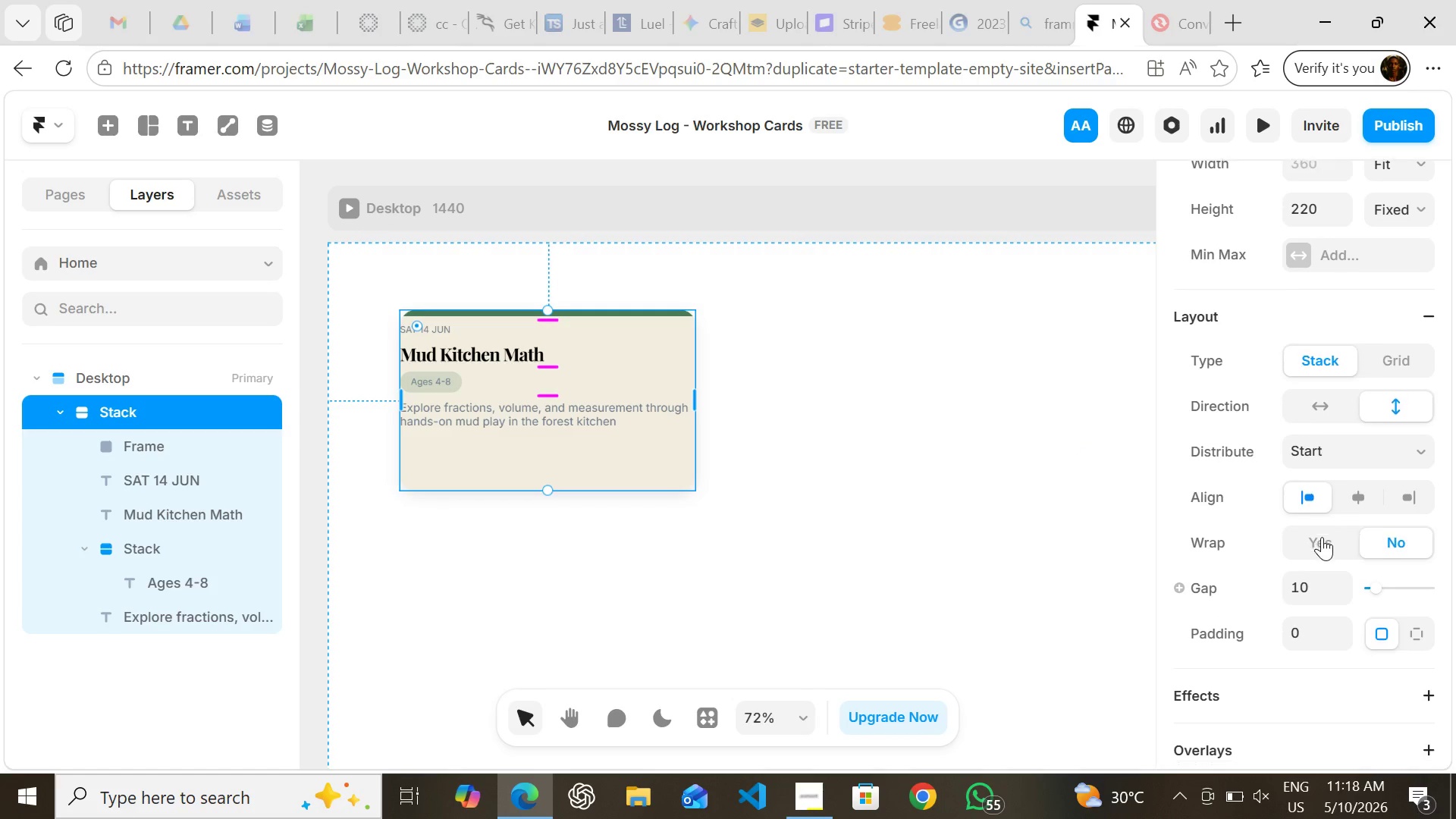 
left_click([1313, 589])
 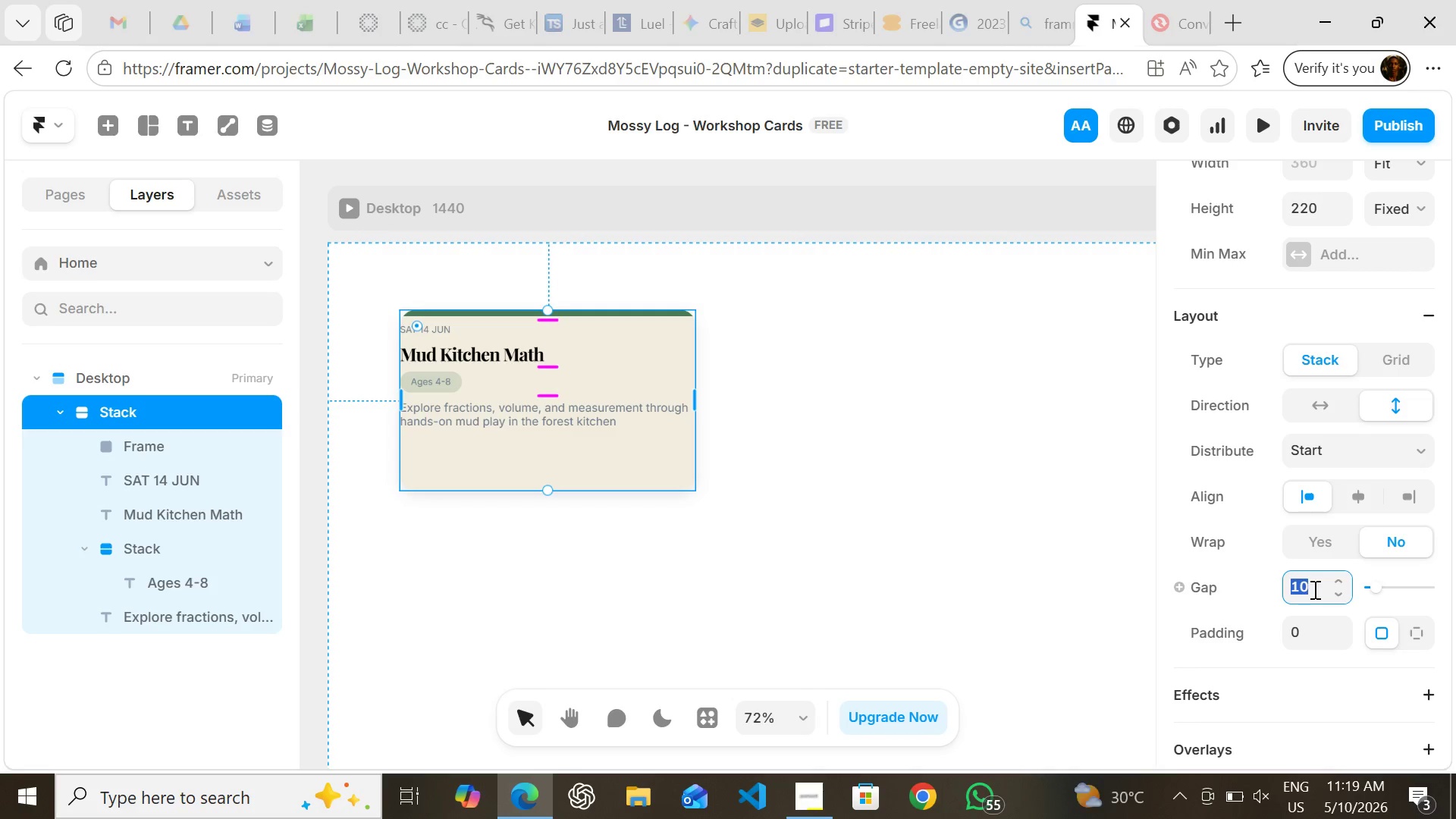 
key(8)
 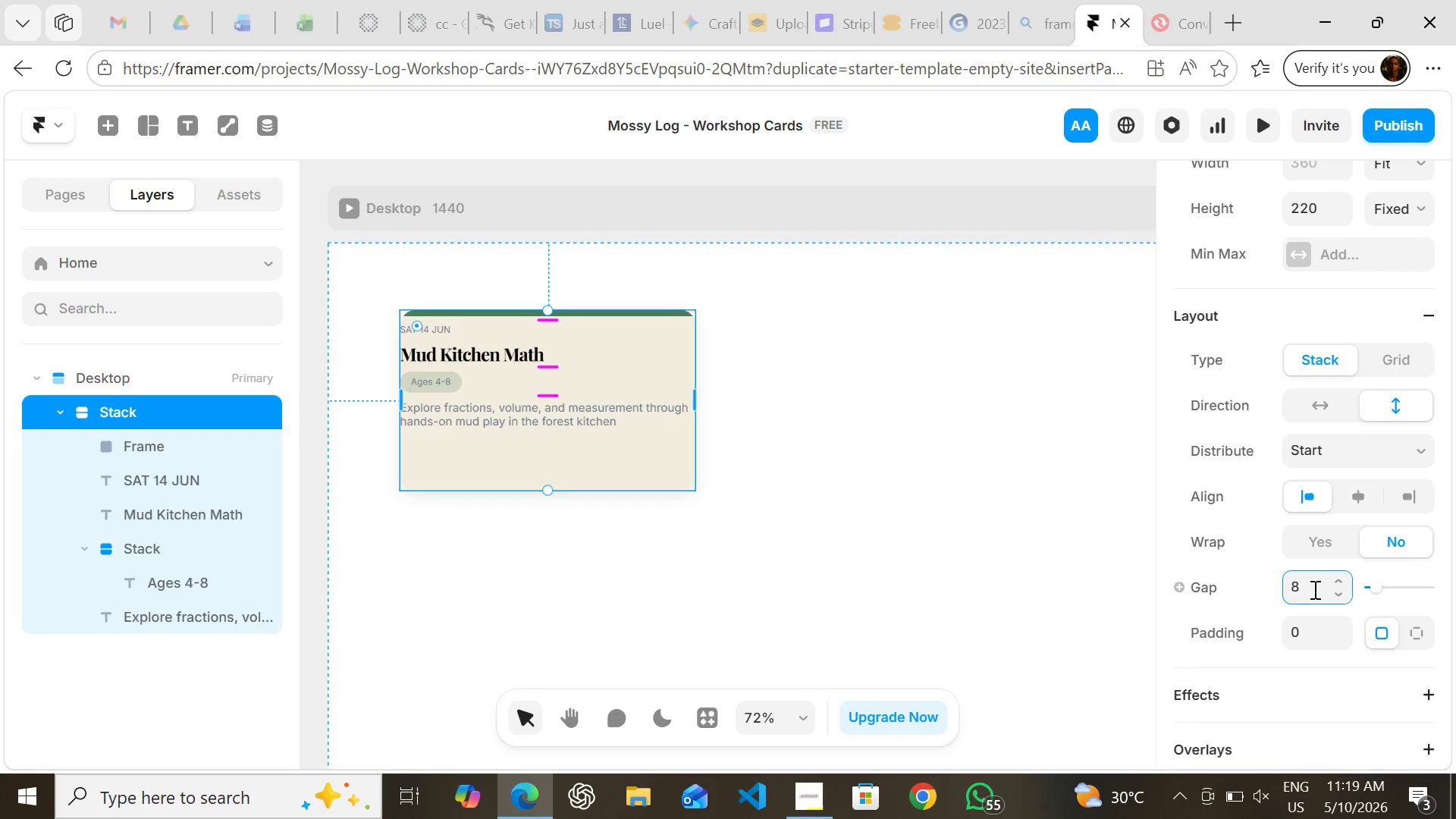 
key(Enter)
 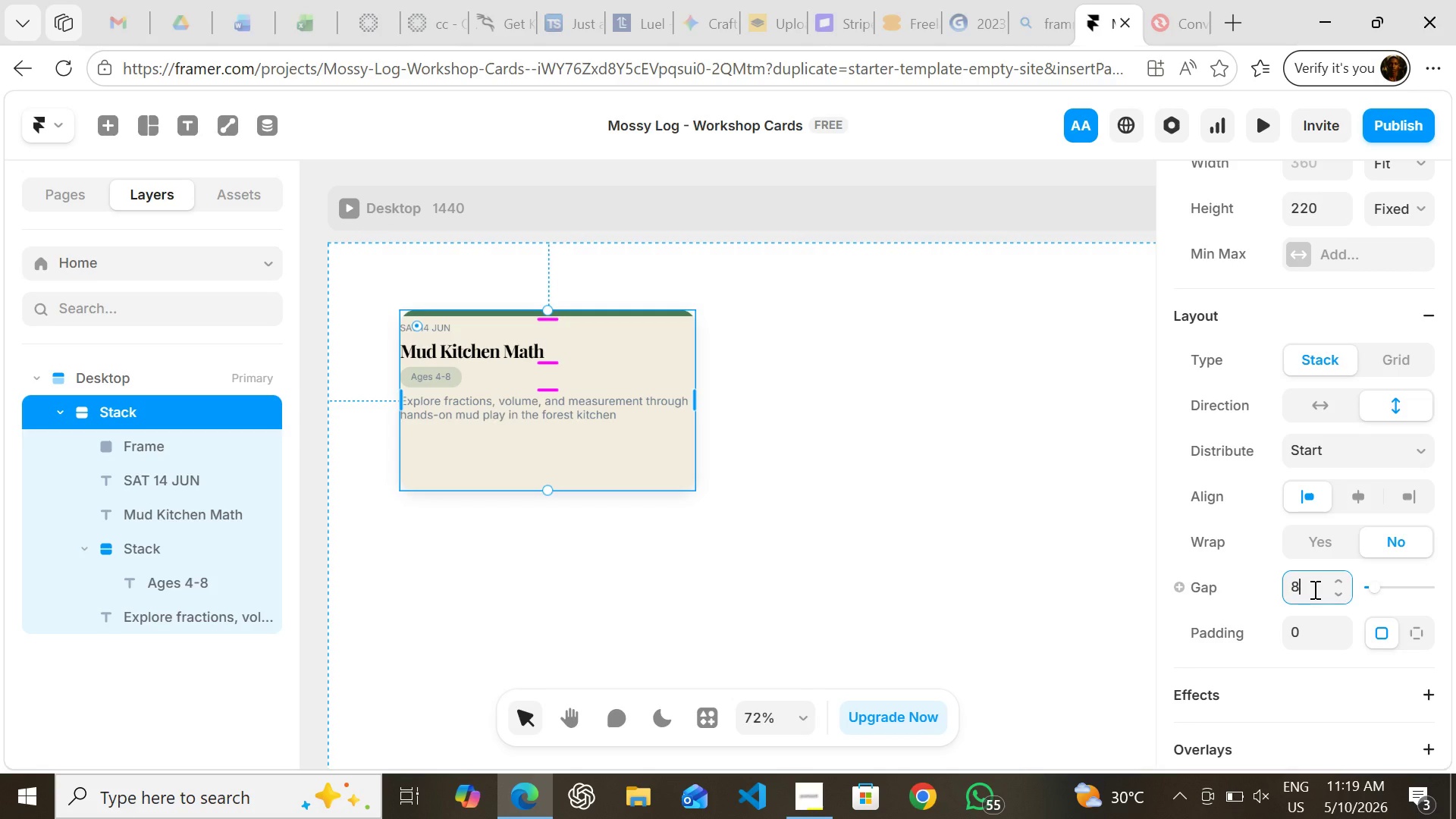 
wait(15.05)
 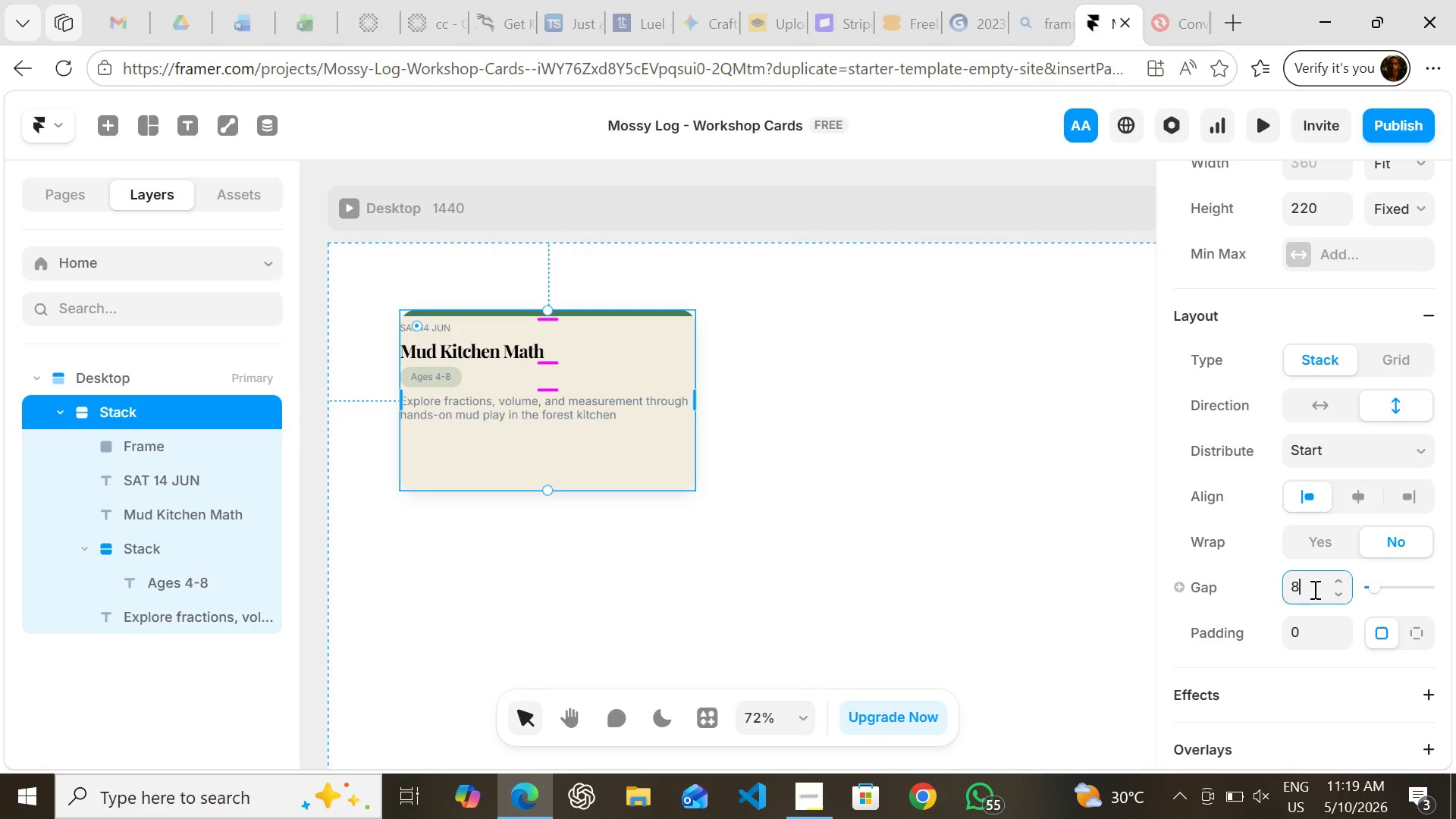 
left_click([1339, 407])
 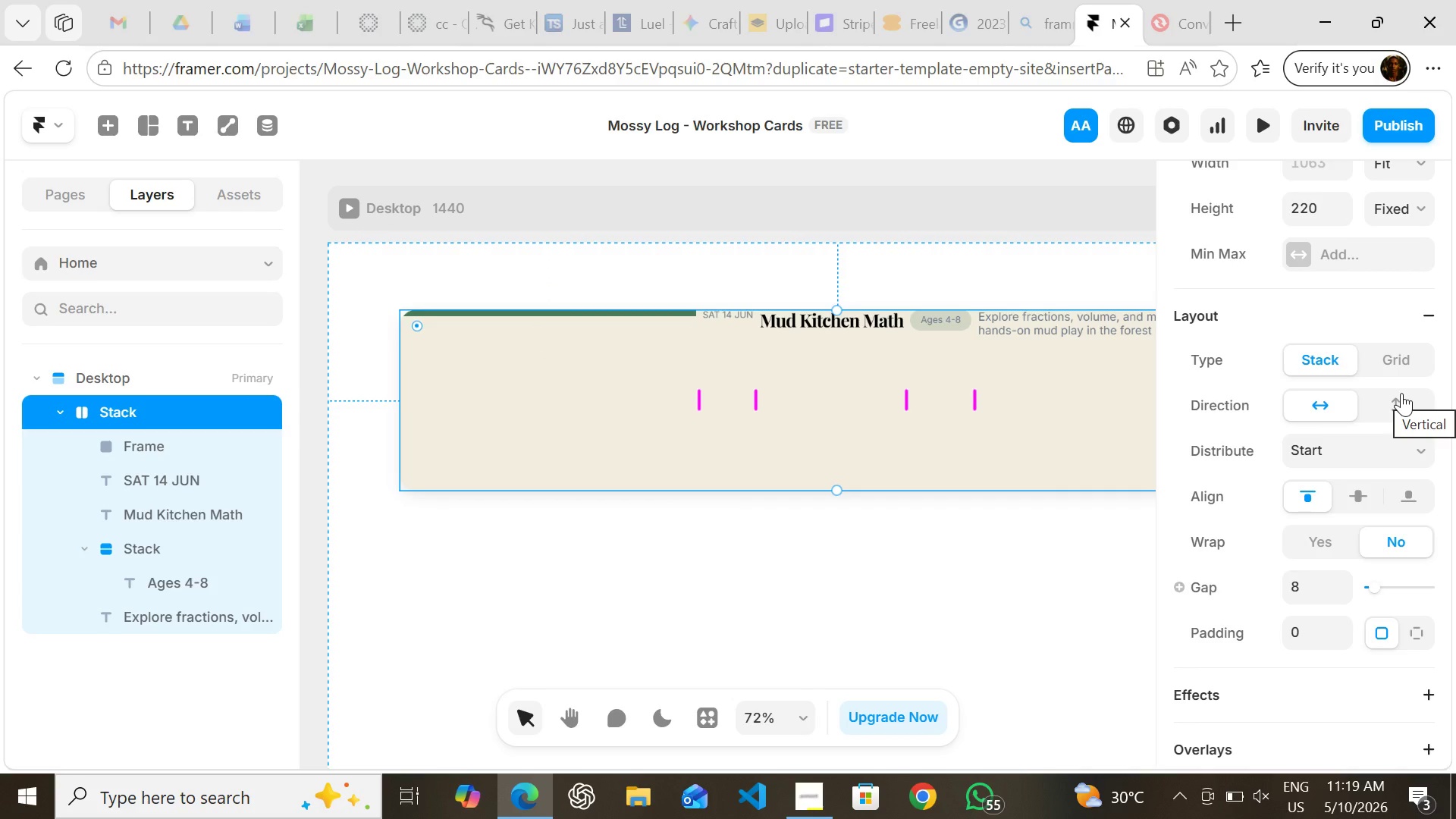 
left_click([1401, 393])
 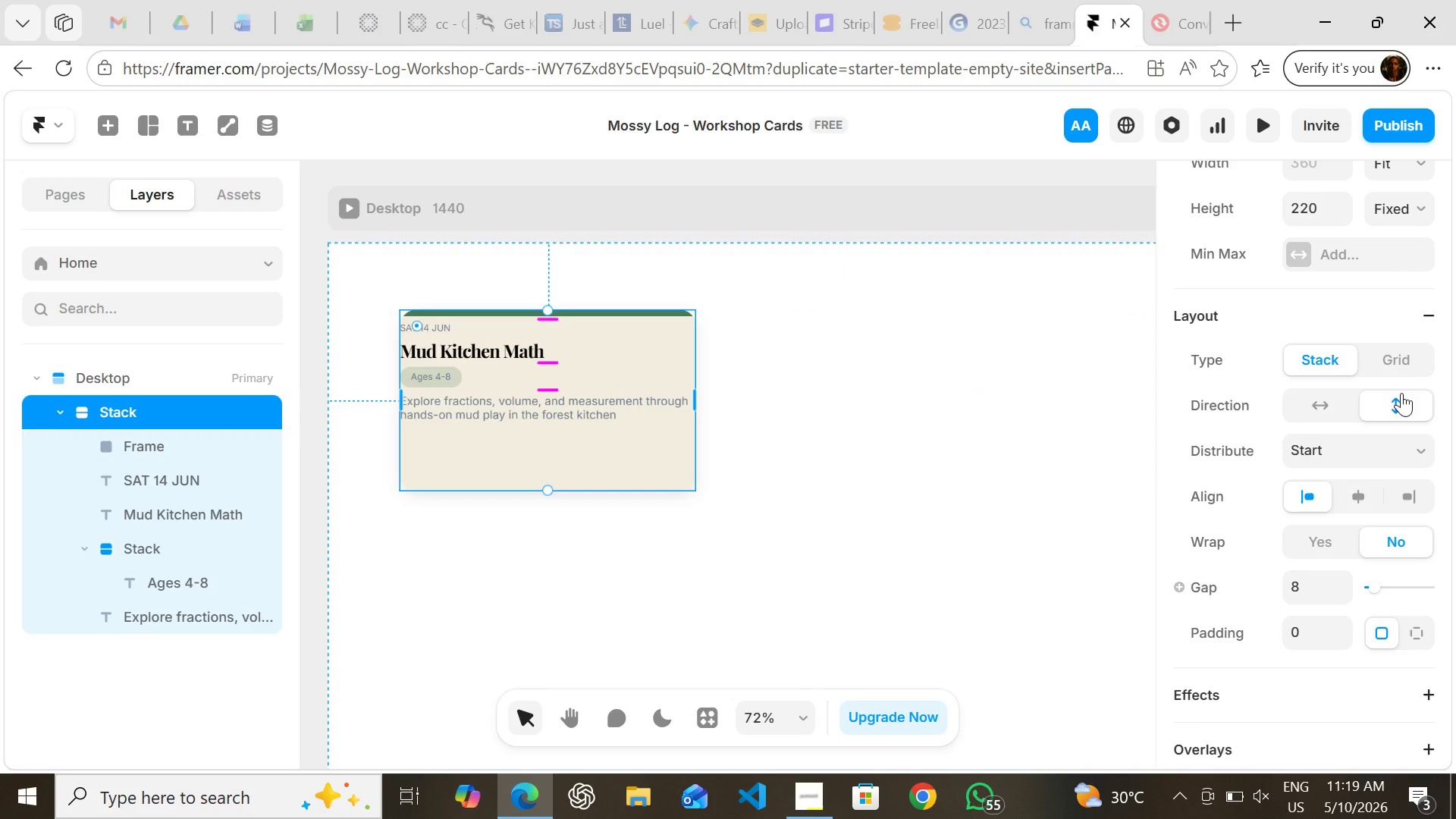 
wait(9.95)
 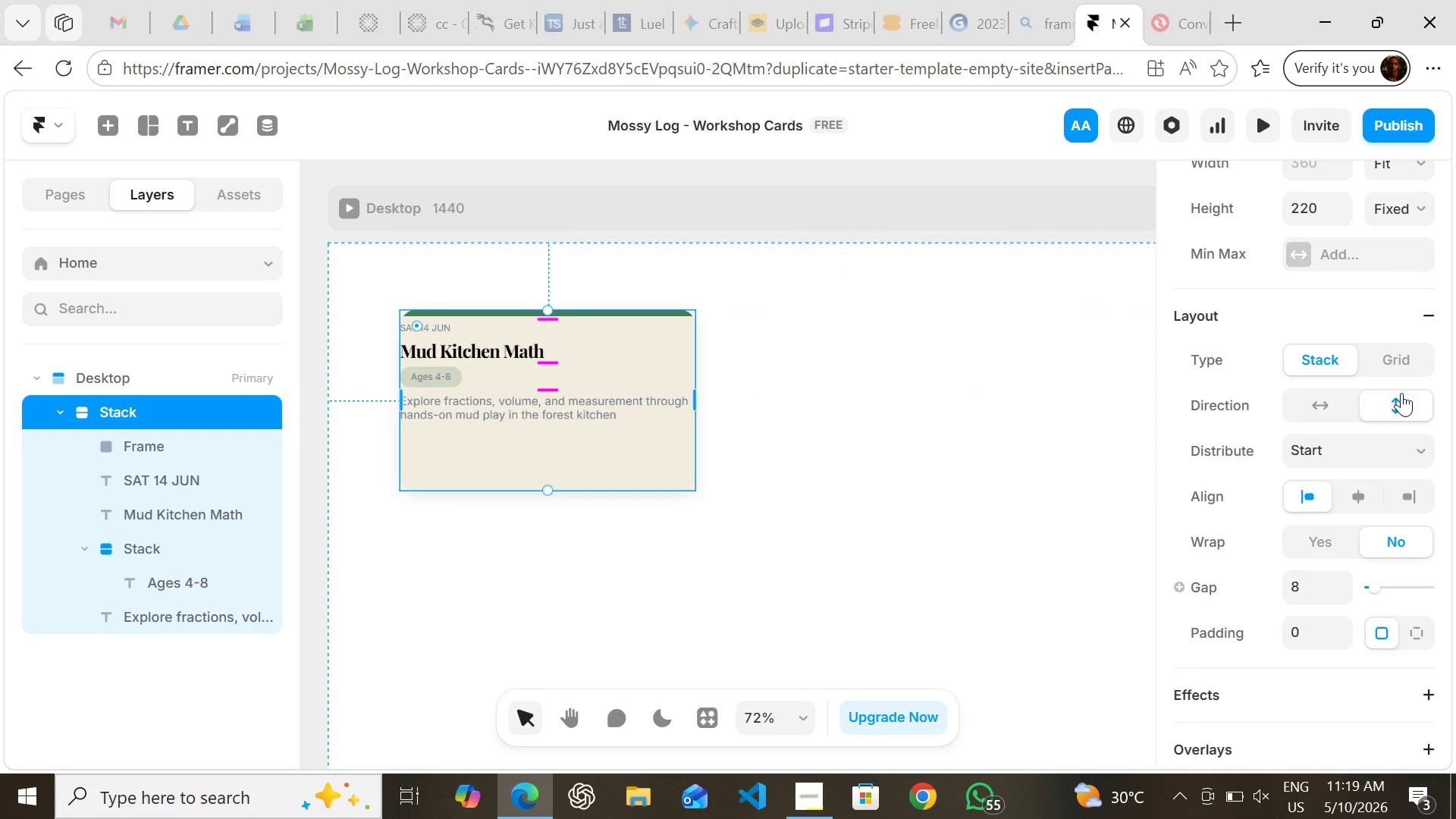 
left_click([969, 494])
 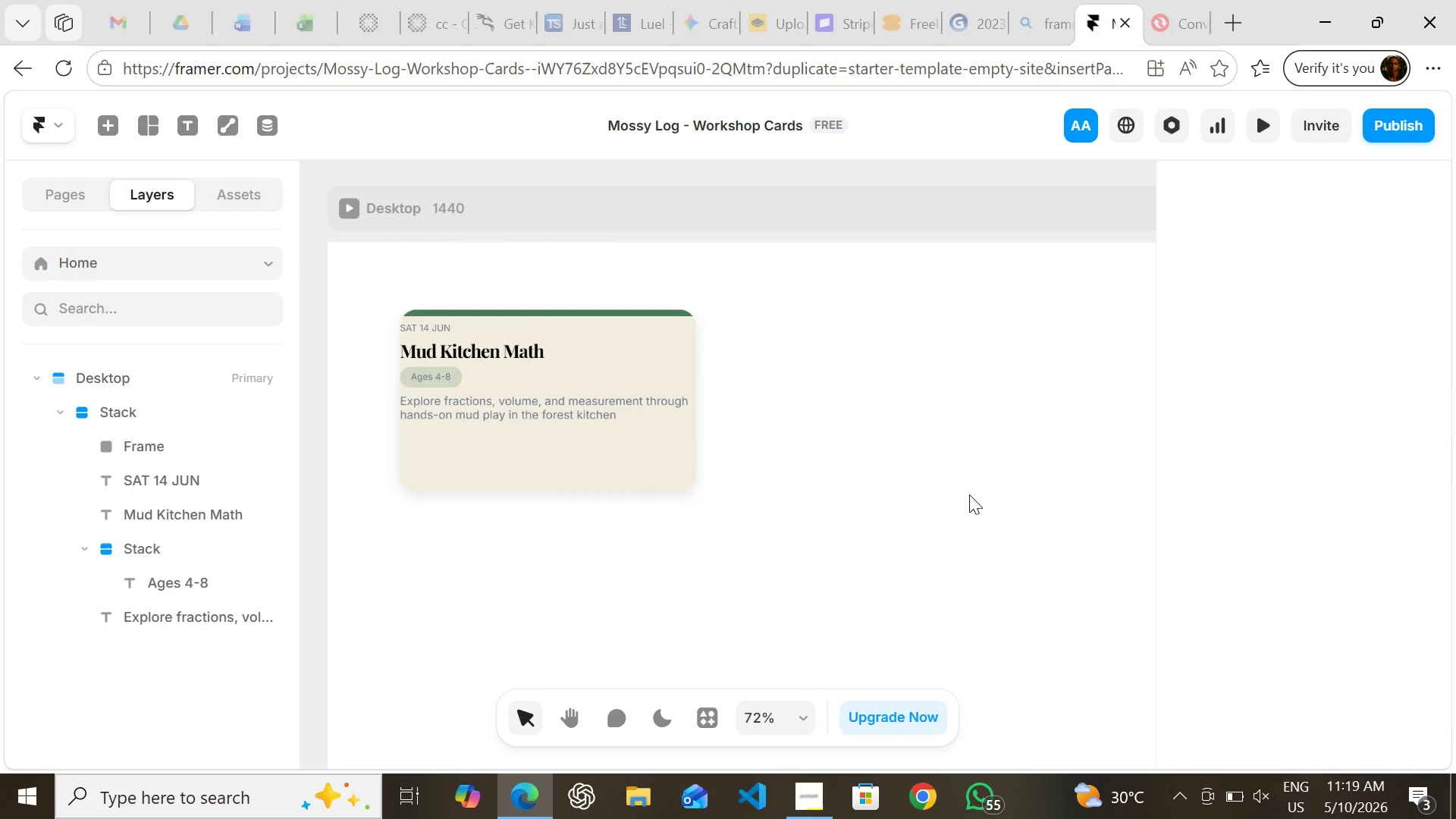 
wait(12.56)
 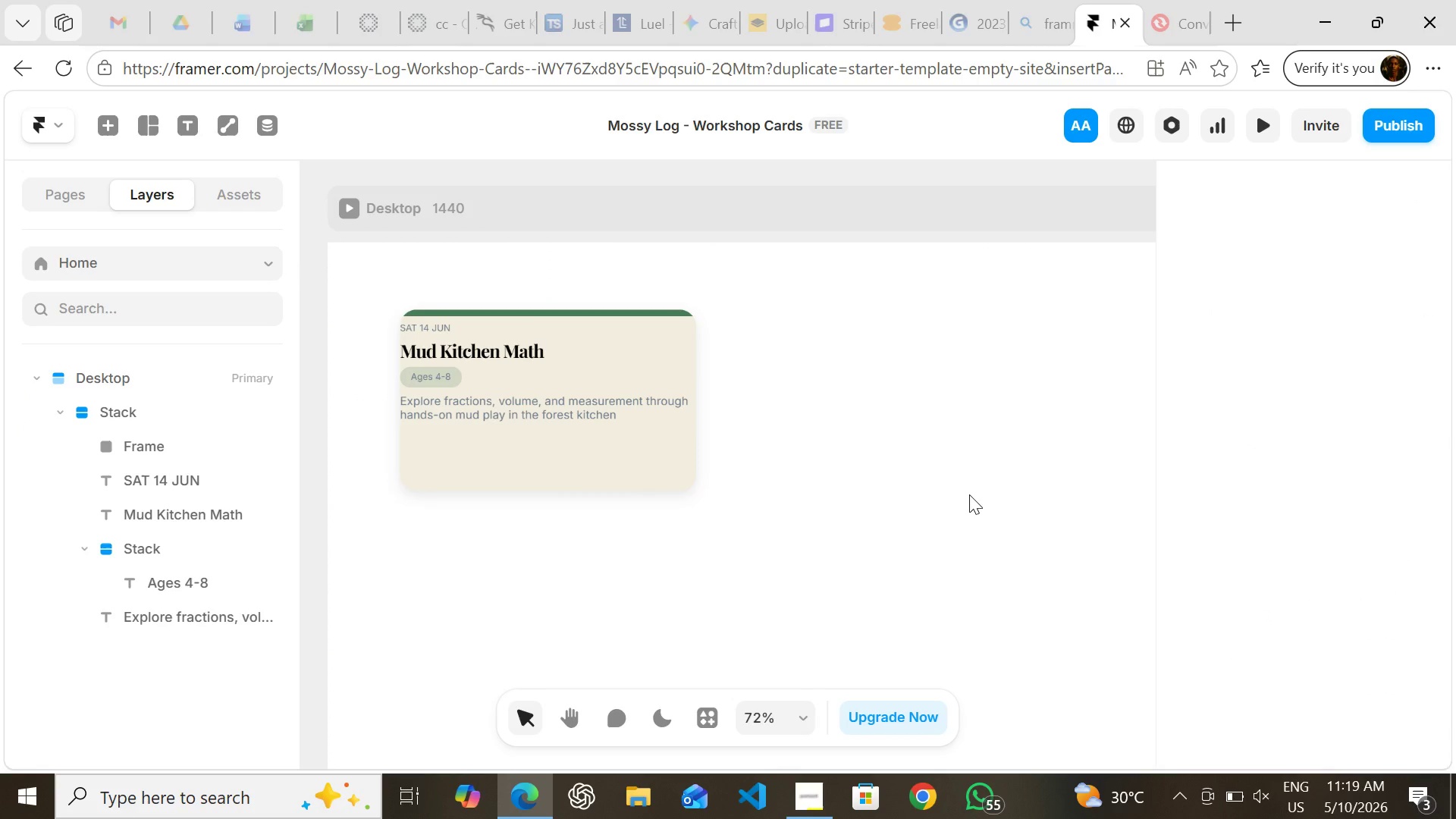 
left_click([646, 347])
 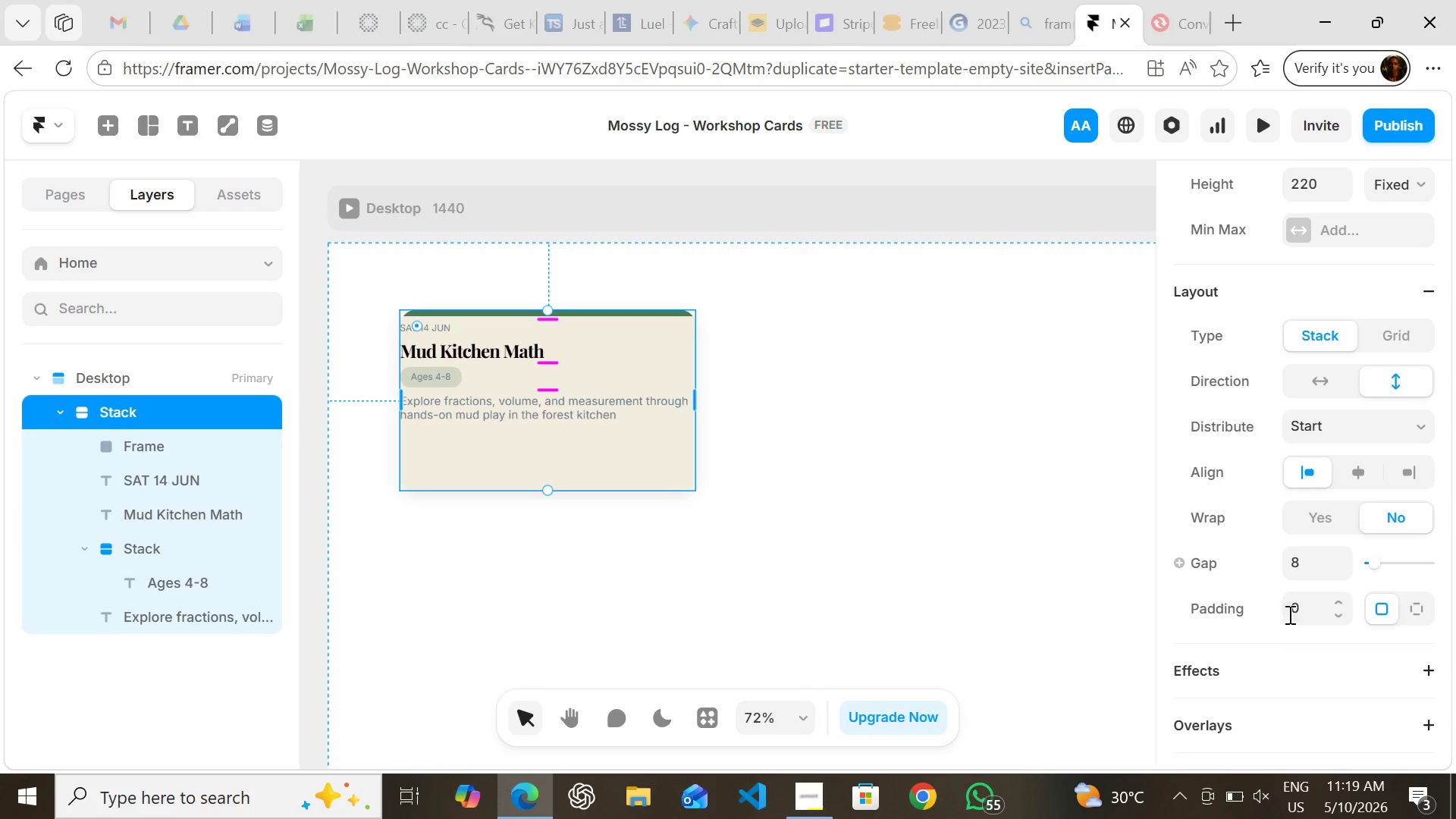 
left_click([1308, 607])
 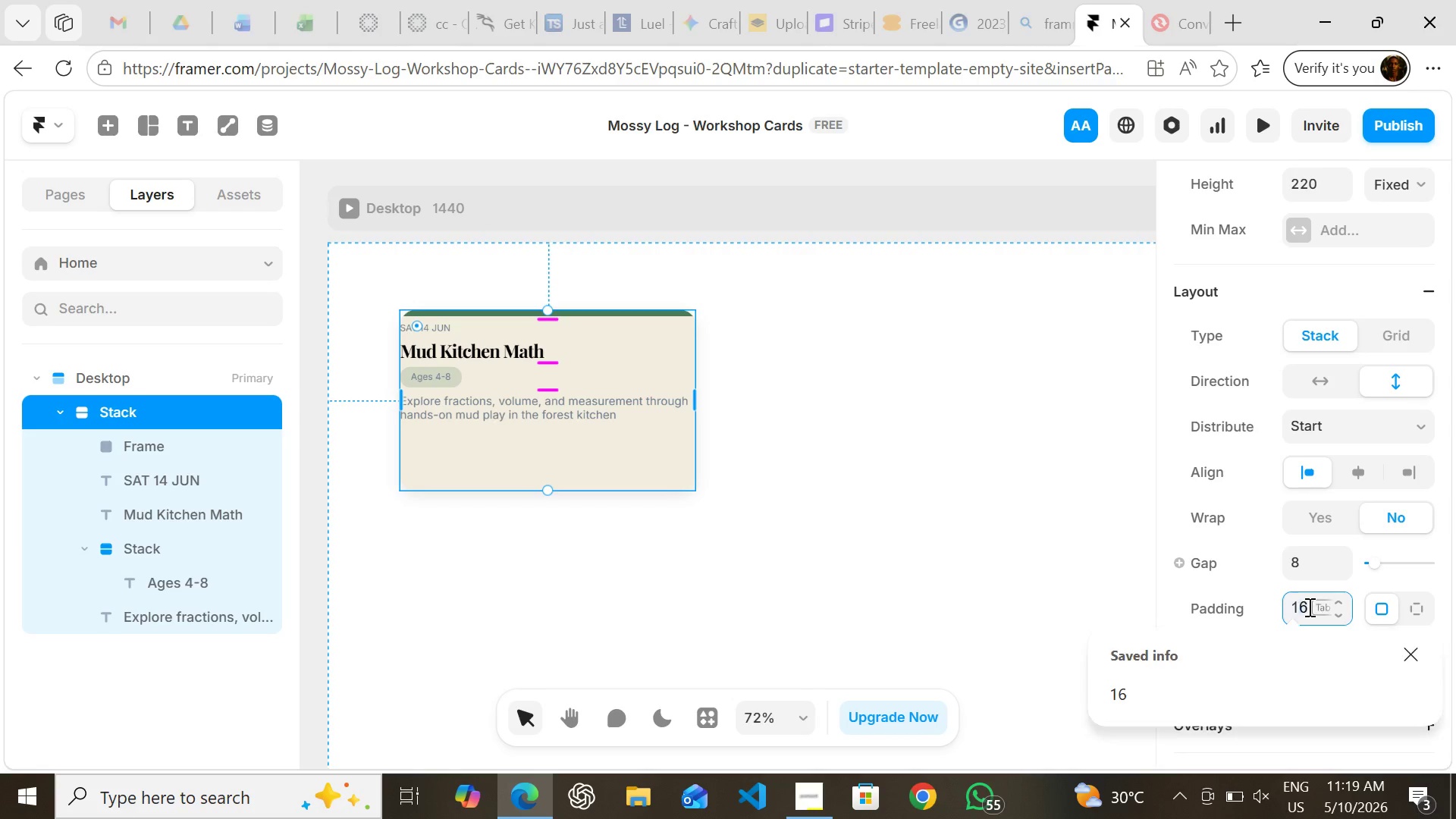 
type(16)
 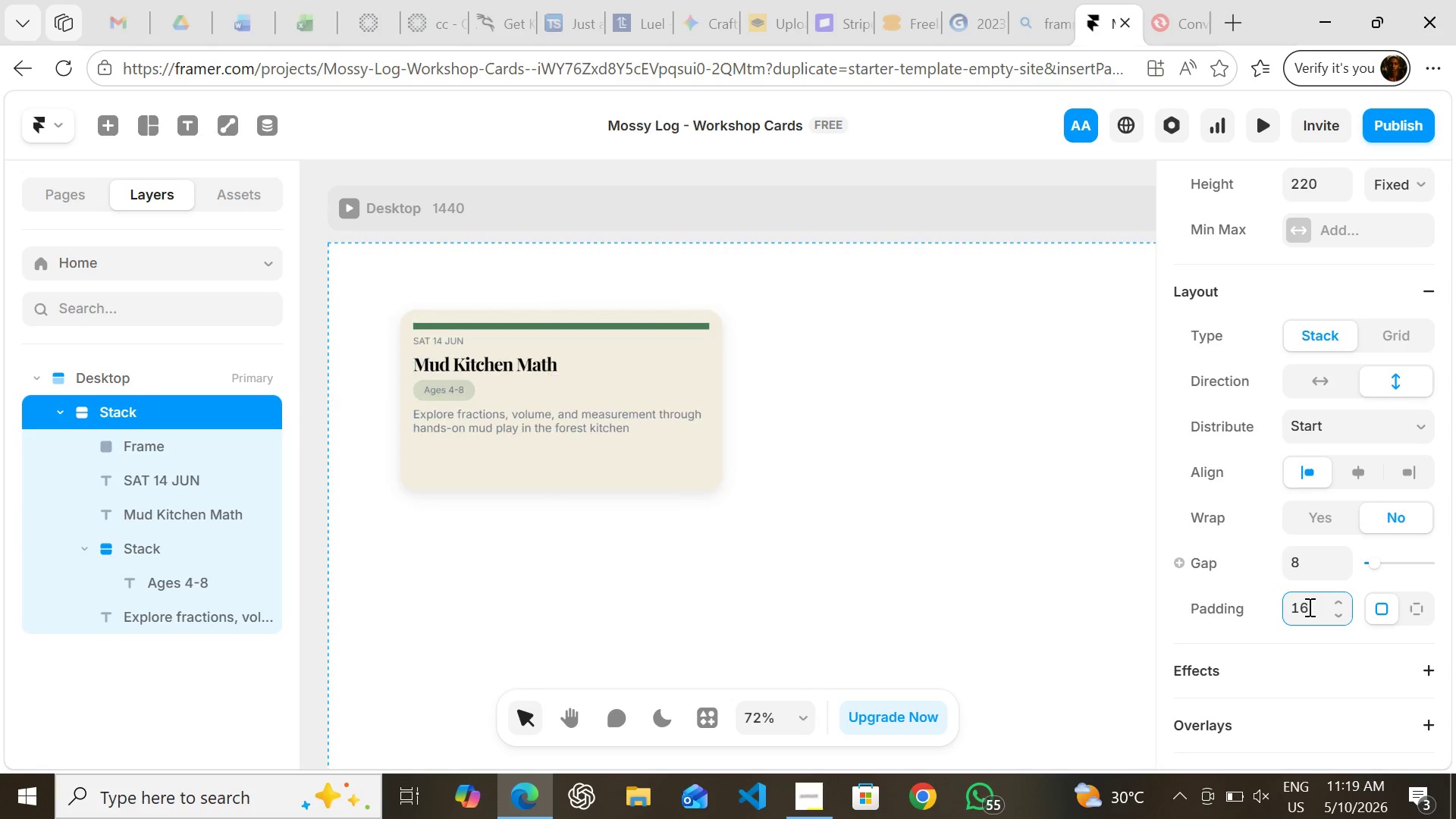 
key(Enter)
 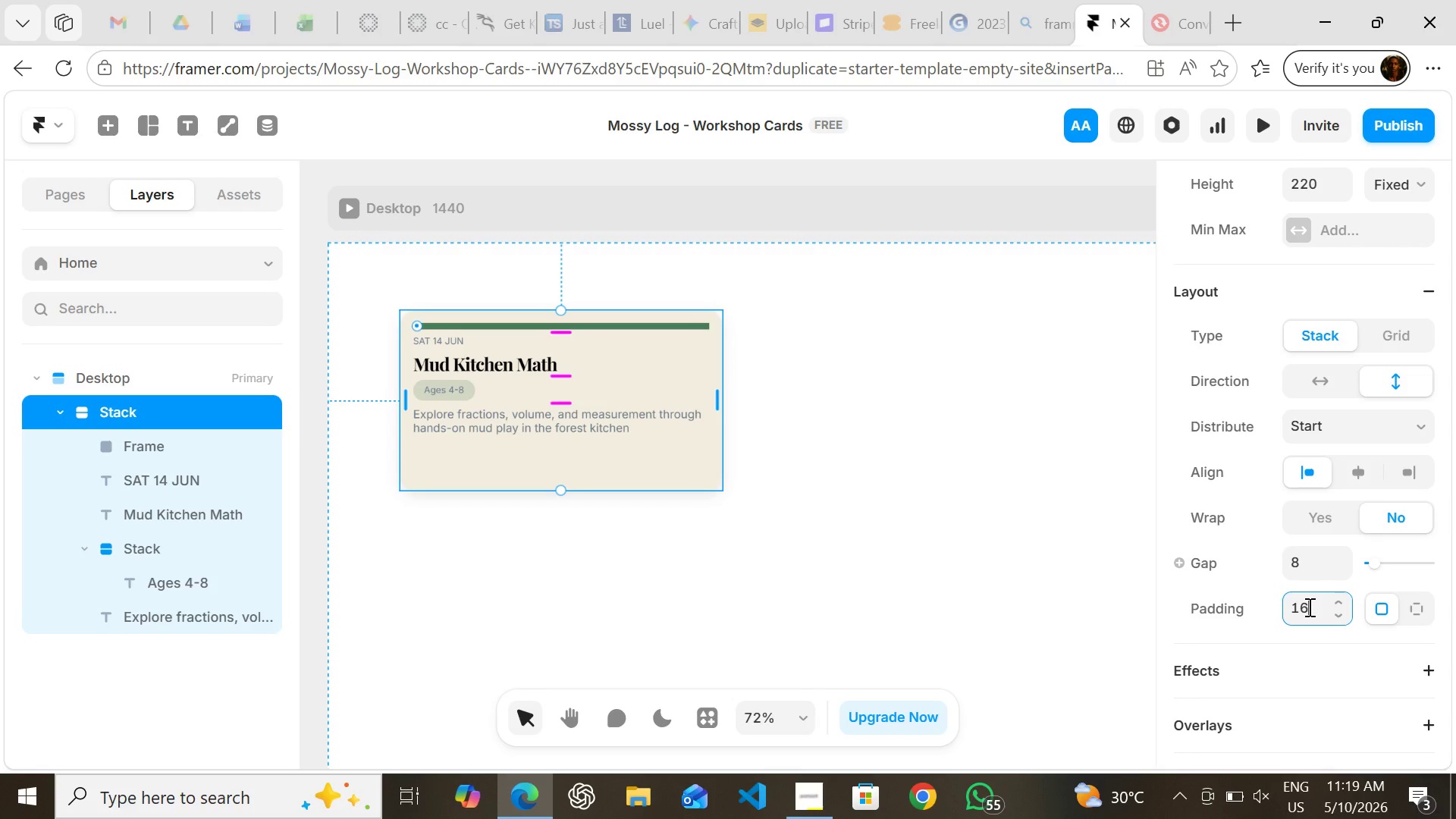 
wait(9.86)
 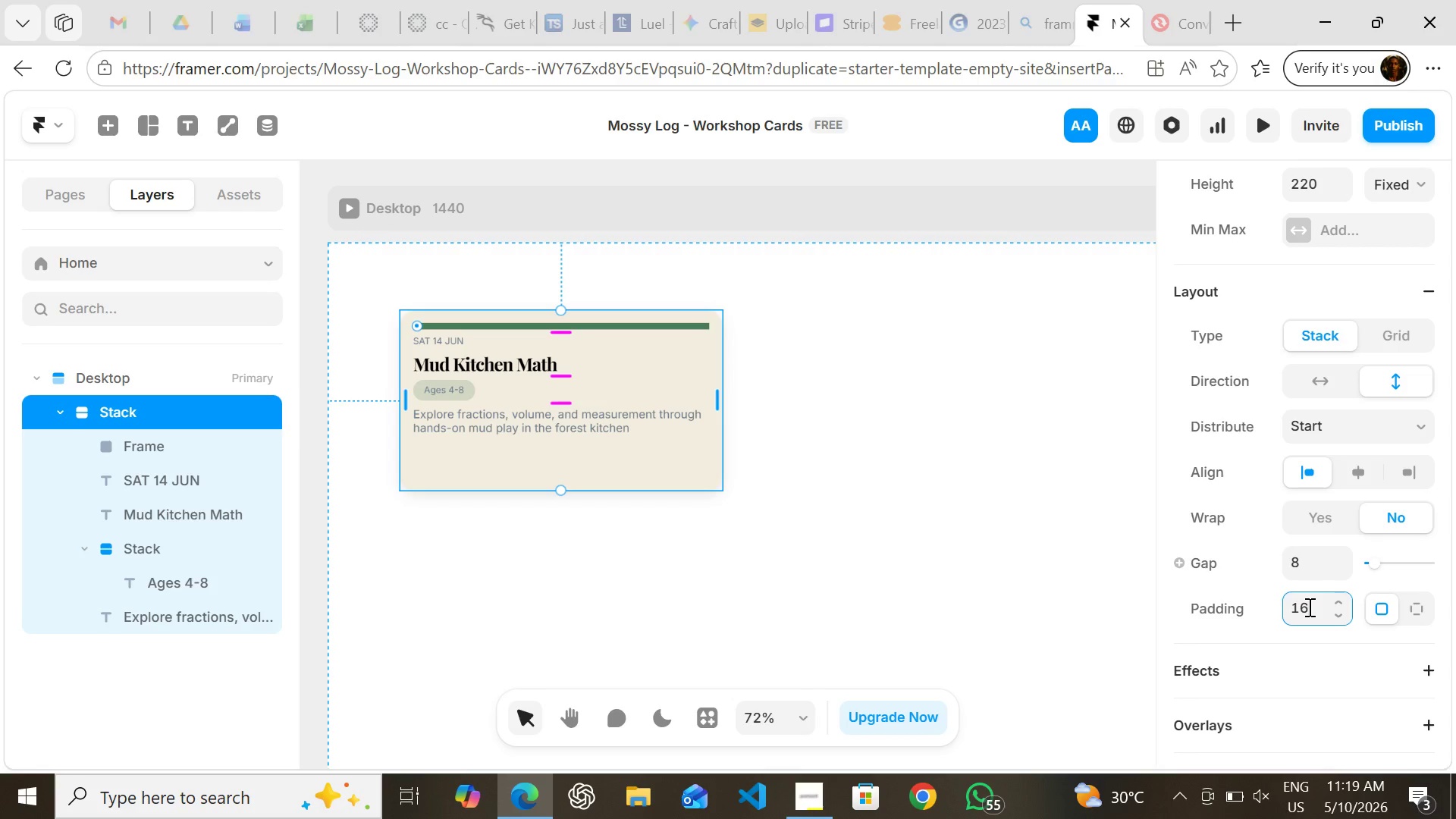 
key(Control+Z)
 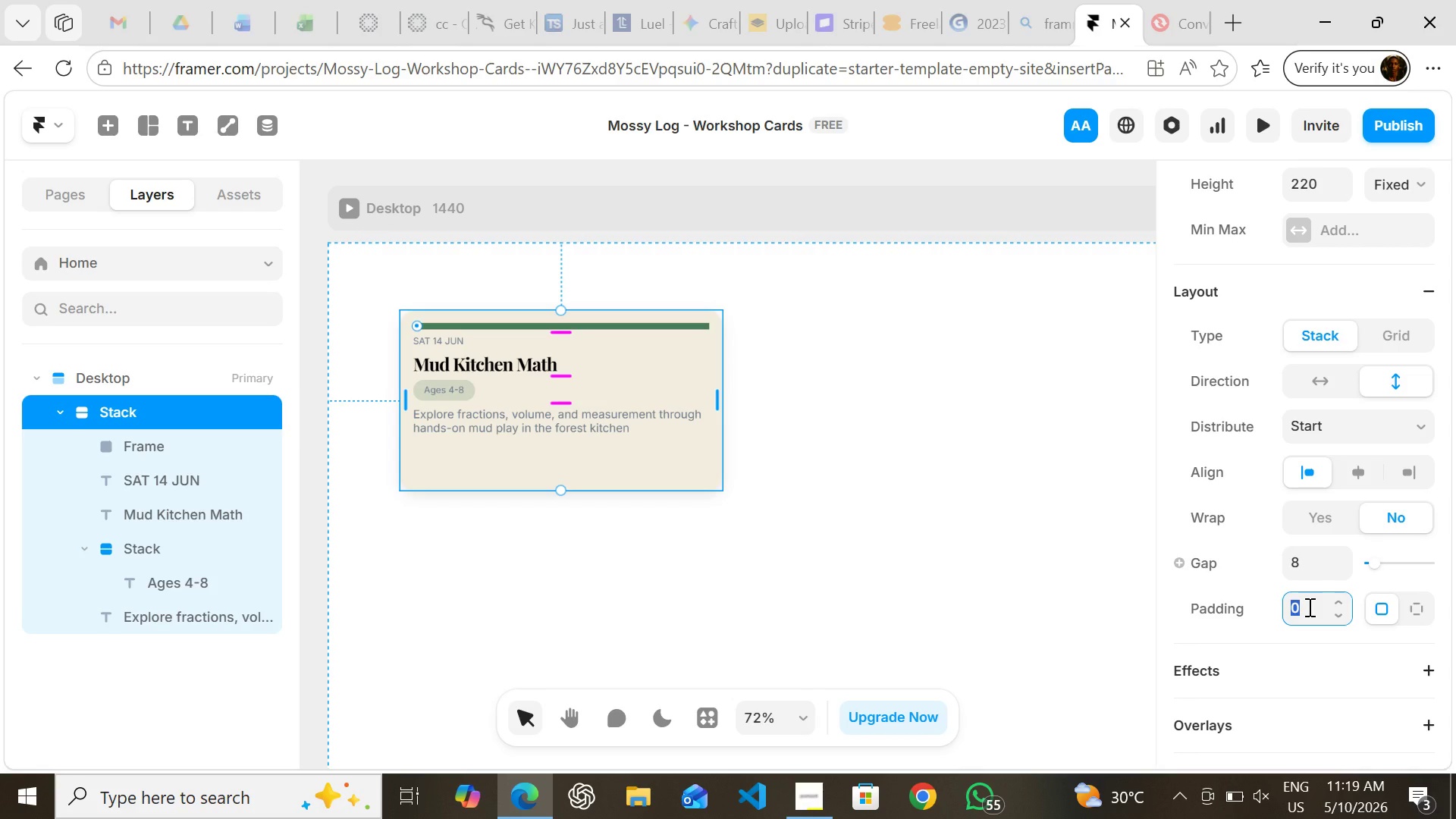 
key(Enter)
 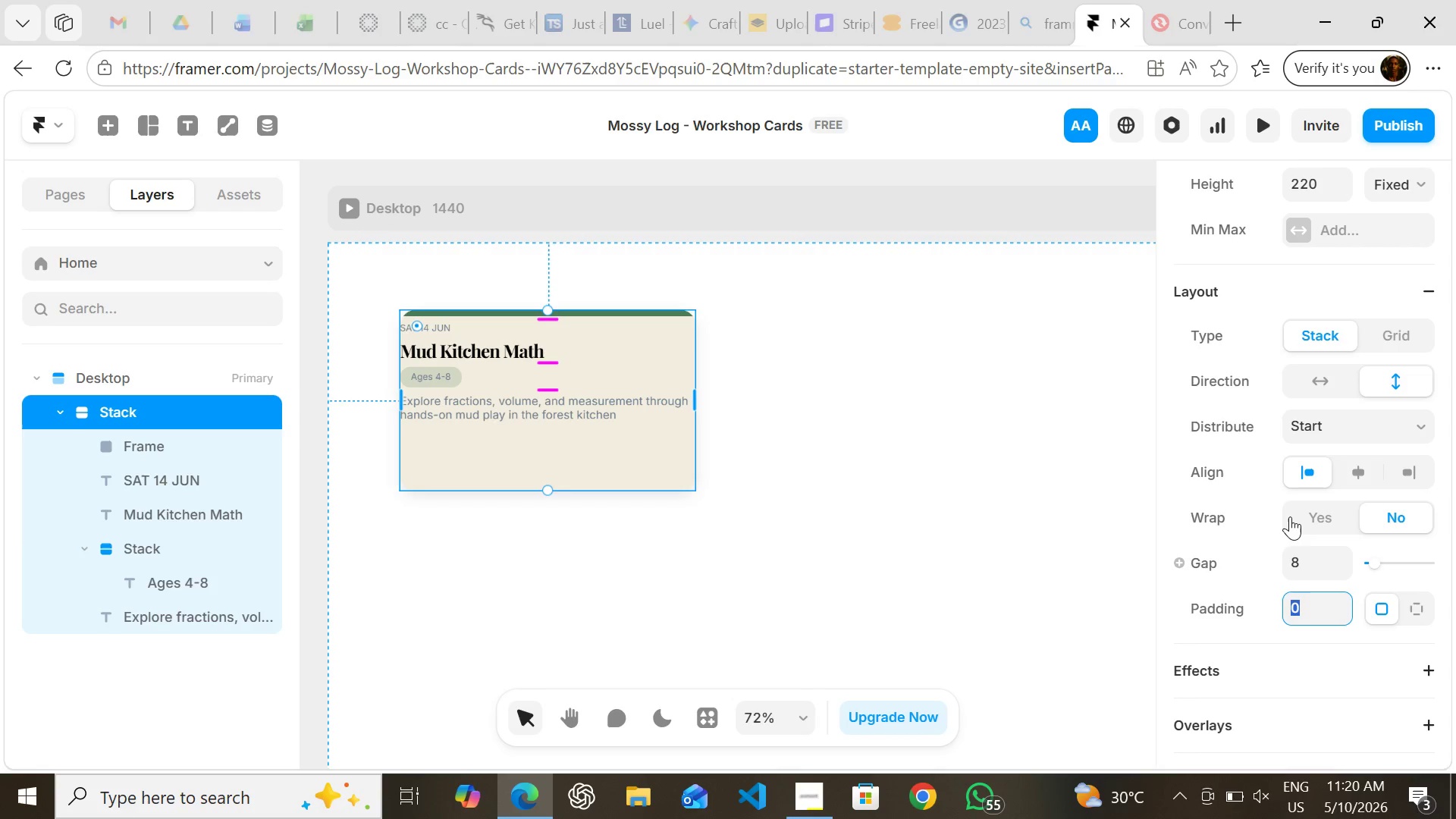 
wait(10.95)
 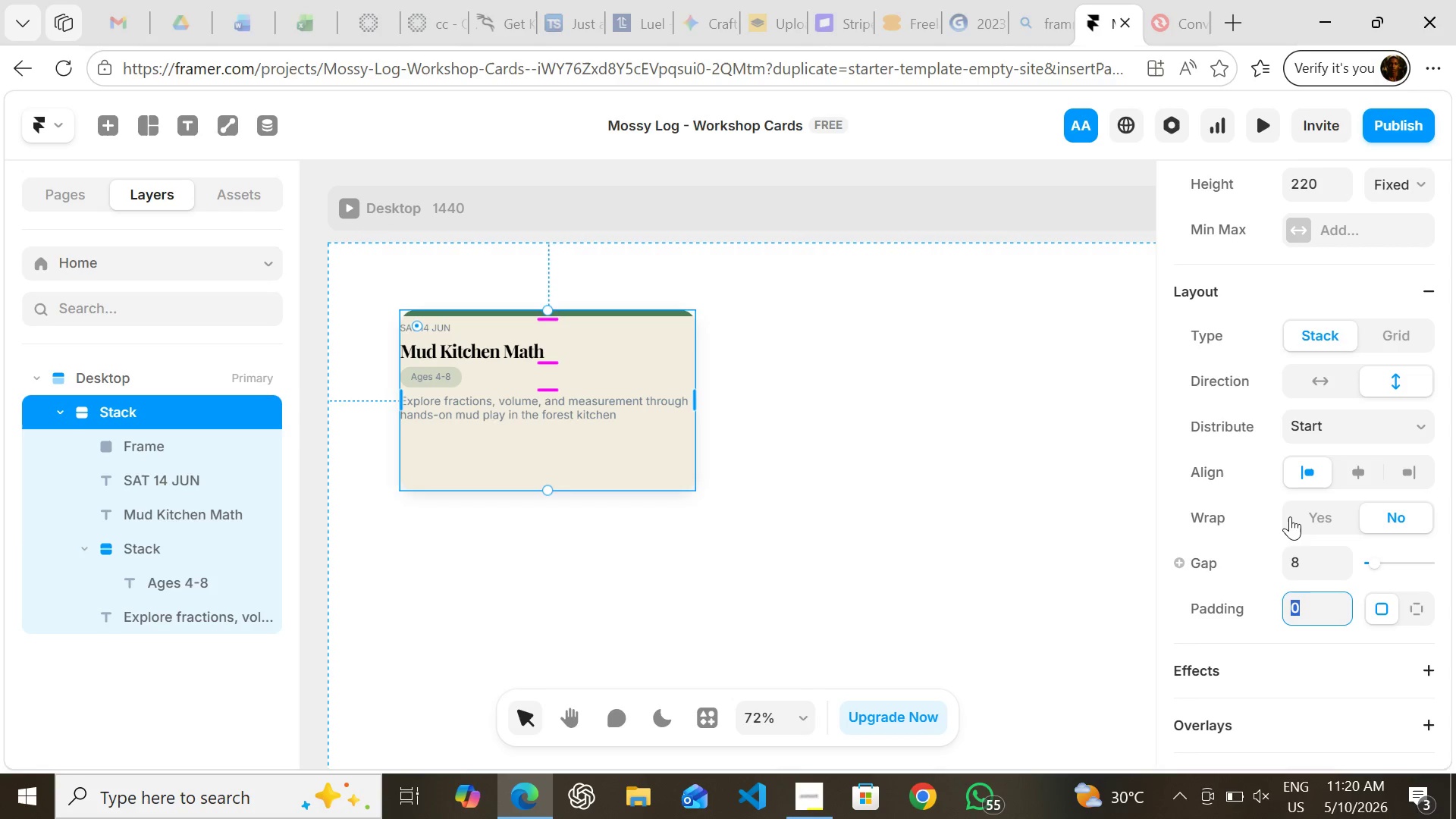 
left_click([428, 329])
 